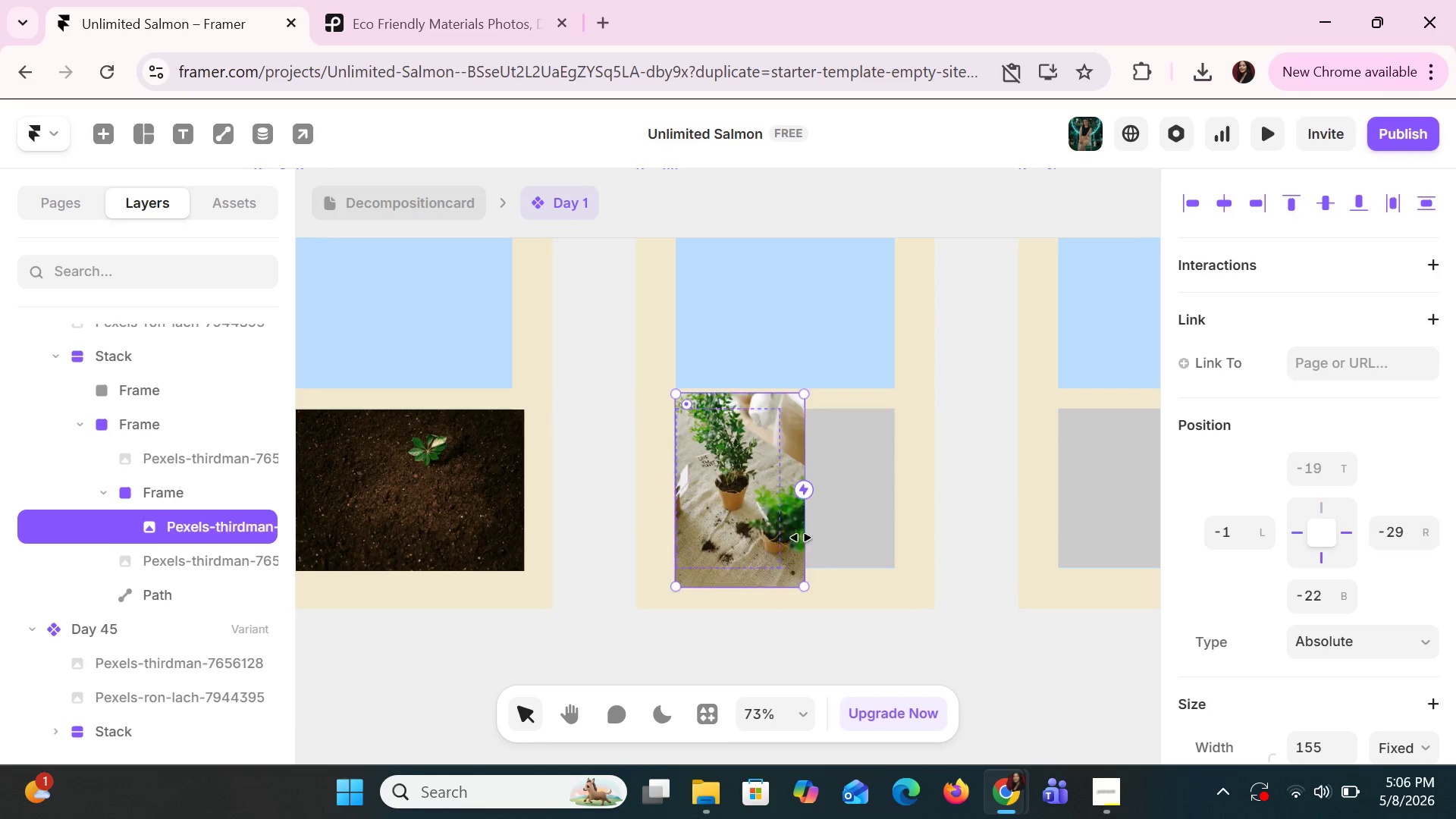 
key(Control+Z)
 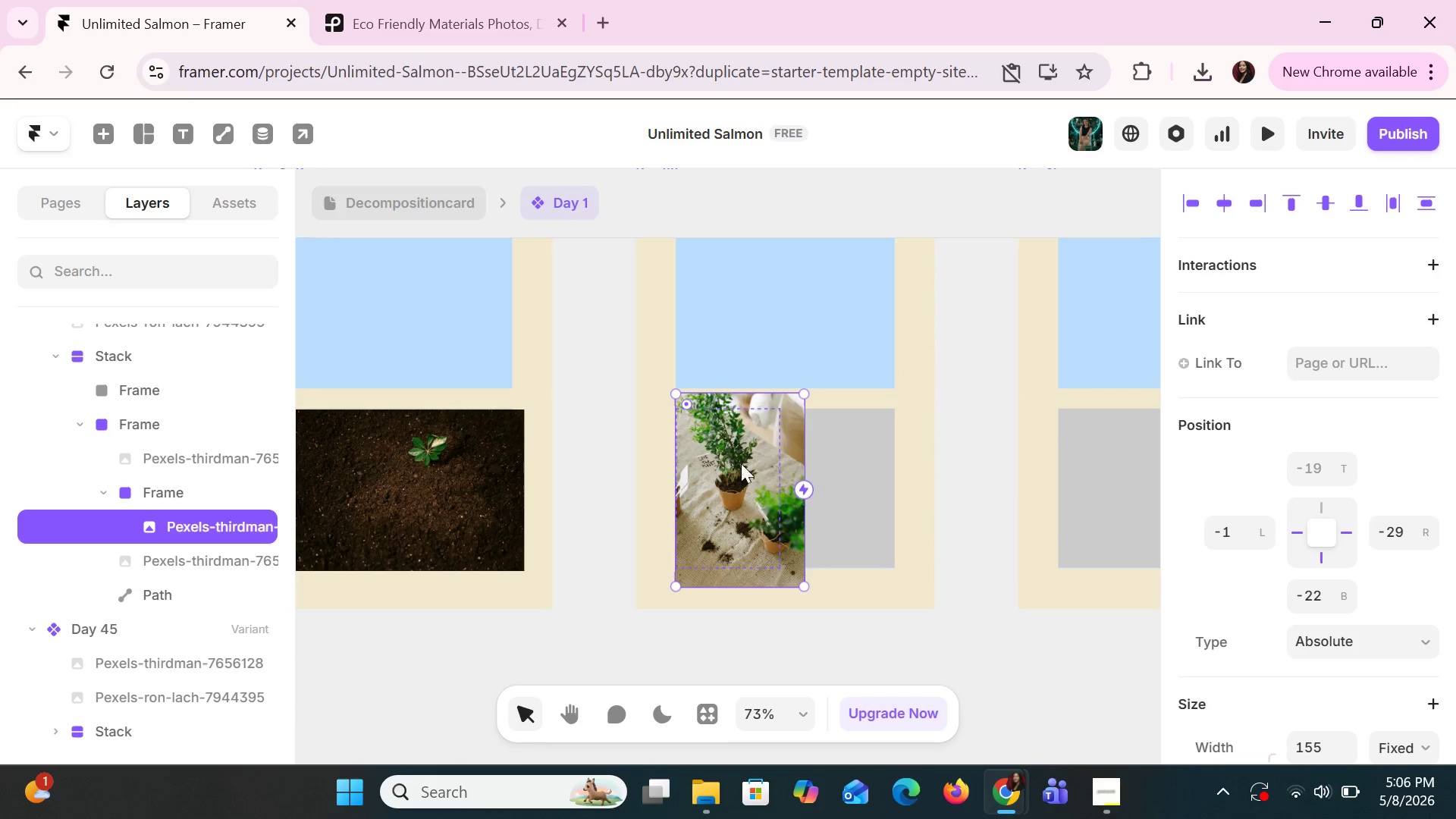 
left_click_drag(start_coordinate=[736, 459], to_coordinate=[739, 496])
 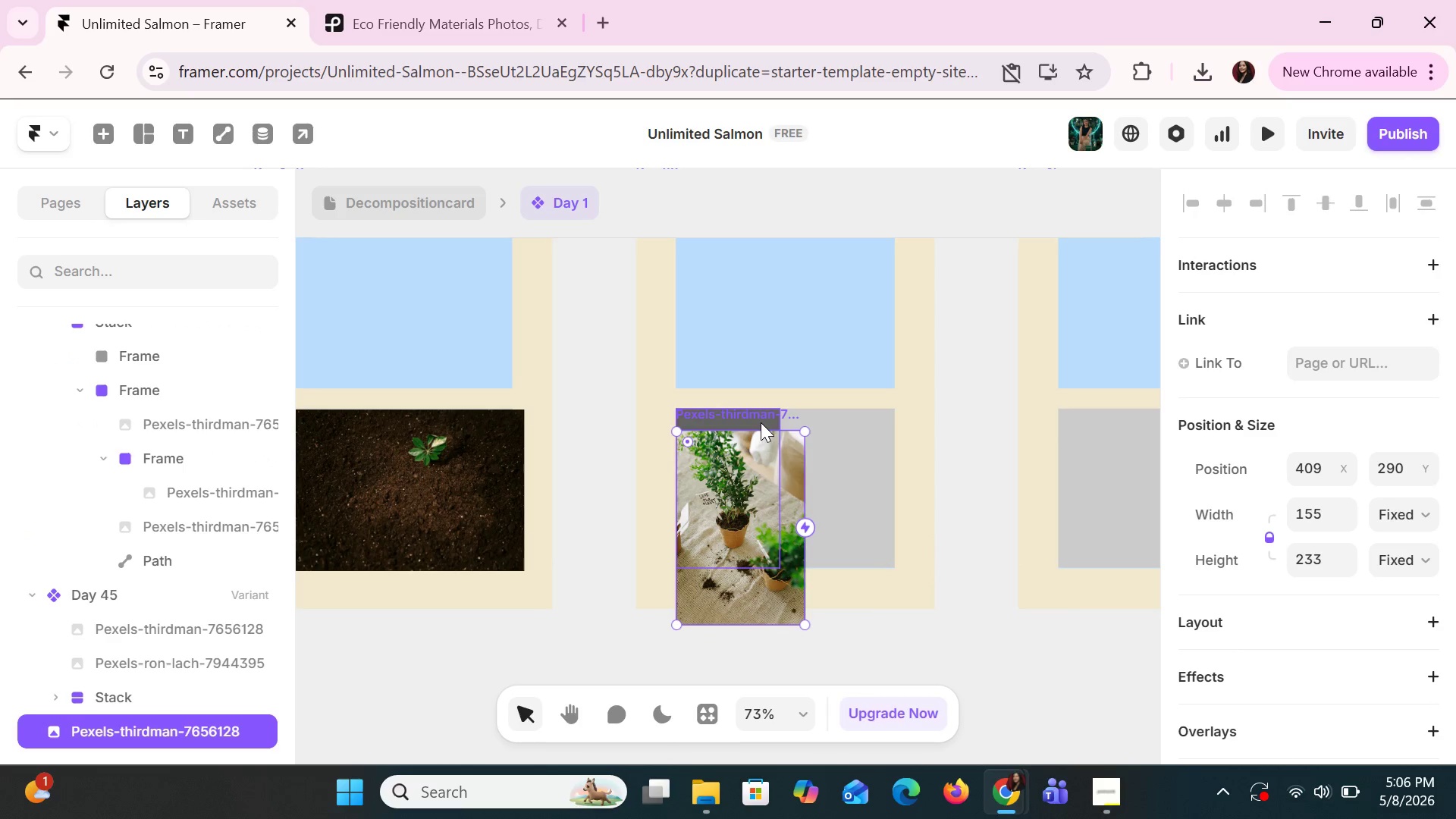 
double_click([761, 423])
 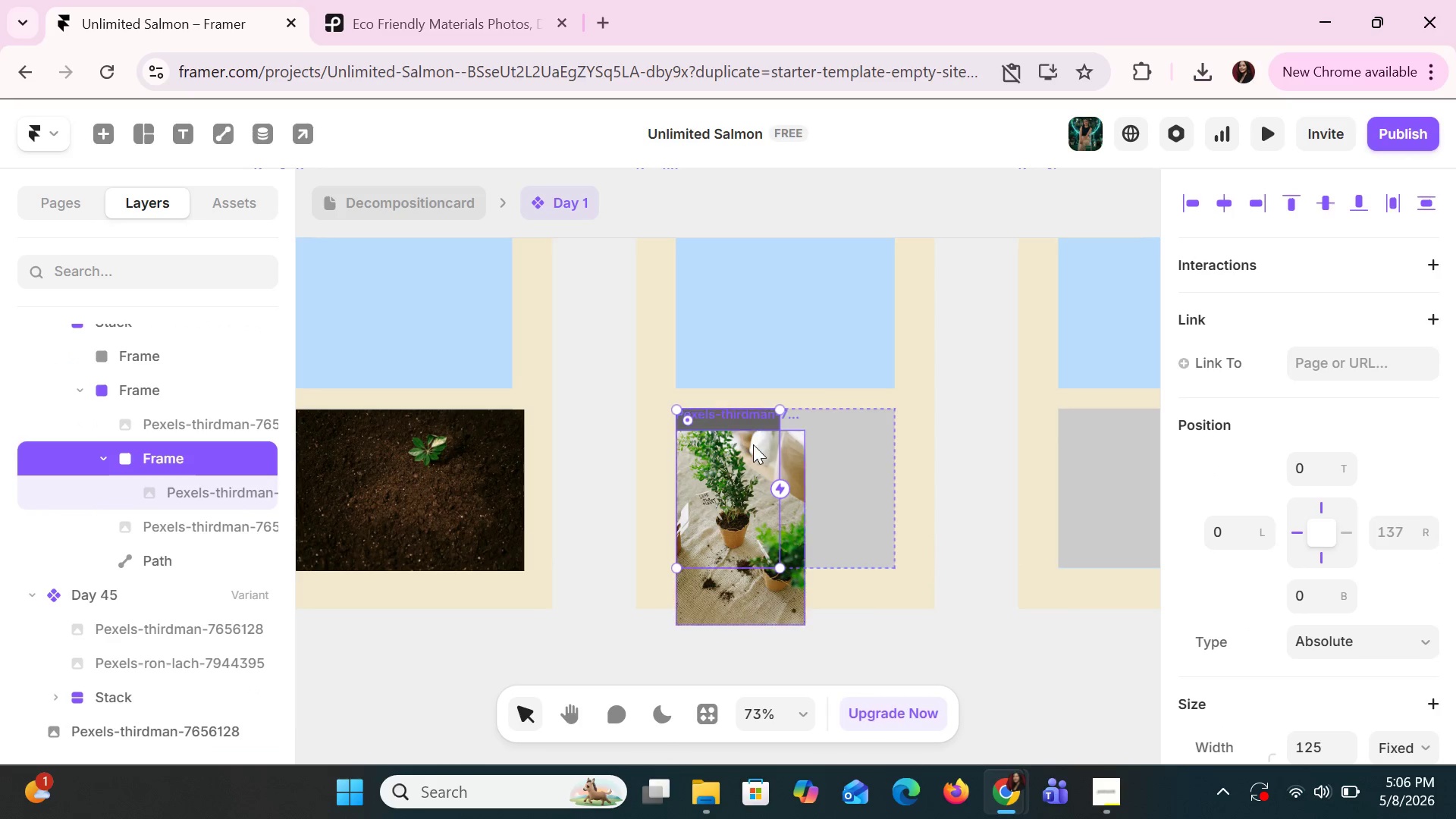 
left_click_drag(start_coordinate=[753, 444], to_coordinate=[762, 430])
 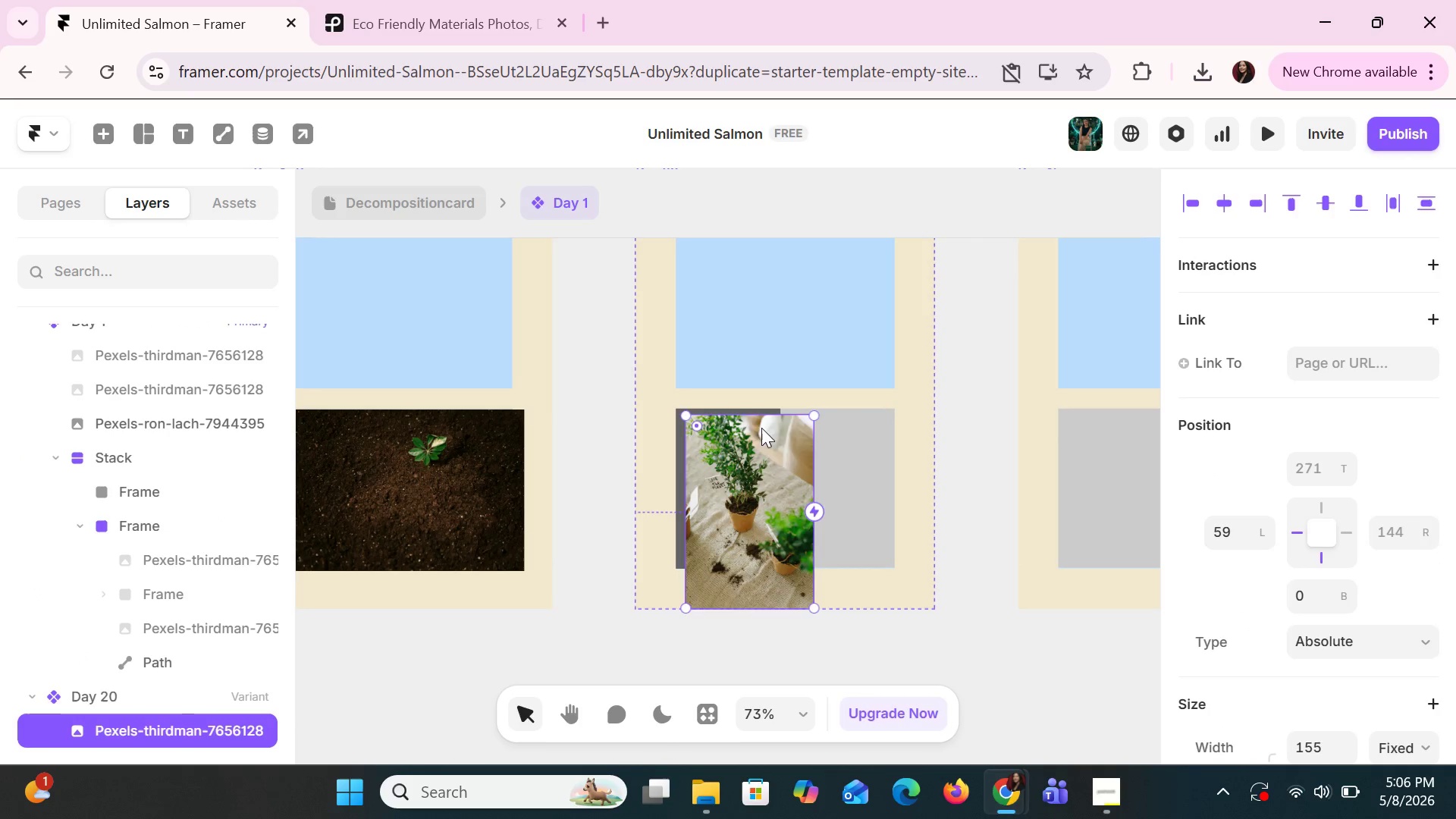 
left_click_drag(start_coordinate=[761, 428], to_coordinate=[777, 454])
 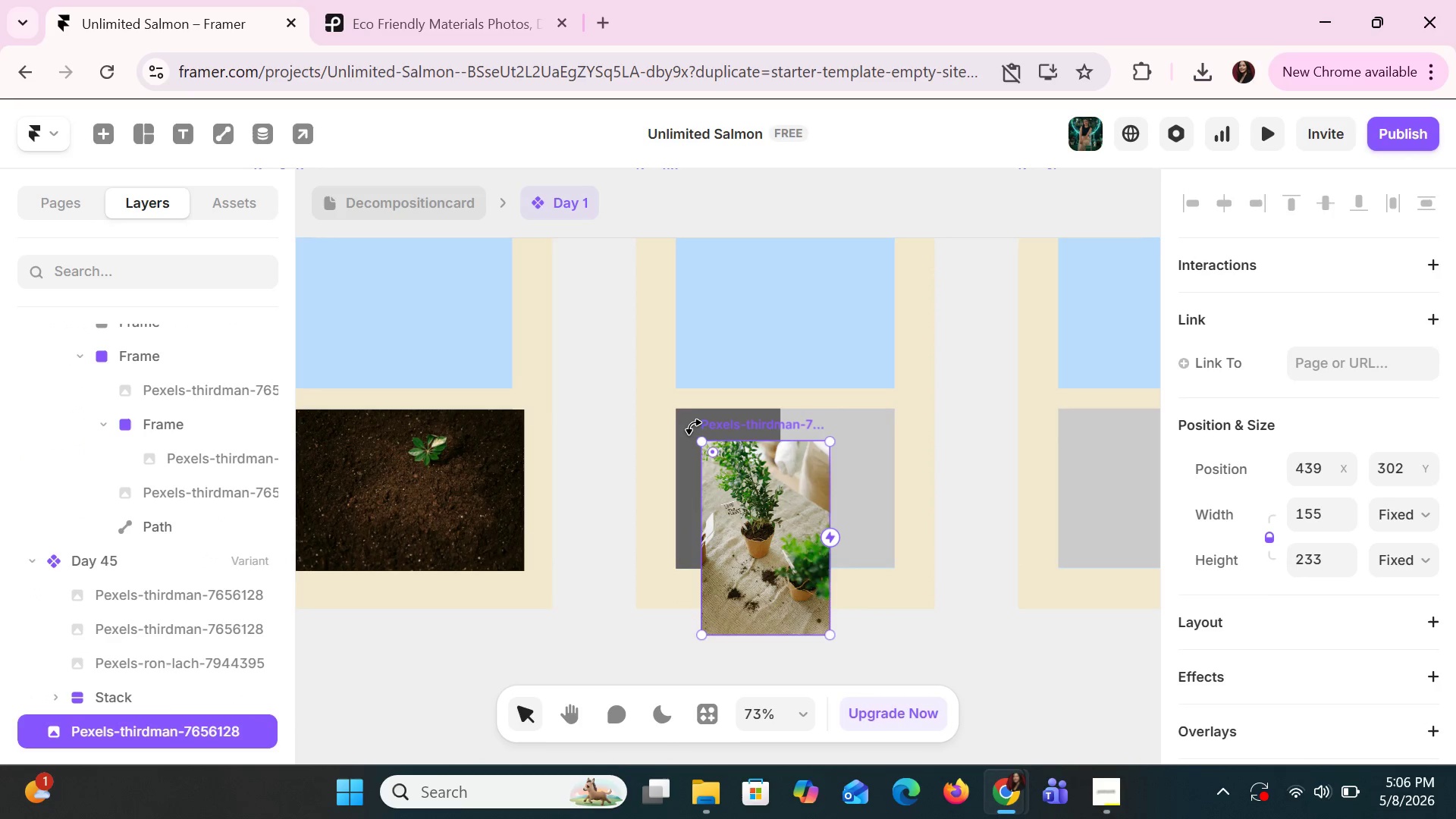 
left_click([692, 427])
 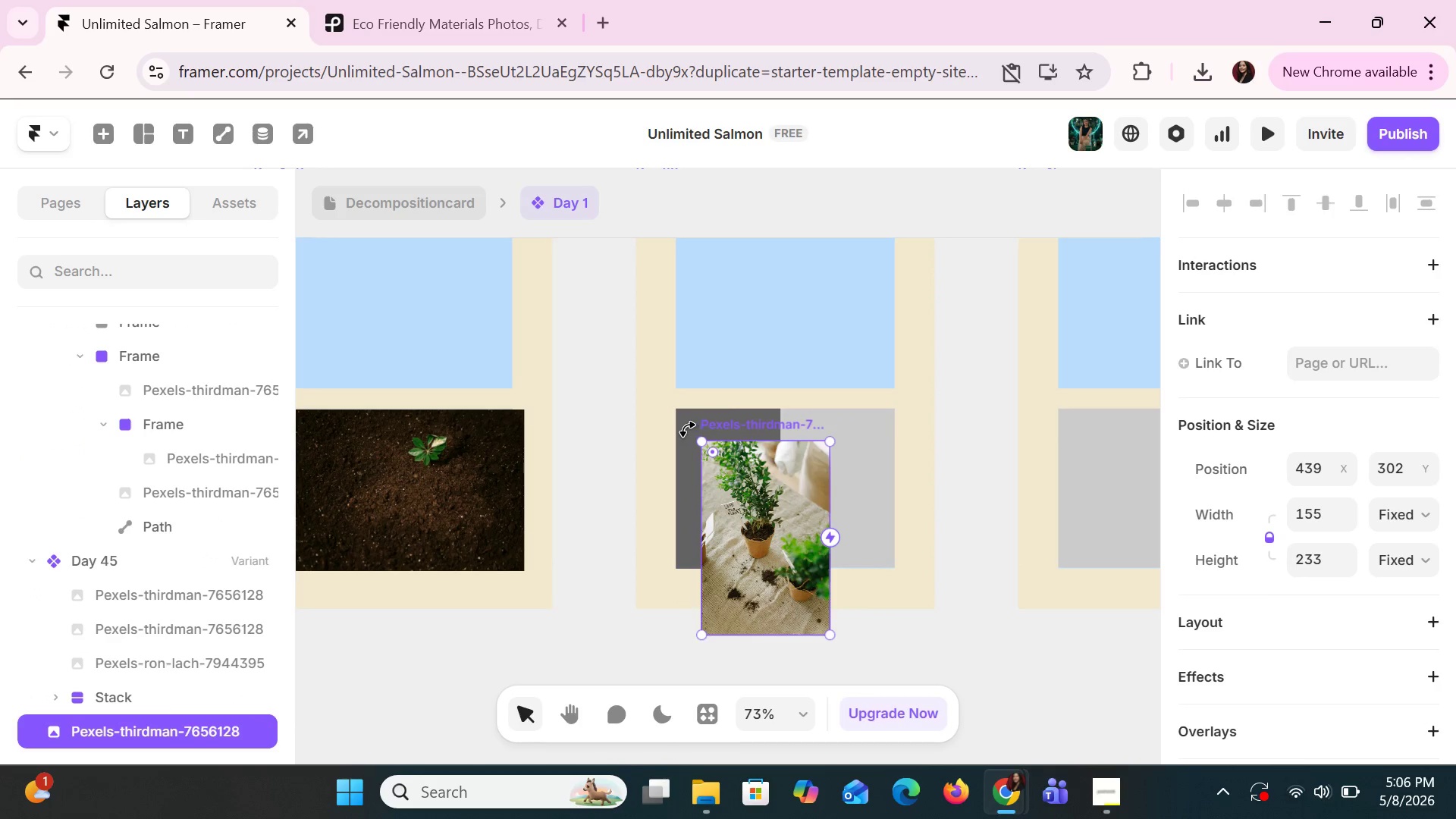 
left_click([687, 428])
 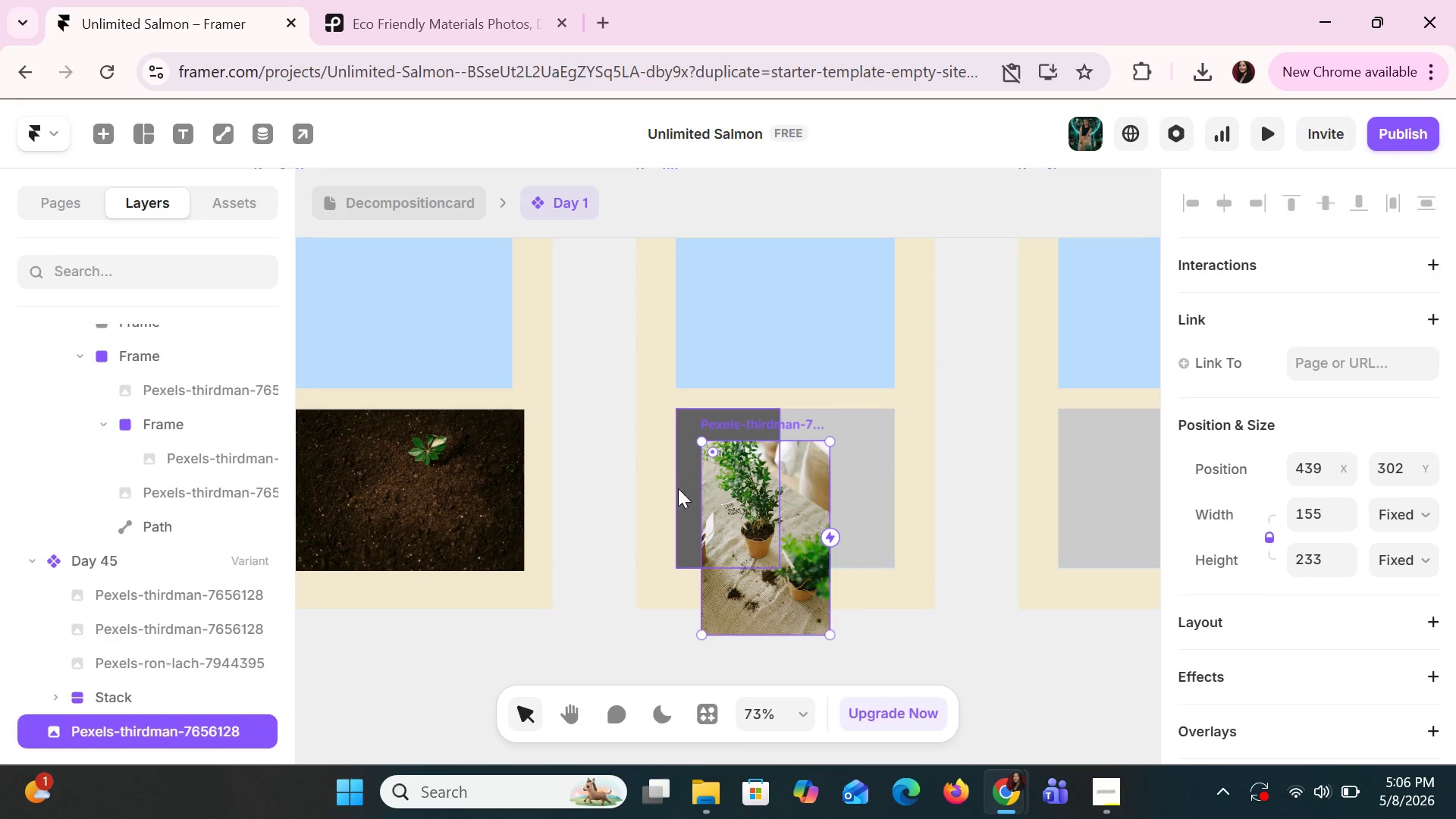 
left_click([678, 488])
 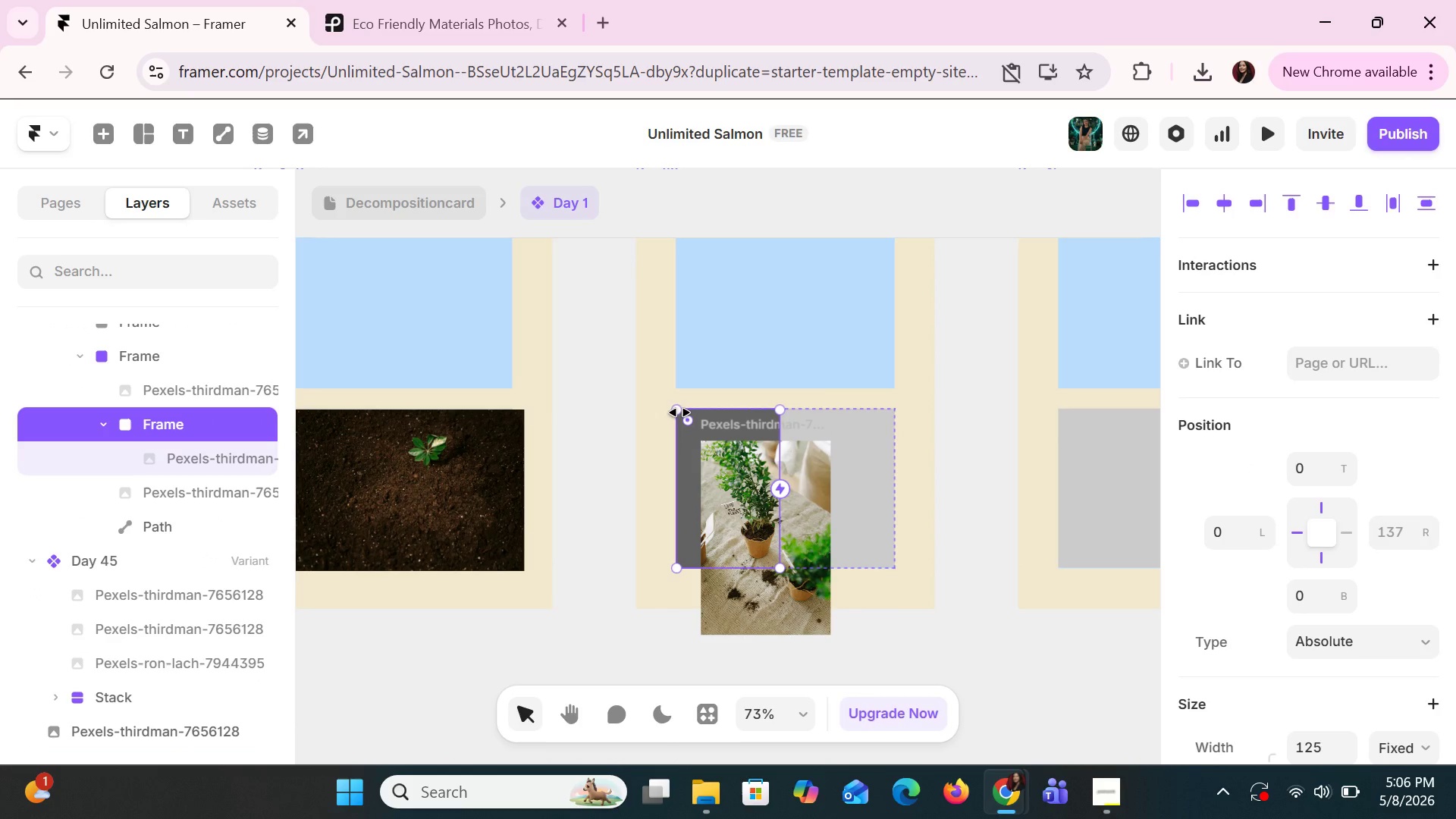 
left_click_drag(start_coordinate=[679, 413], to_coordinate=[626, 366])
 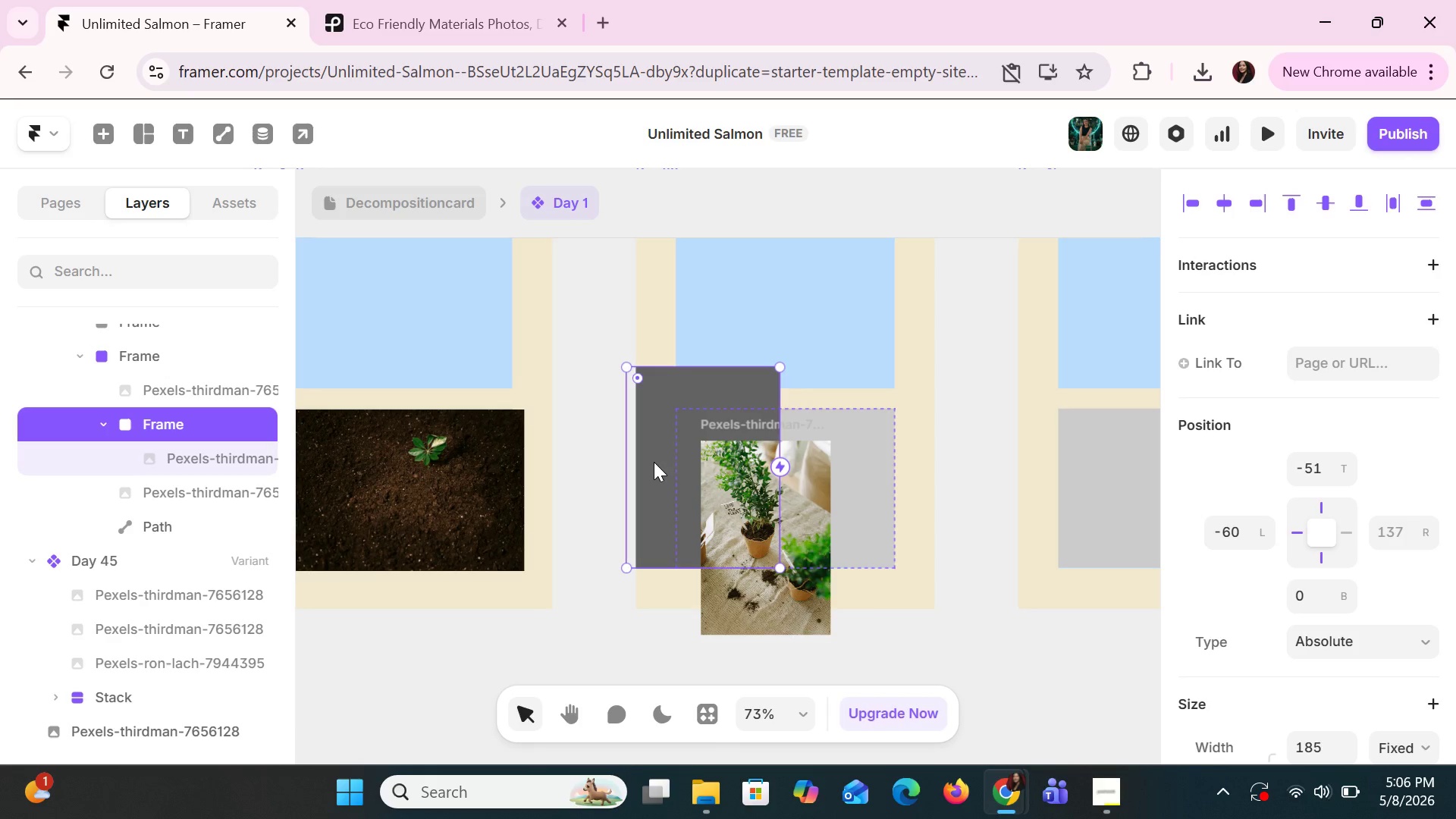 
left_click_drag(start_coordinate=[654, 462], to_coordinate=[635, 505])
 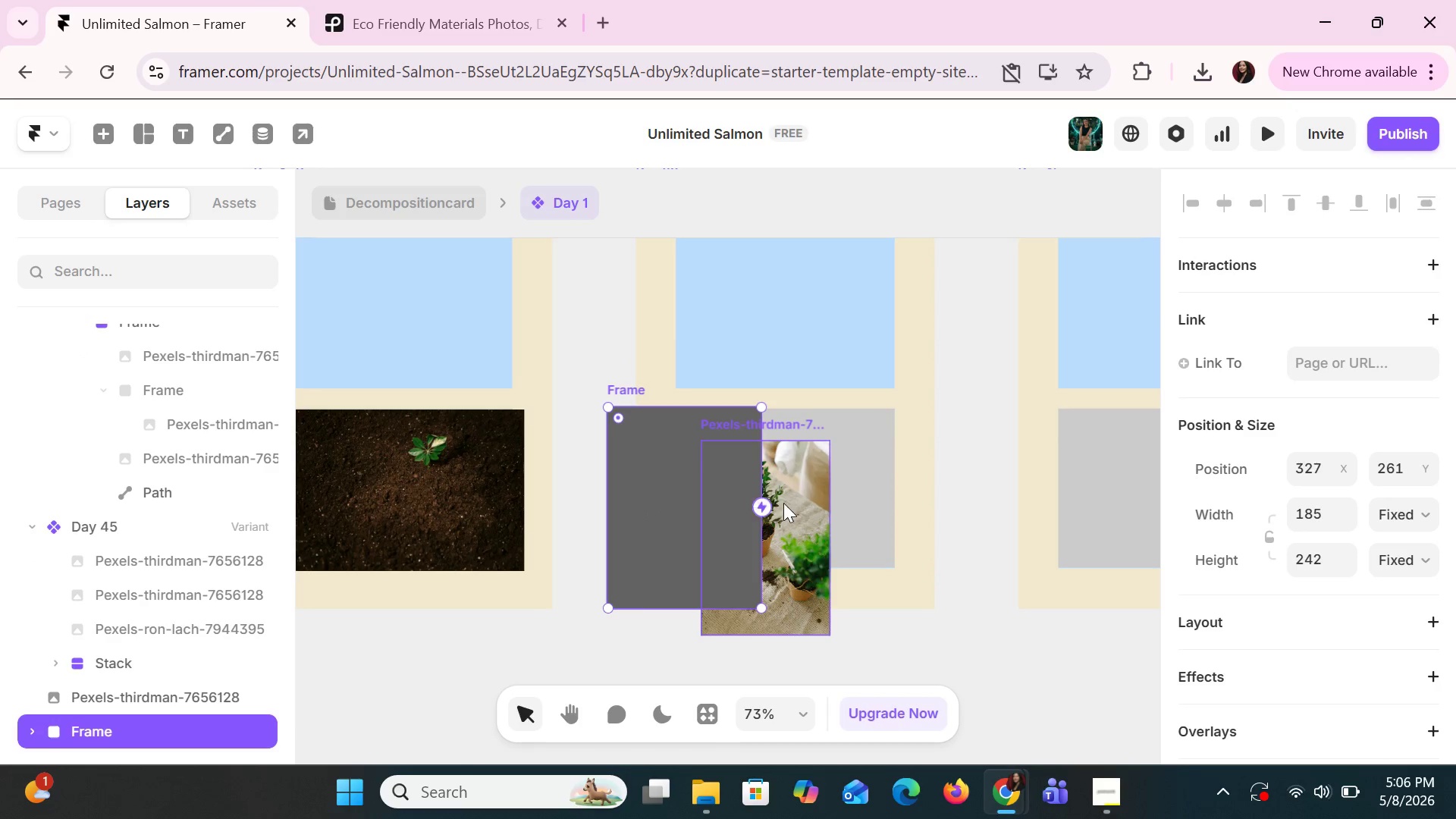 
left_click_drag(start_coordinate=[810, 504], to_coordinate=[715, 468])
 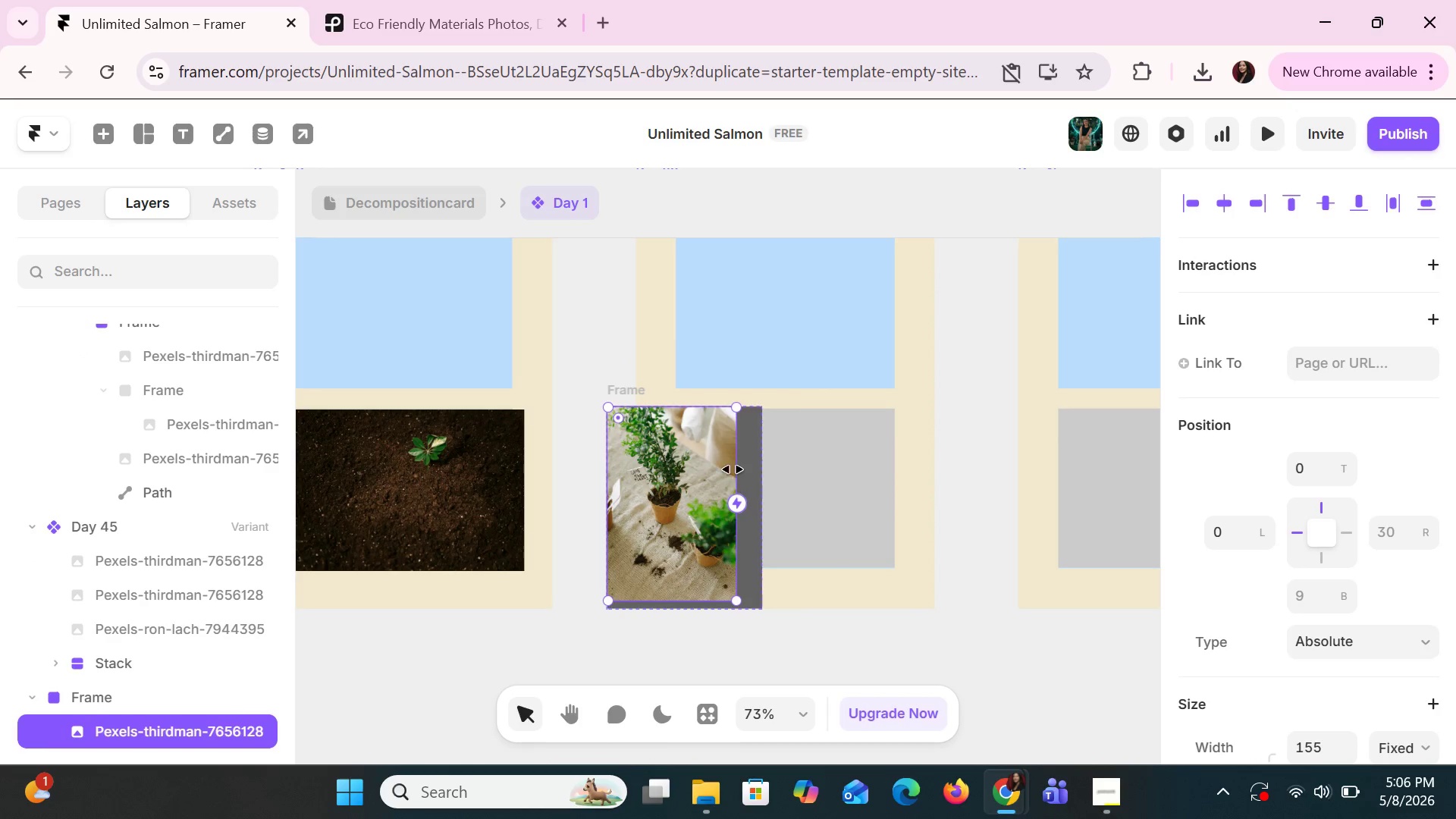 
left_click_drag(start_coordinate=[734, 469], to_coordinate=[758, 473])
 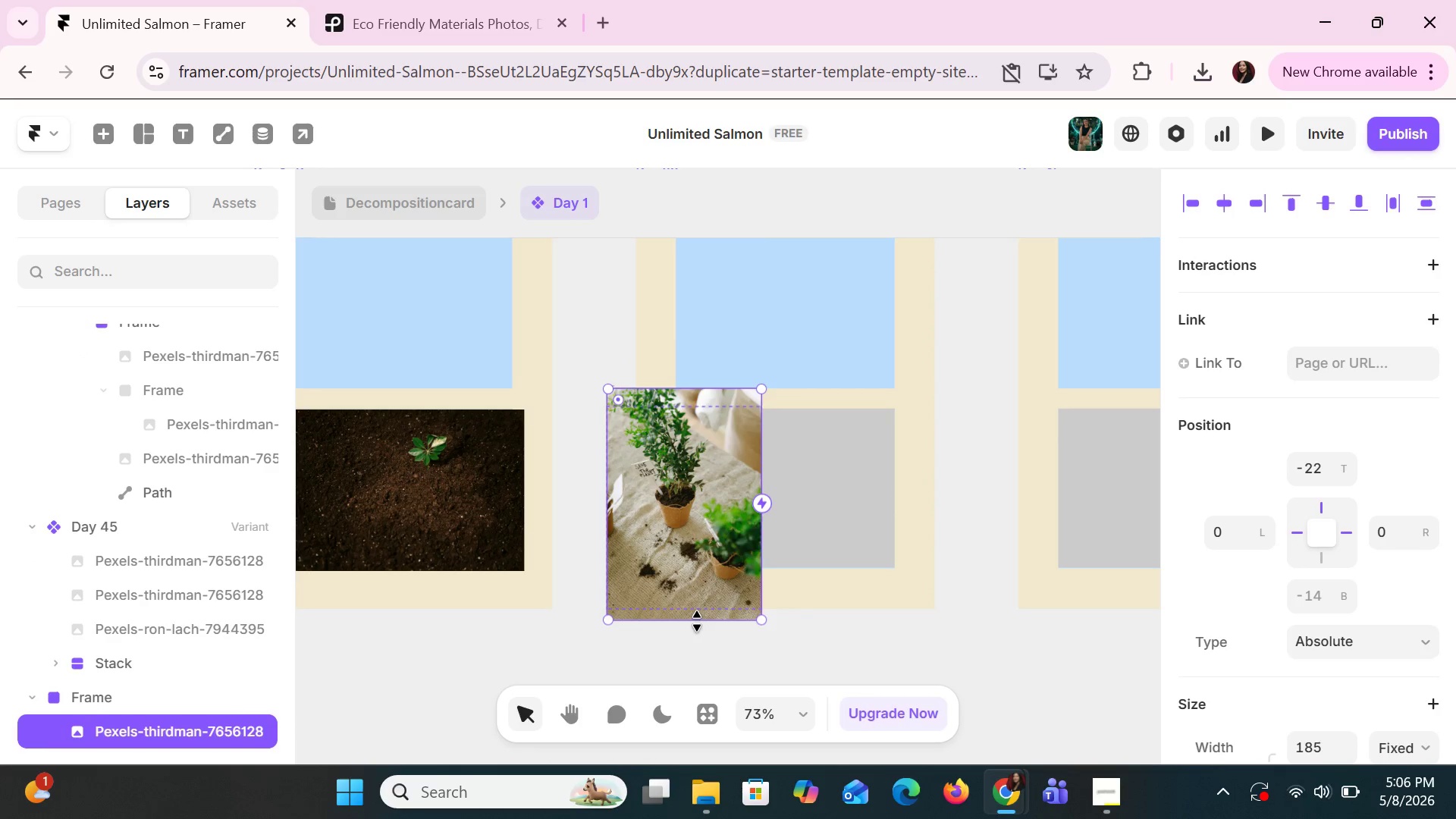 
left_click_drag(start_coordinate=[697, 621], to_coordinate=[692, 604])
 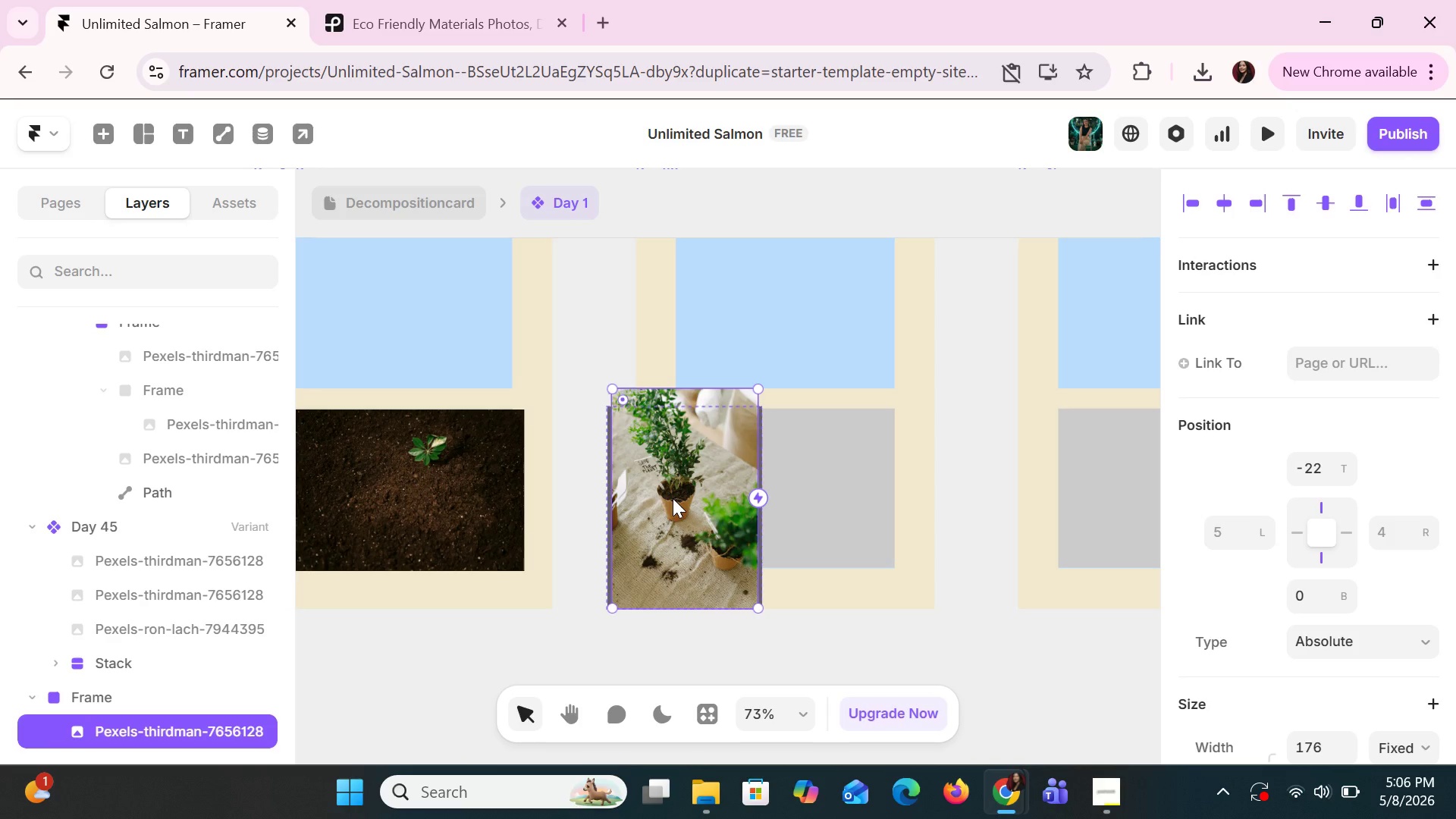 
left_click_drag(start_coordinate=[673, 498], to_coordinate=[671, 511])
 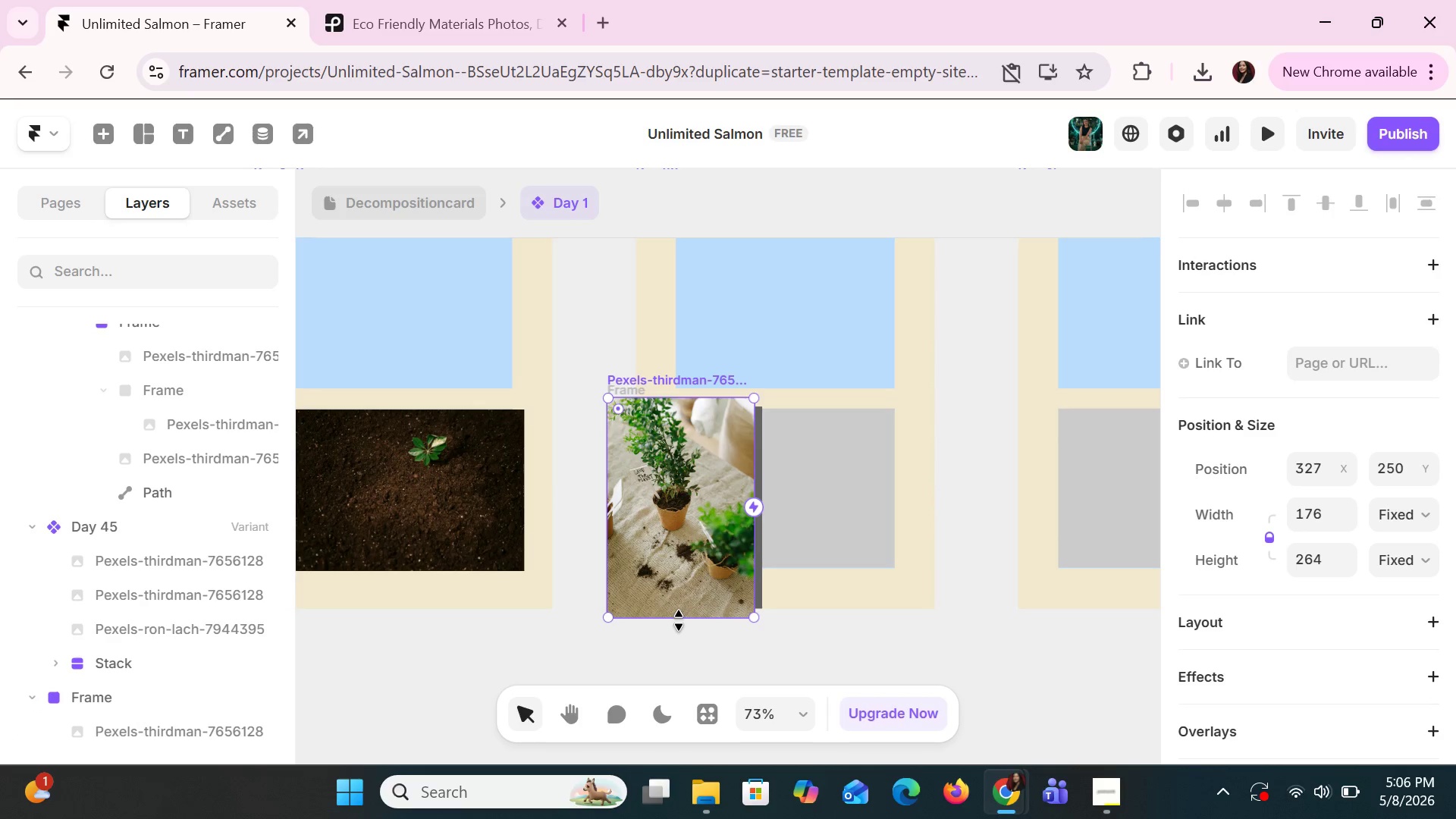 
left_click_drag(start_coordinate=[679, 620], to_coordinate=[676, 605])
 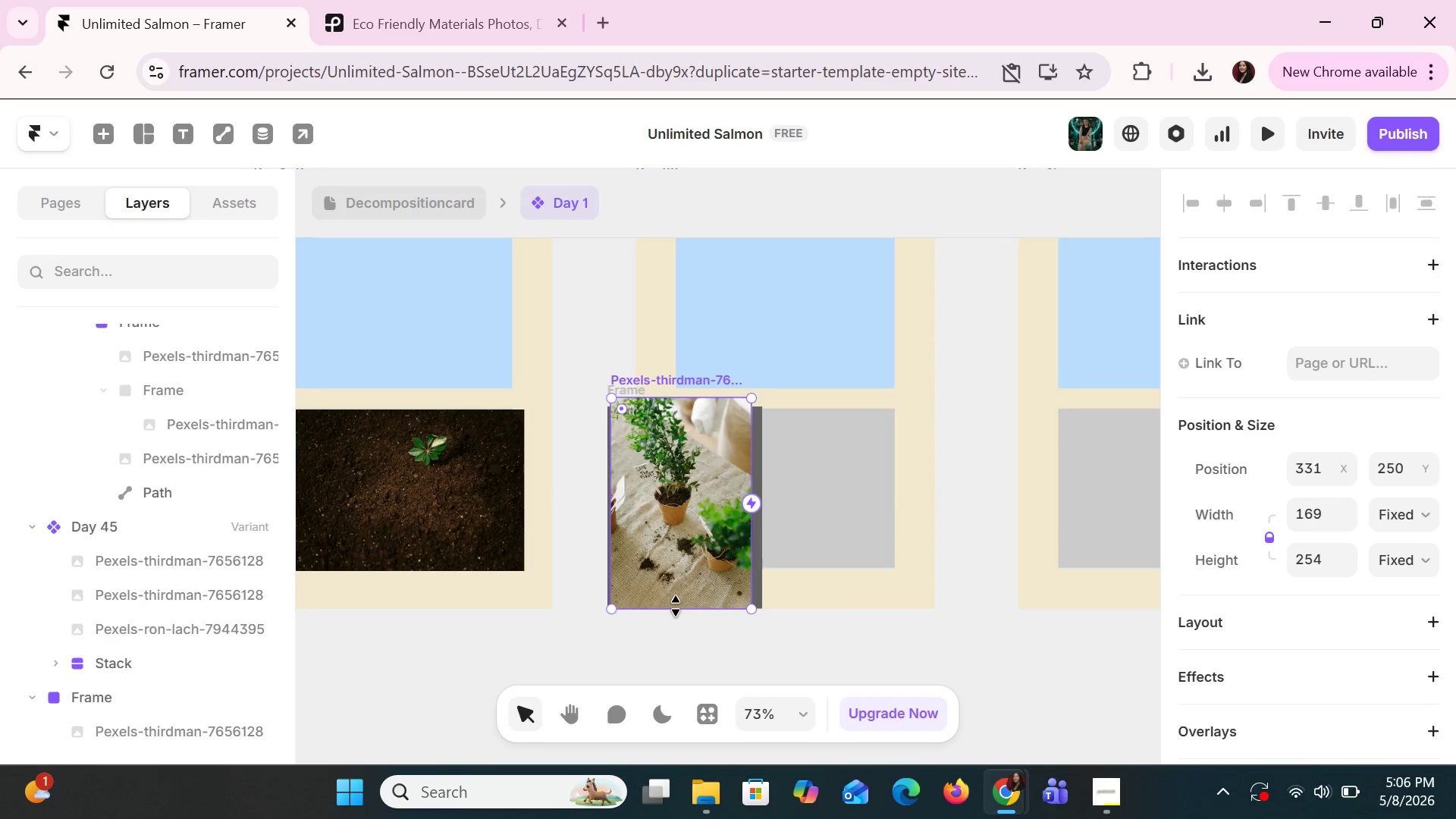 
left_click_drag(start_coordinate=[678, 606], to_coordinate=[668, 606])
 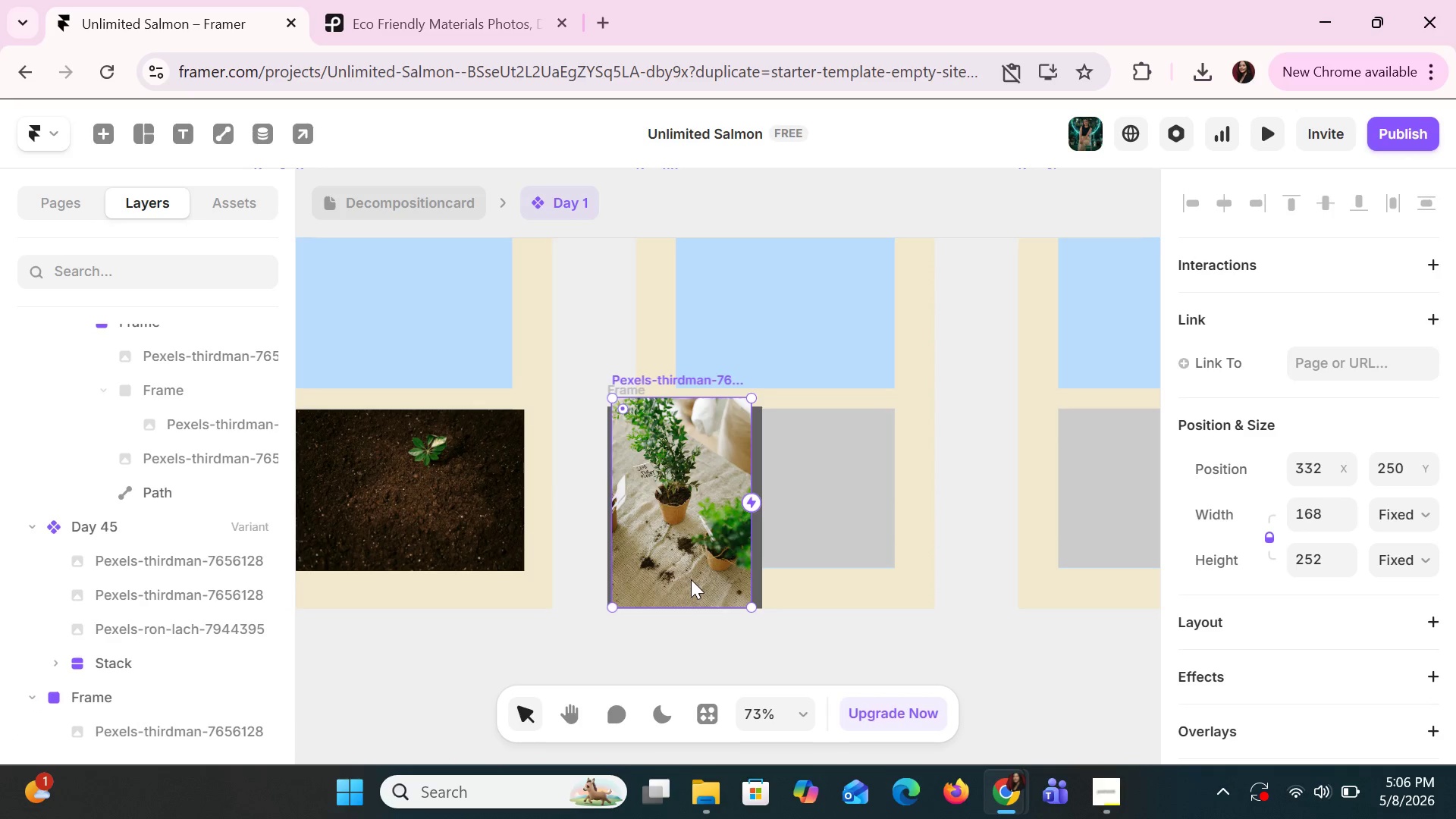 
left_click_drag(start_coordinate=[691, 579], to_coordinate=[685, 579])
 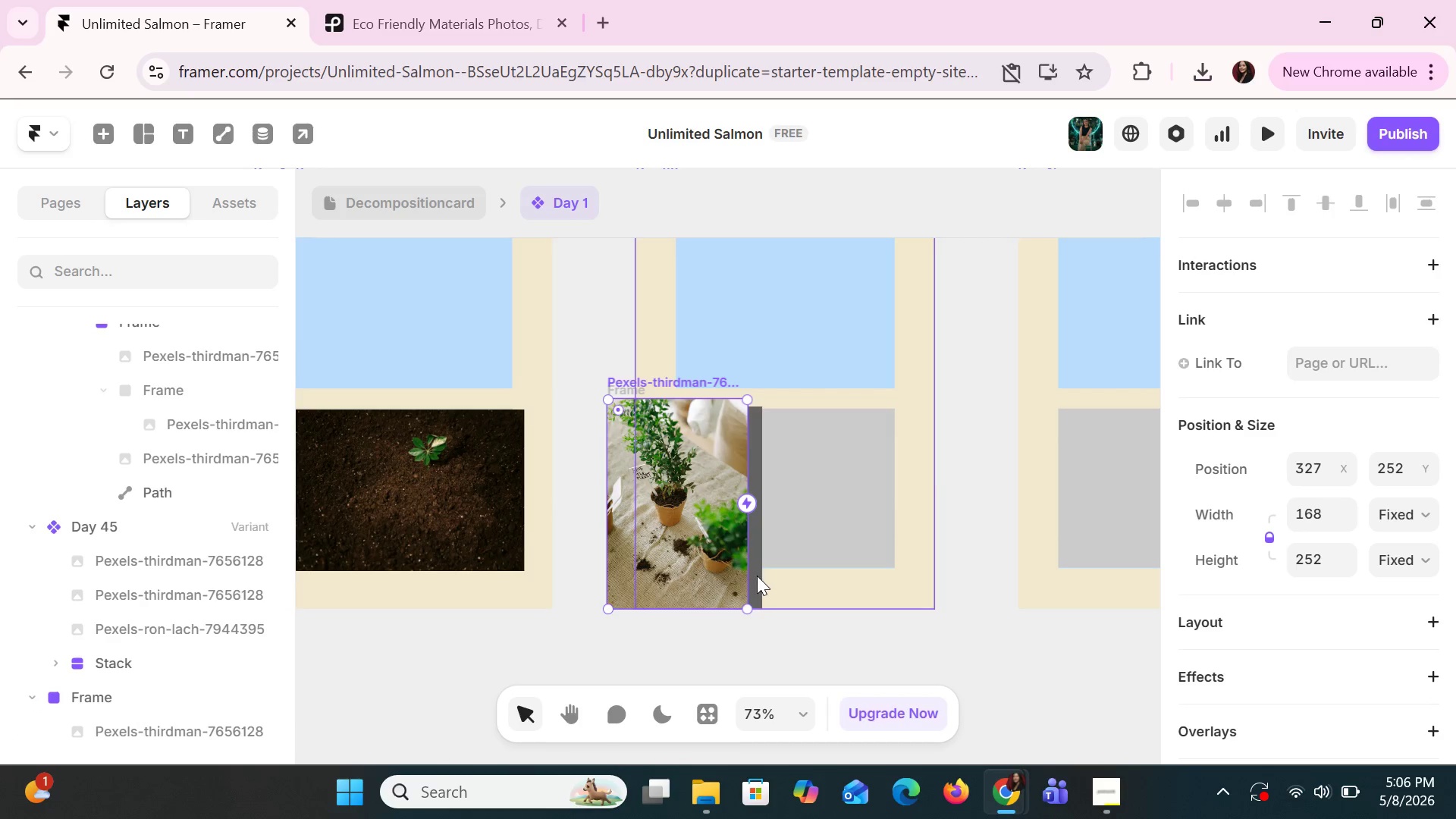 
left_click([757, 576])
 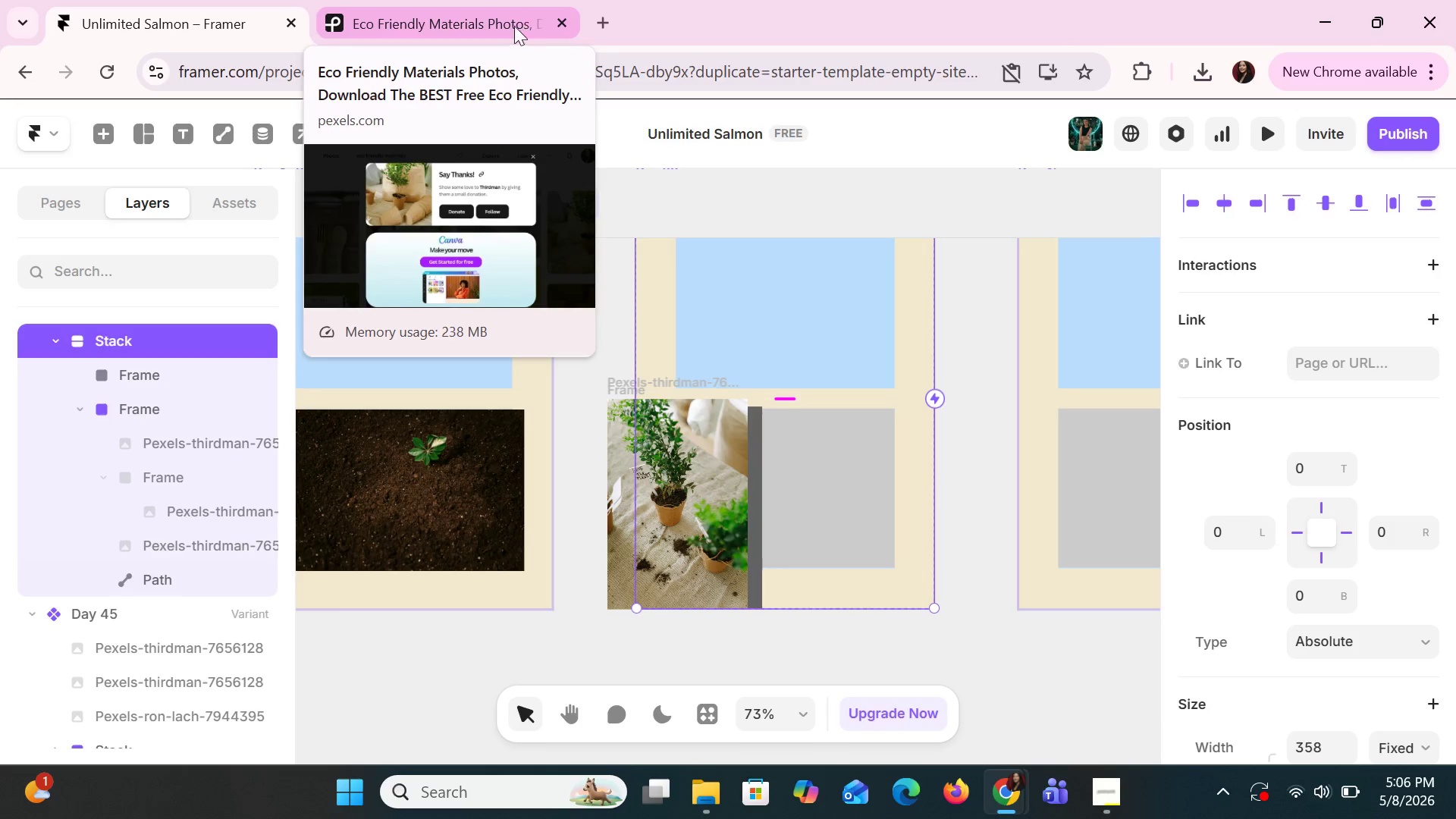 
wait(11.64)
 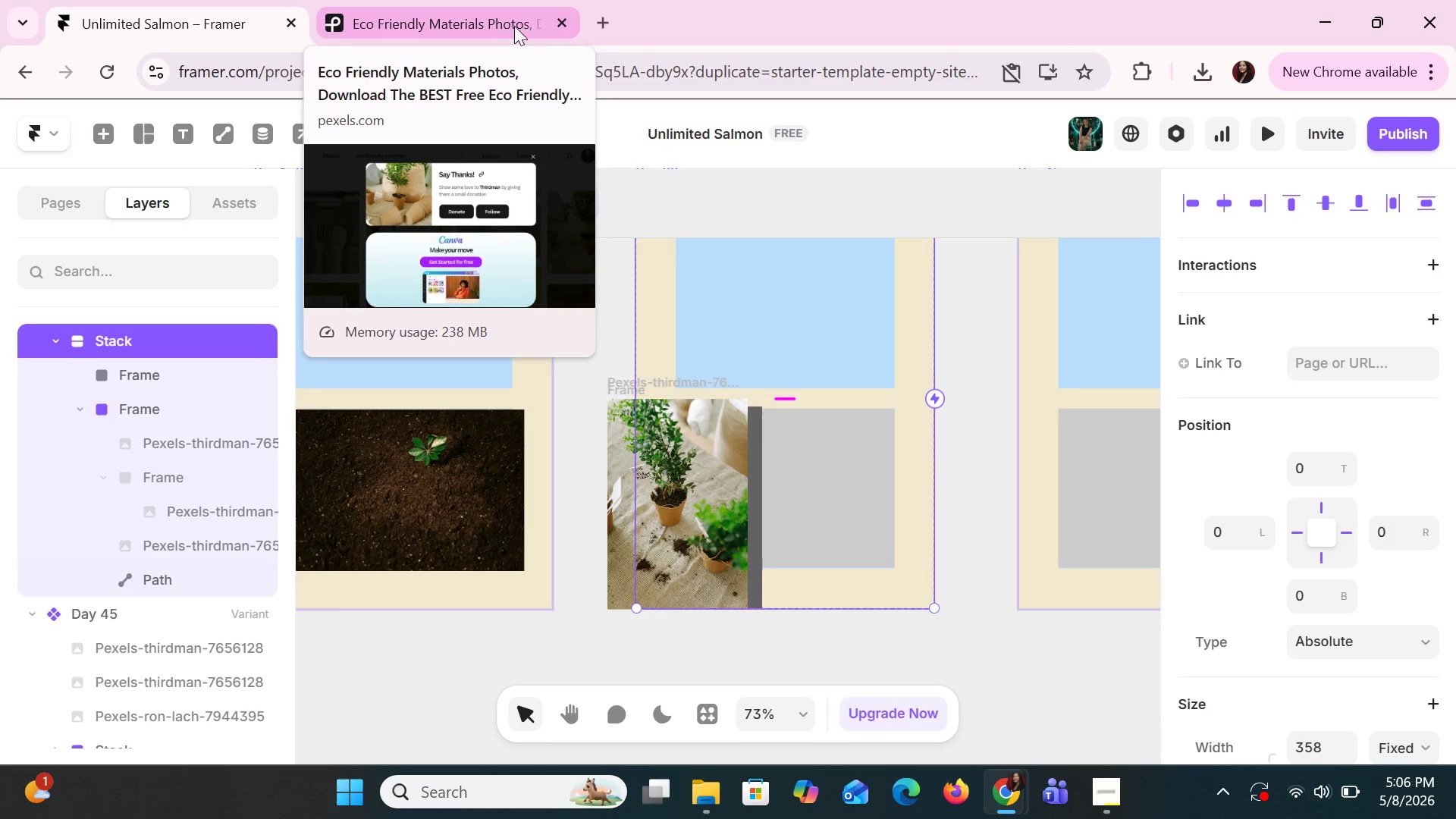 
left_click([702, 474])
 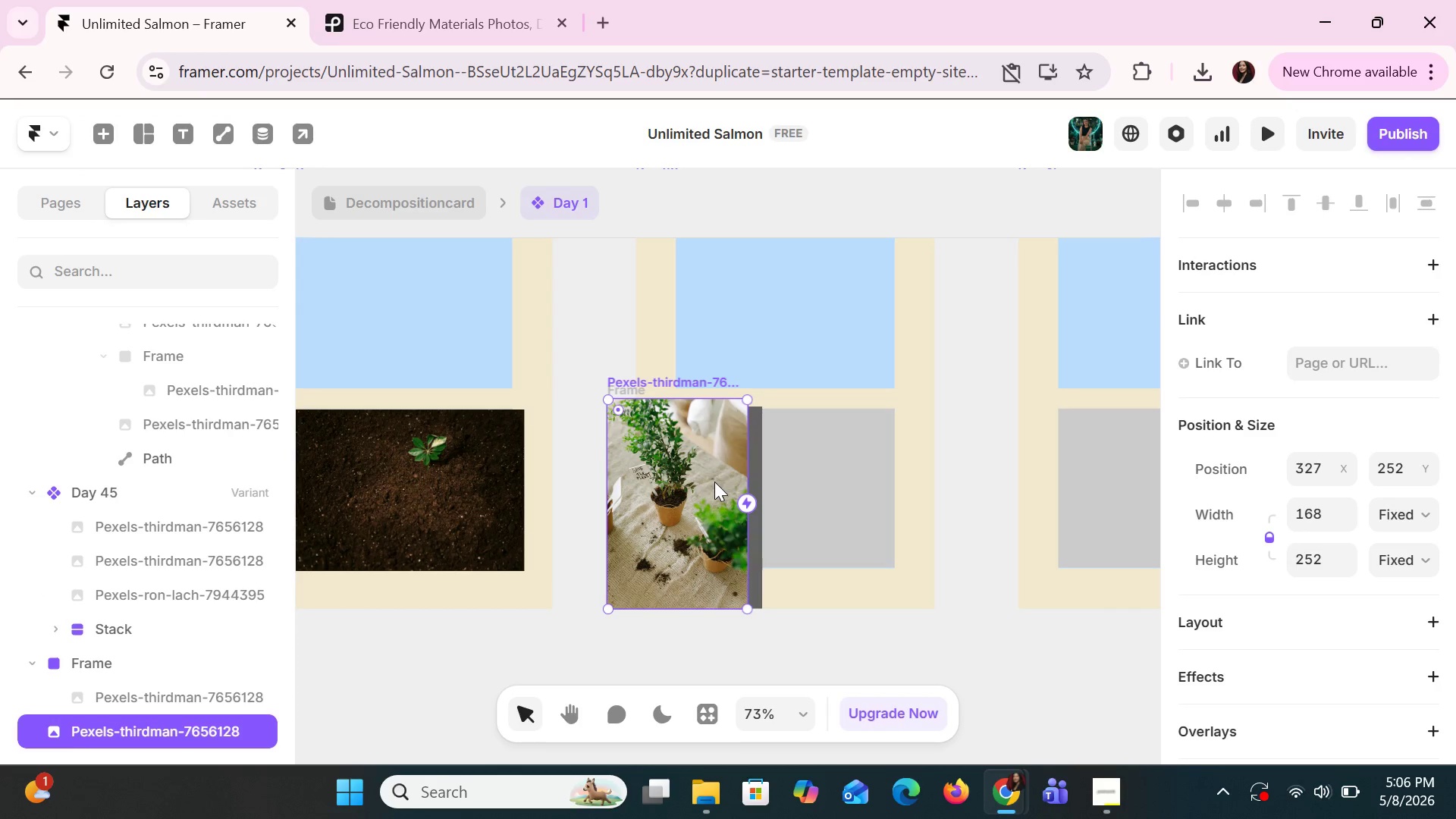 
left_click([714, 483])
 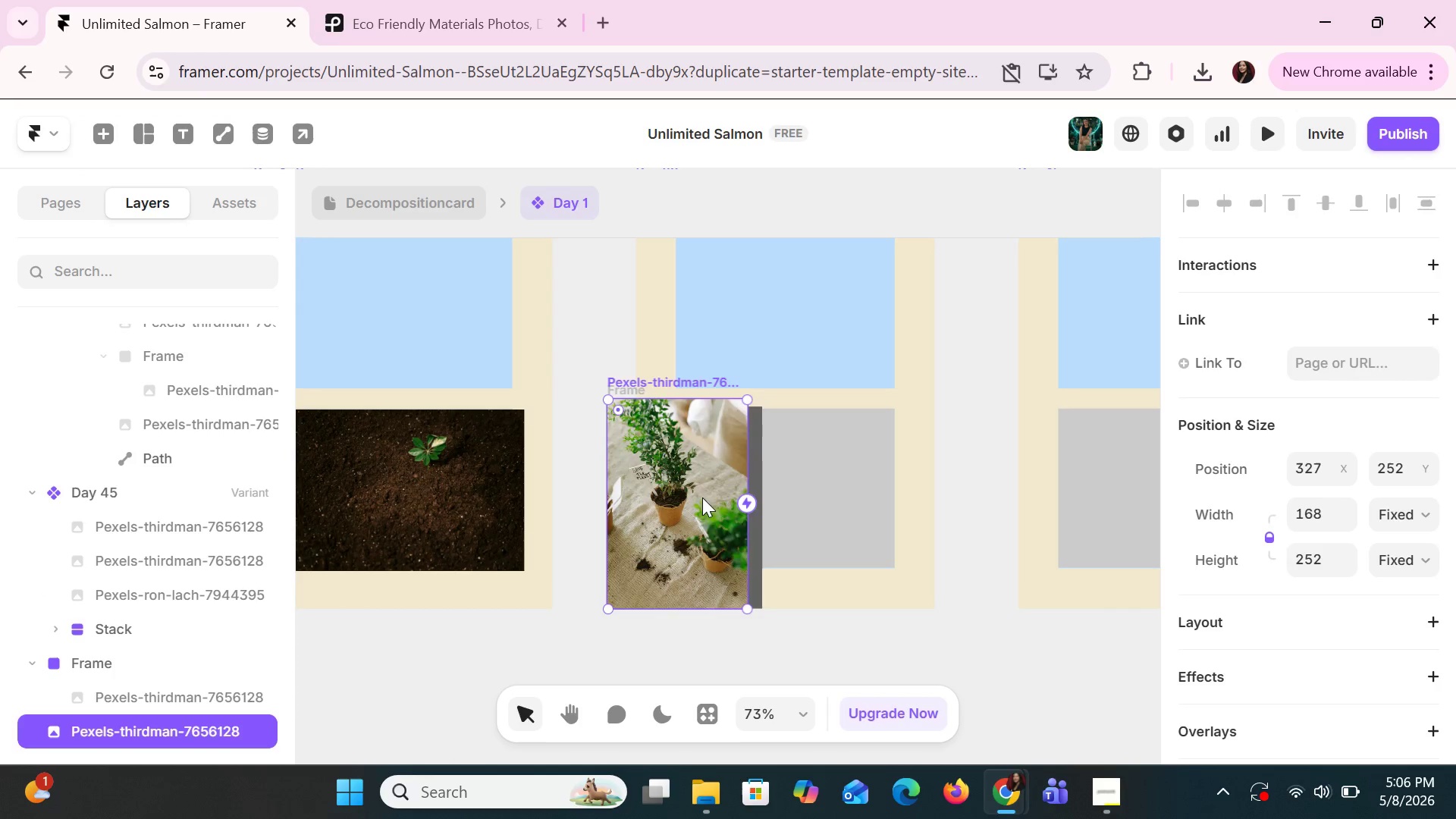 
key(Delete)
 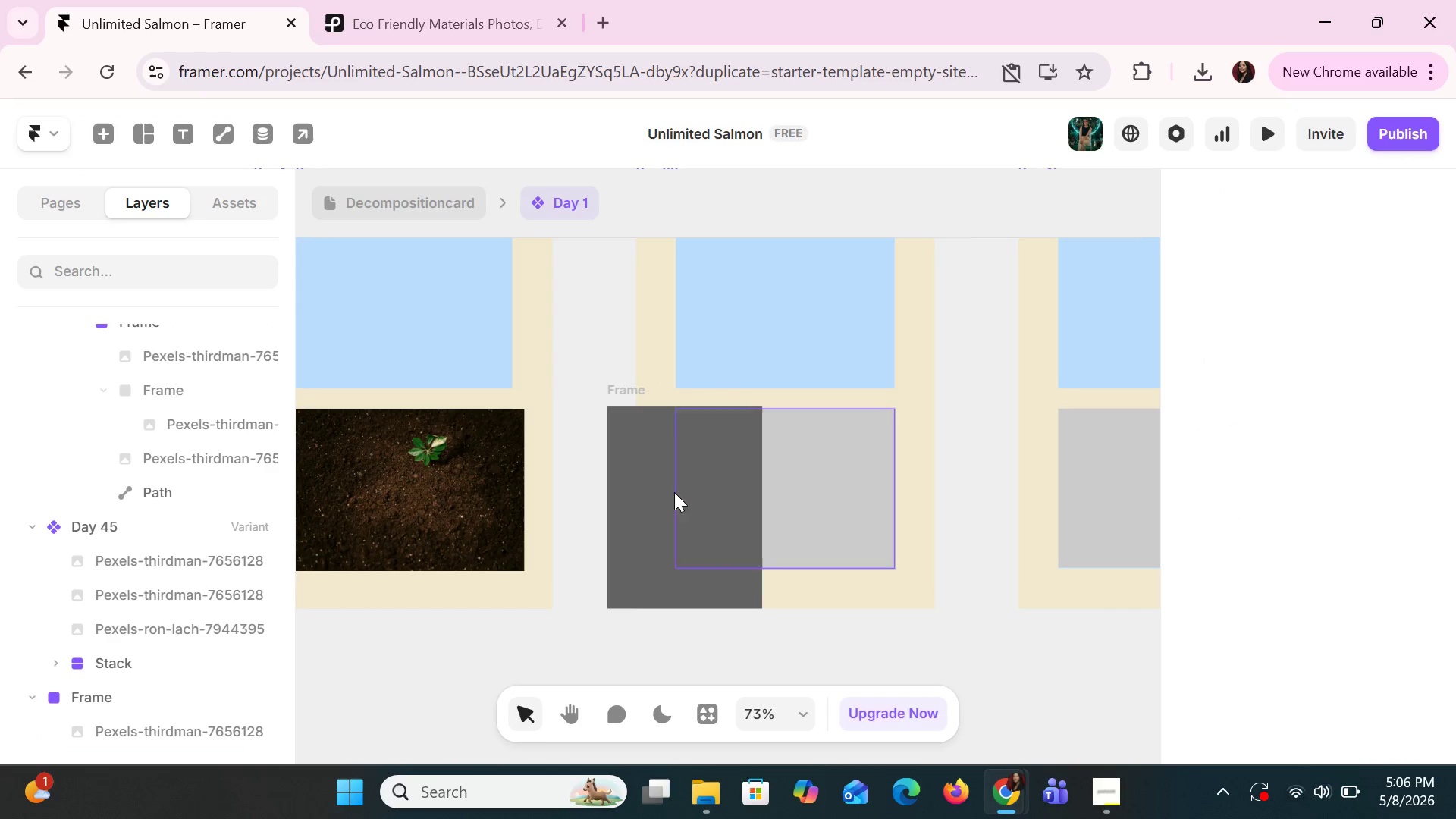 
left_click([651, 476])
 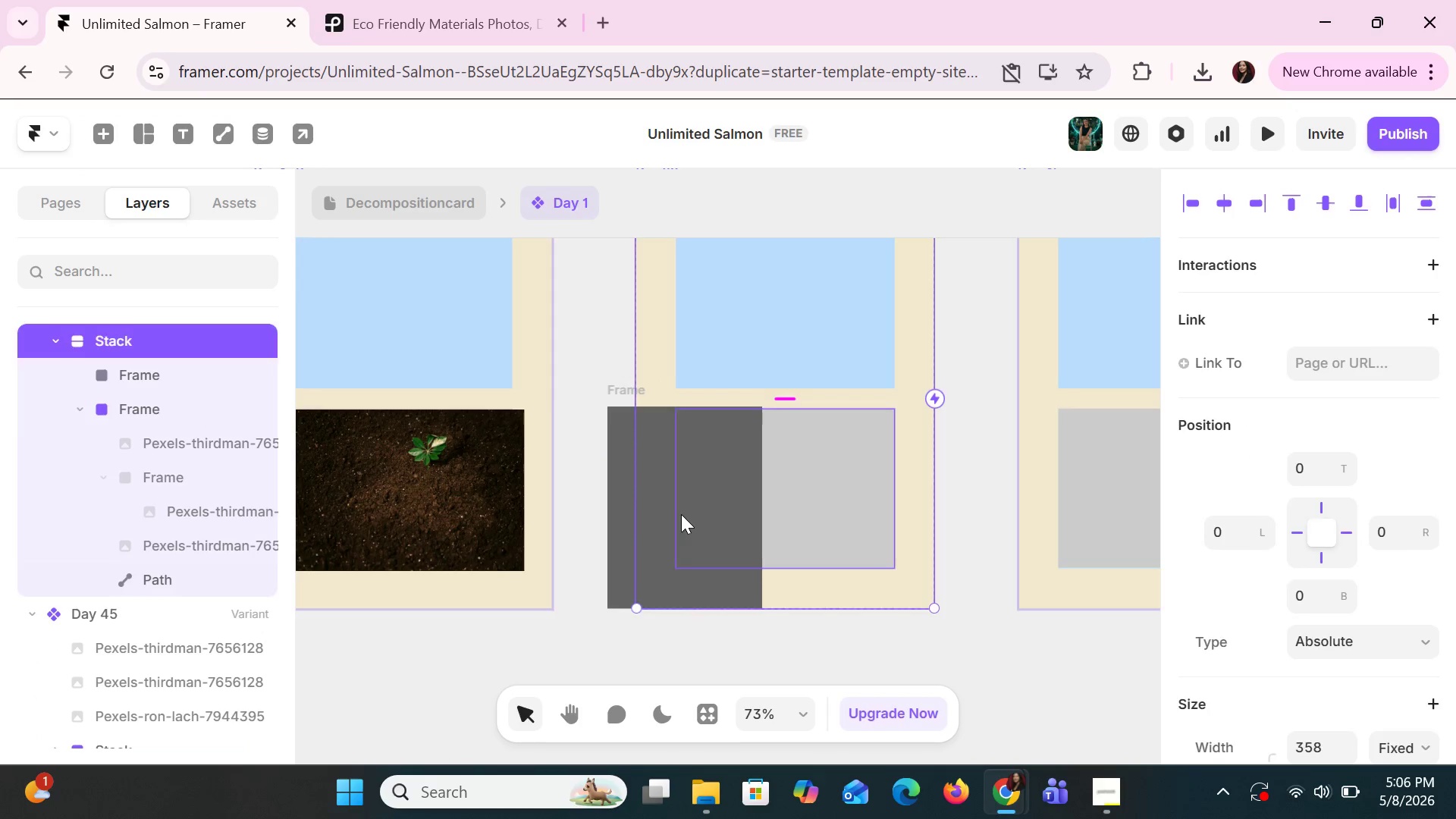 
double_click([680, 513])
 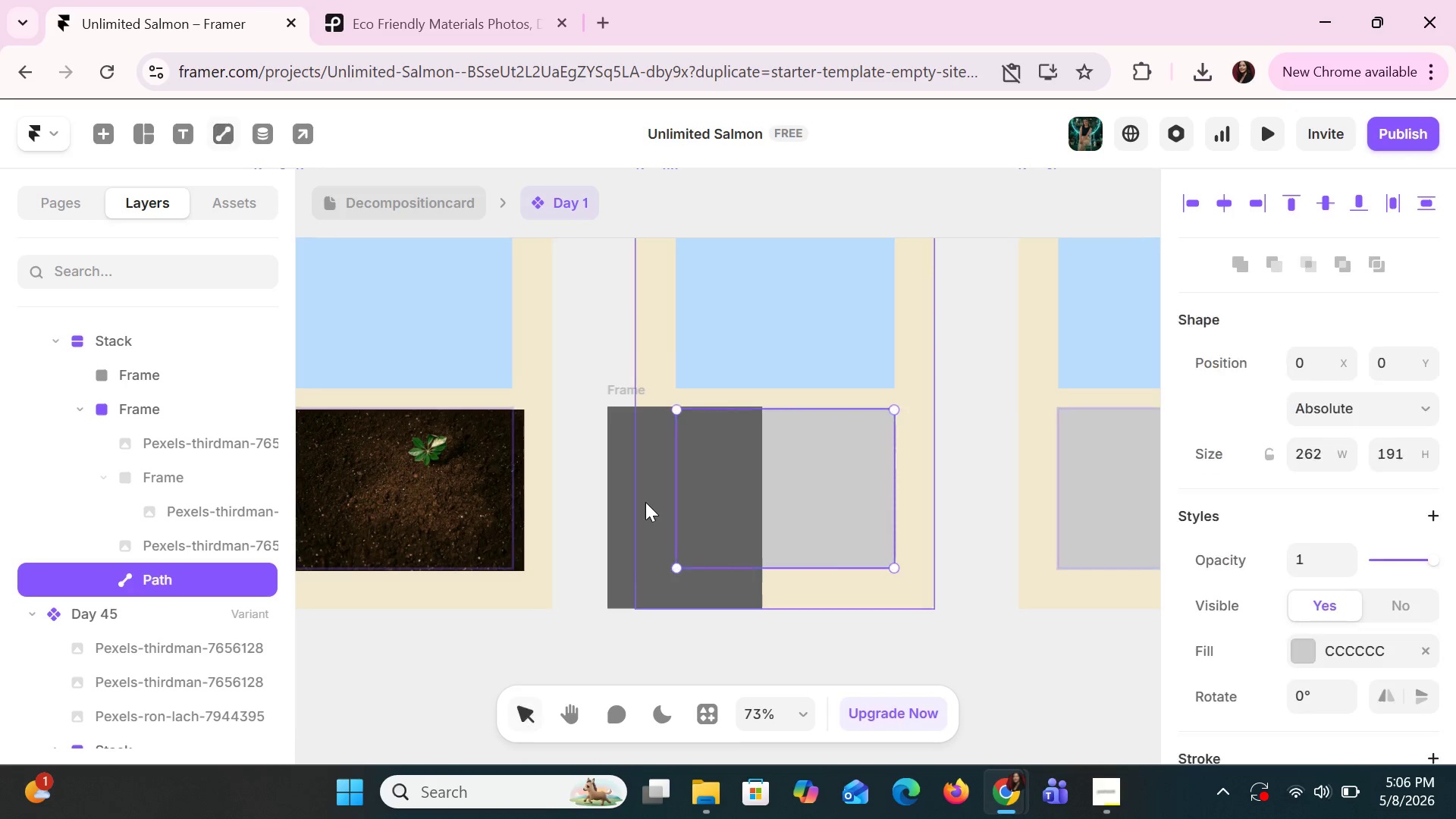 
double_click([645, 502])
 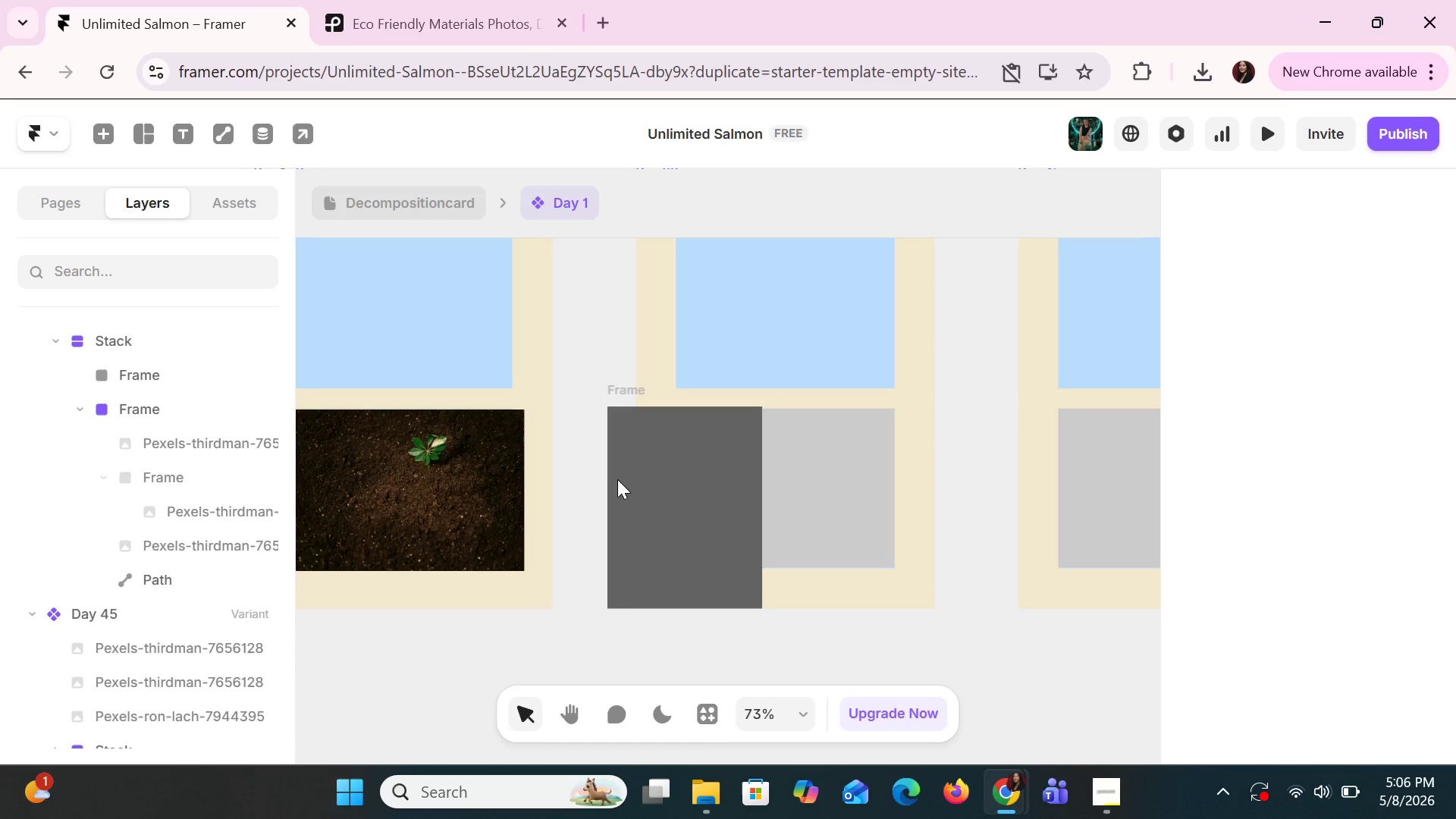 
double_click([617, 479])
 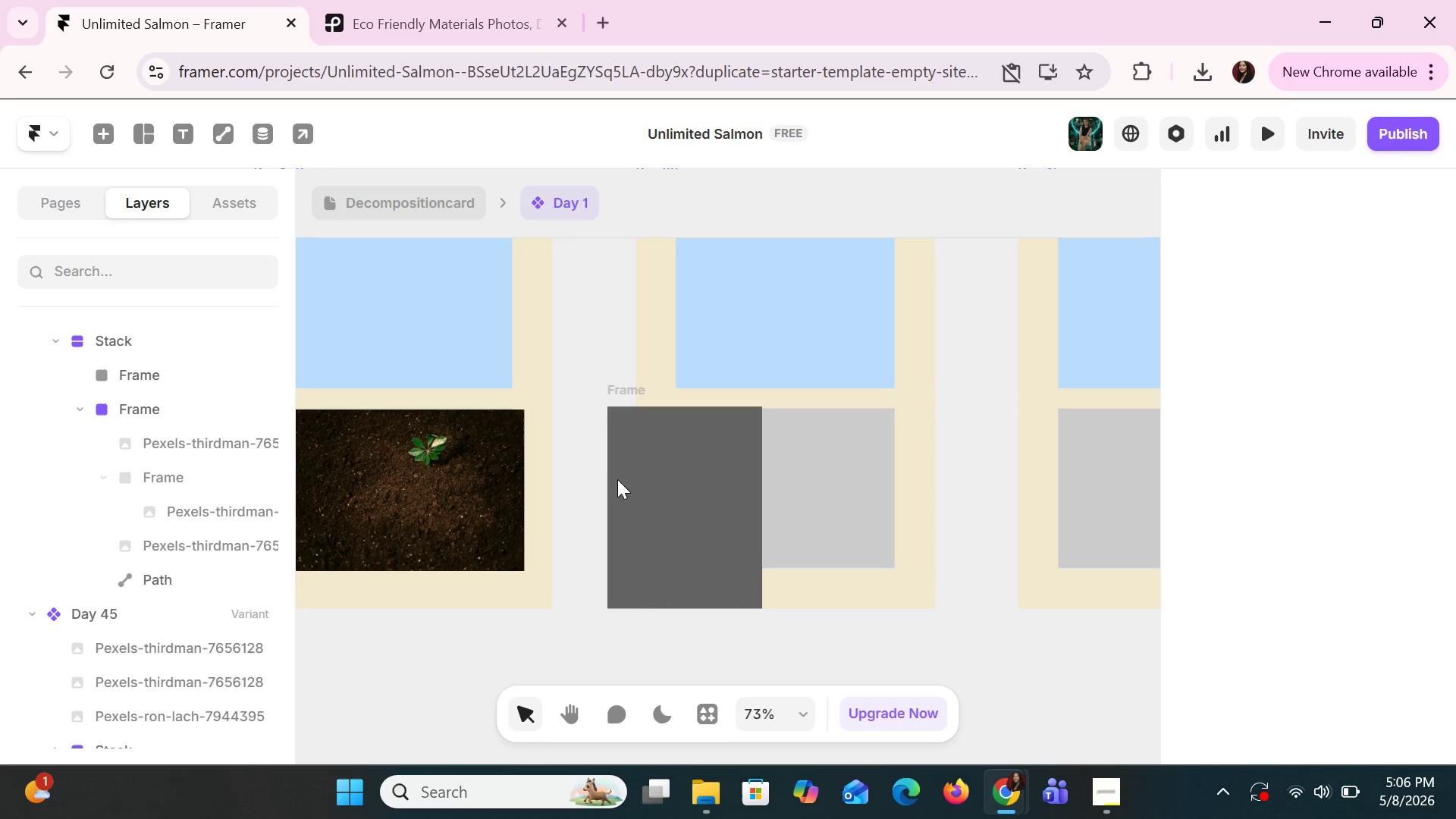 
triple_click([617, 479])
 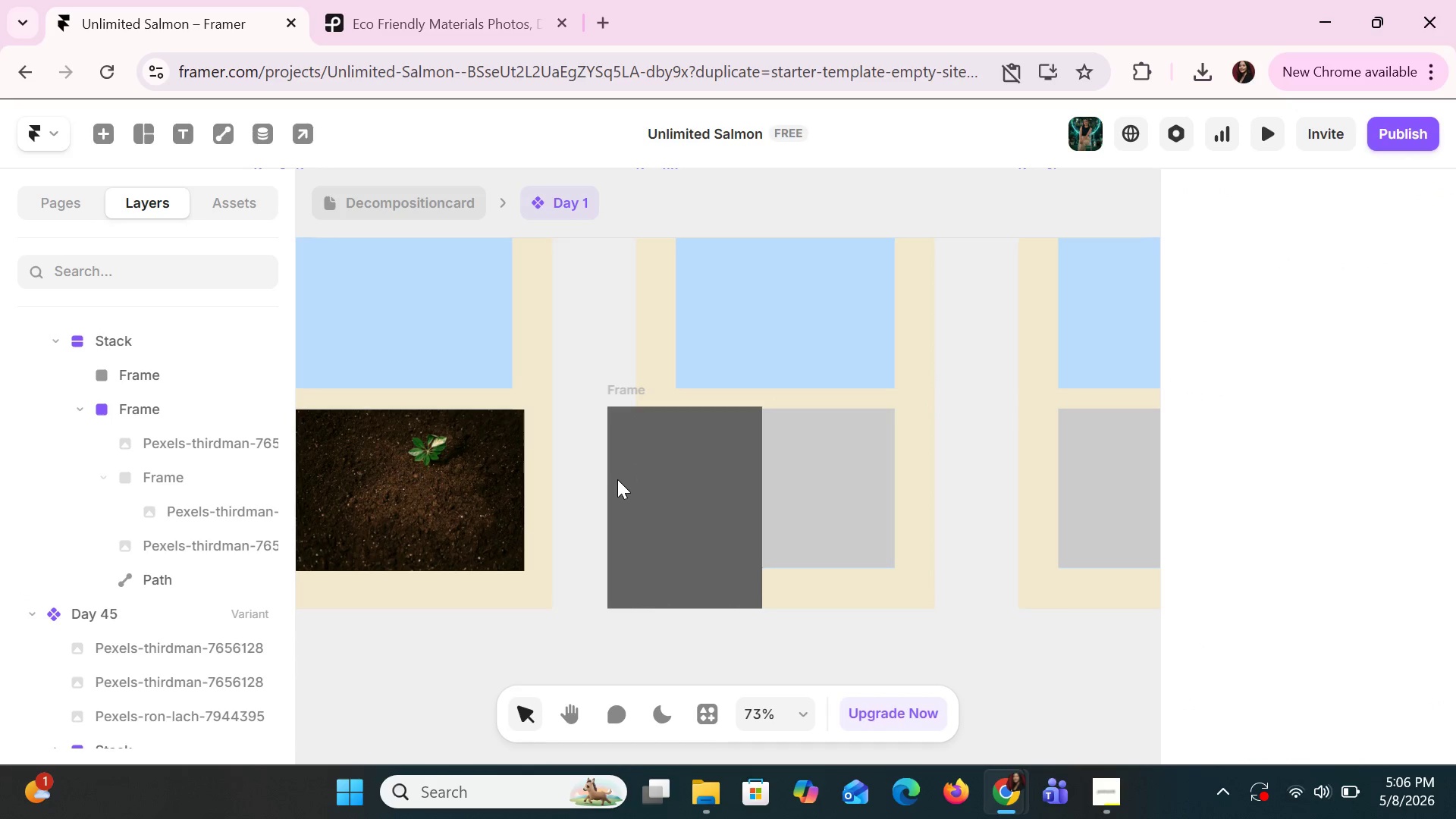 
triple_click([617, 479])
 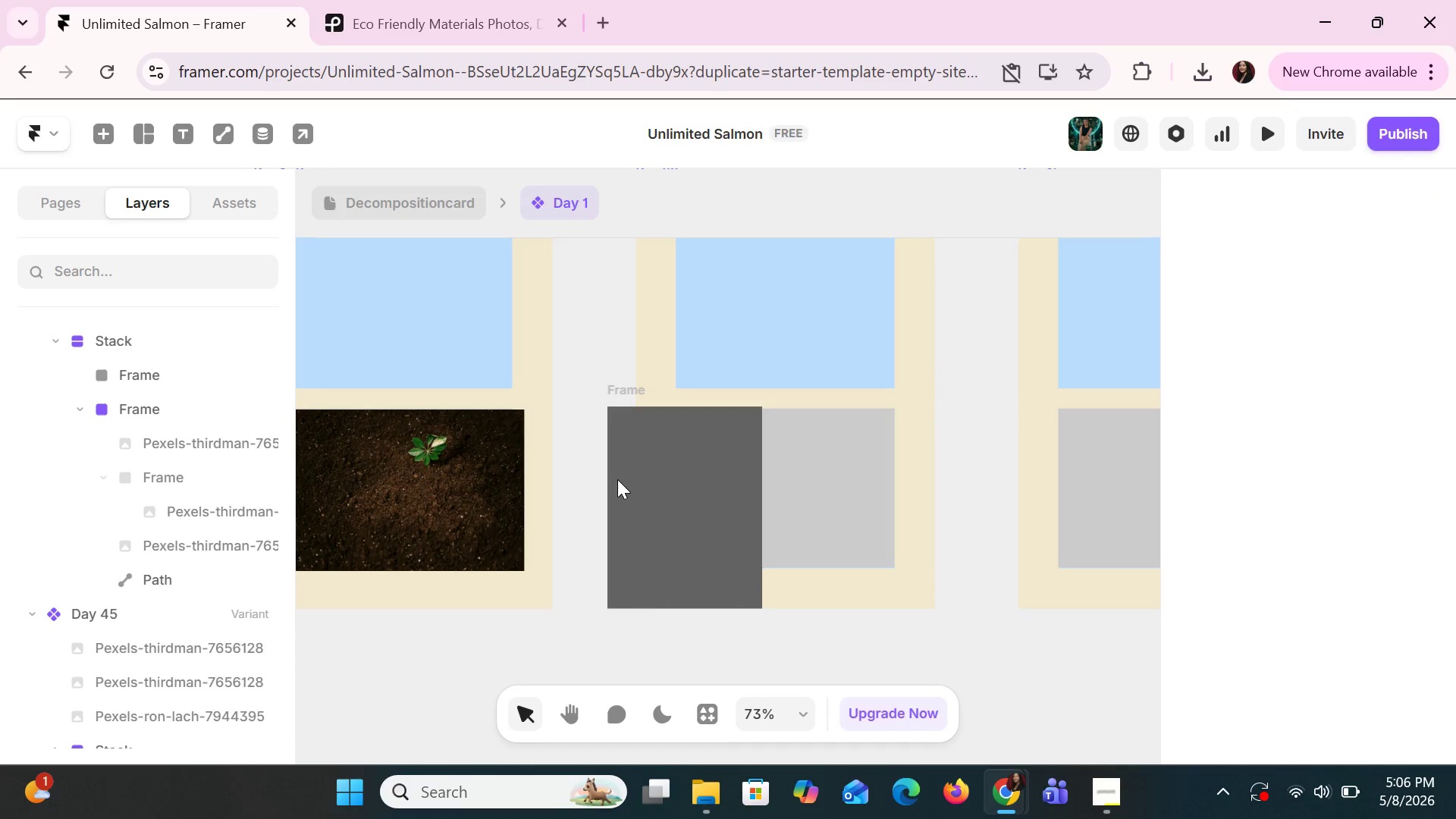 
triple_click([617, 479])
 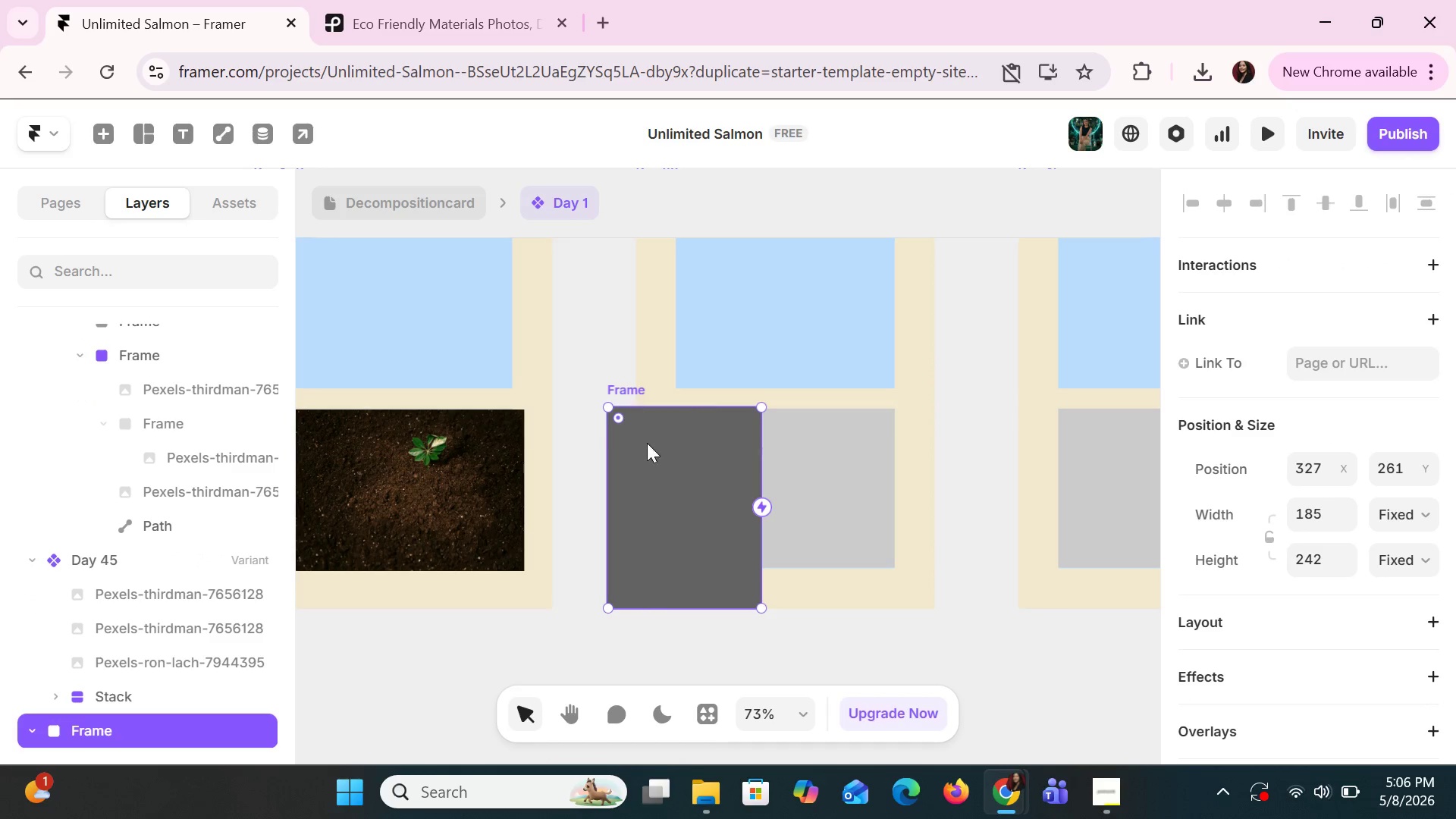 
left_click_drag(start_coordinate=[648, 447], to_coordinate=[716, 443])
 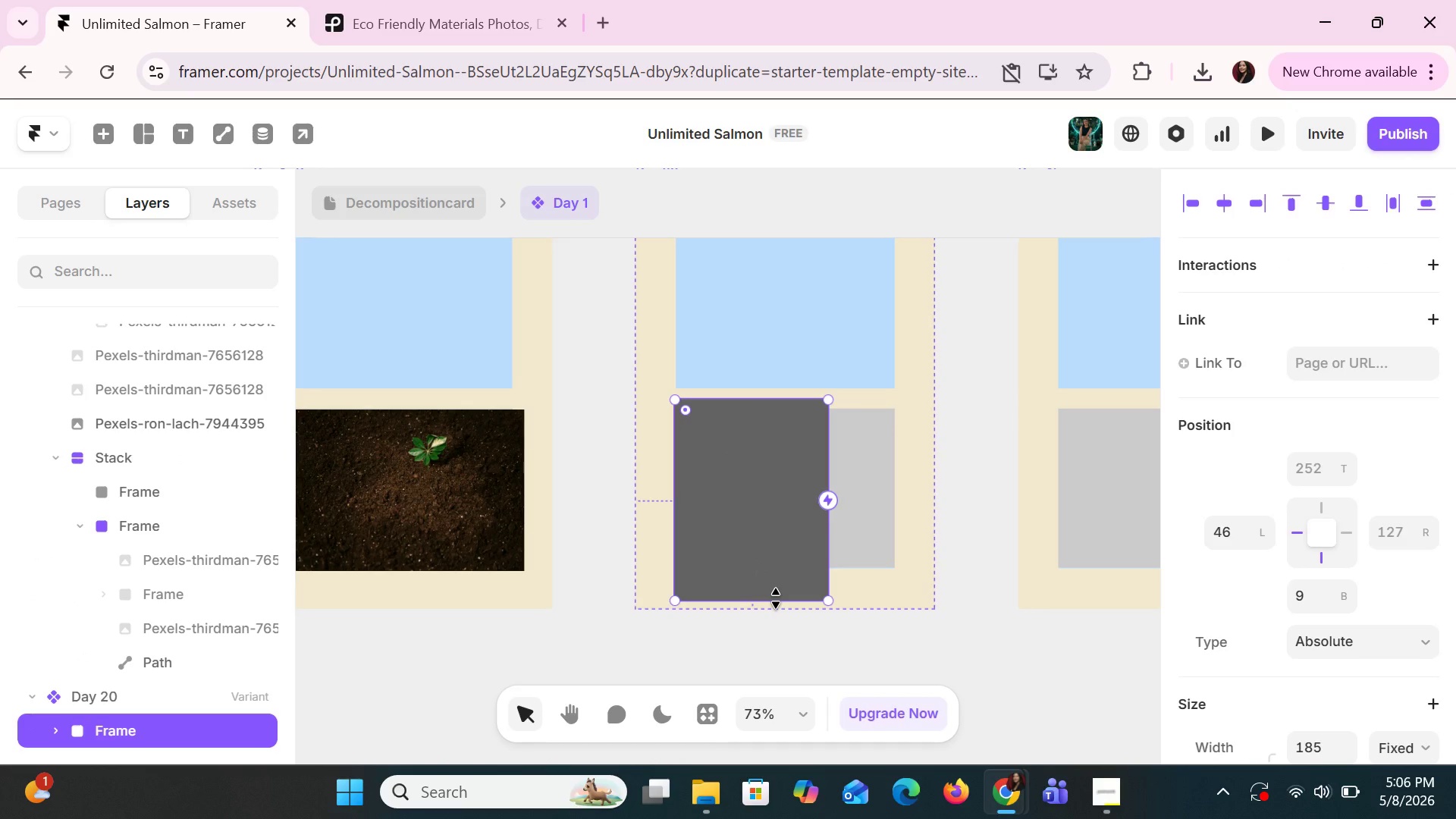 
left_click_drag(start_coordinate=[776, 600], to_coordinate=[777, 576])
 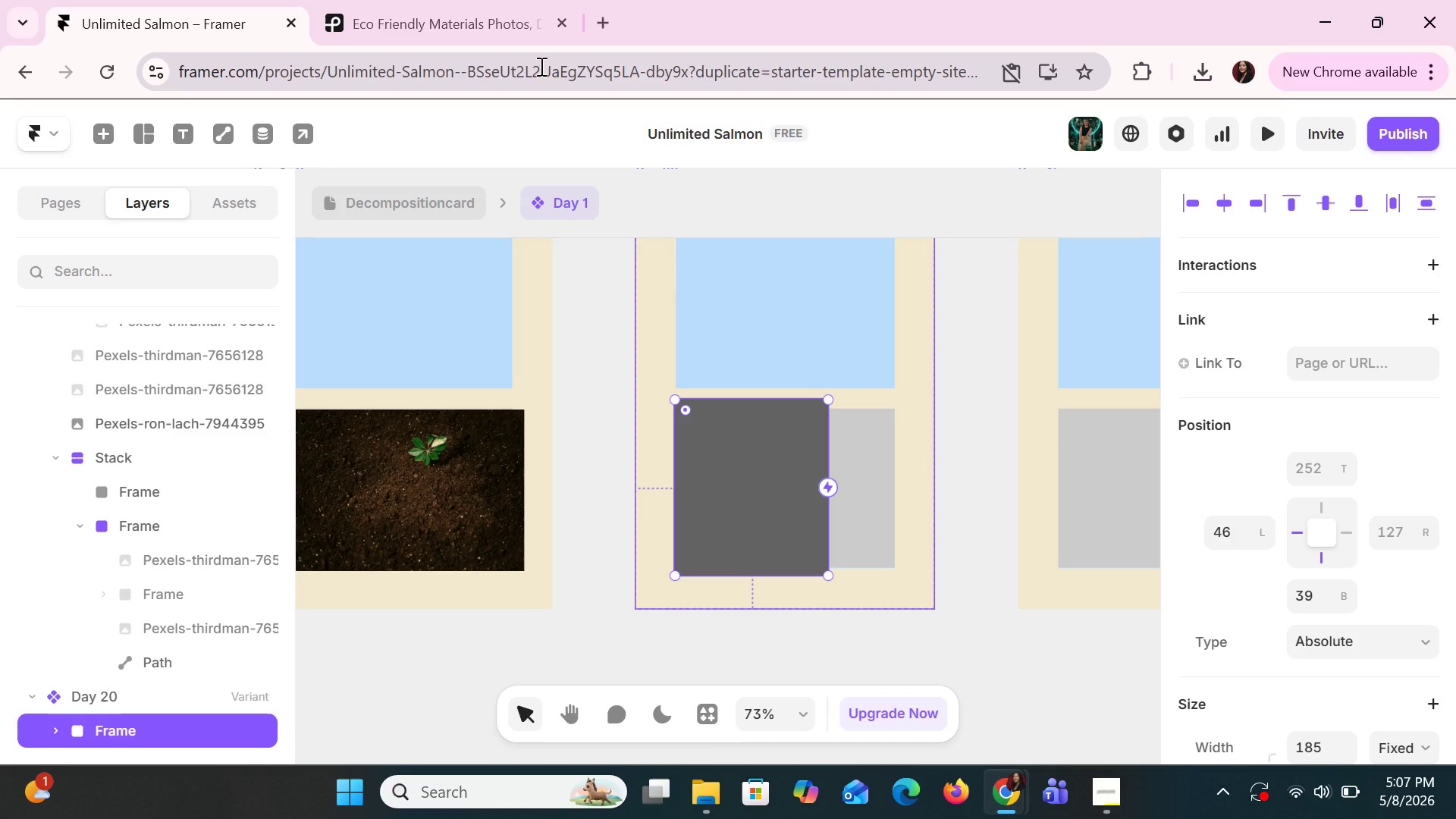 
wait(14.66)
 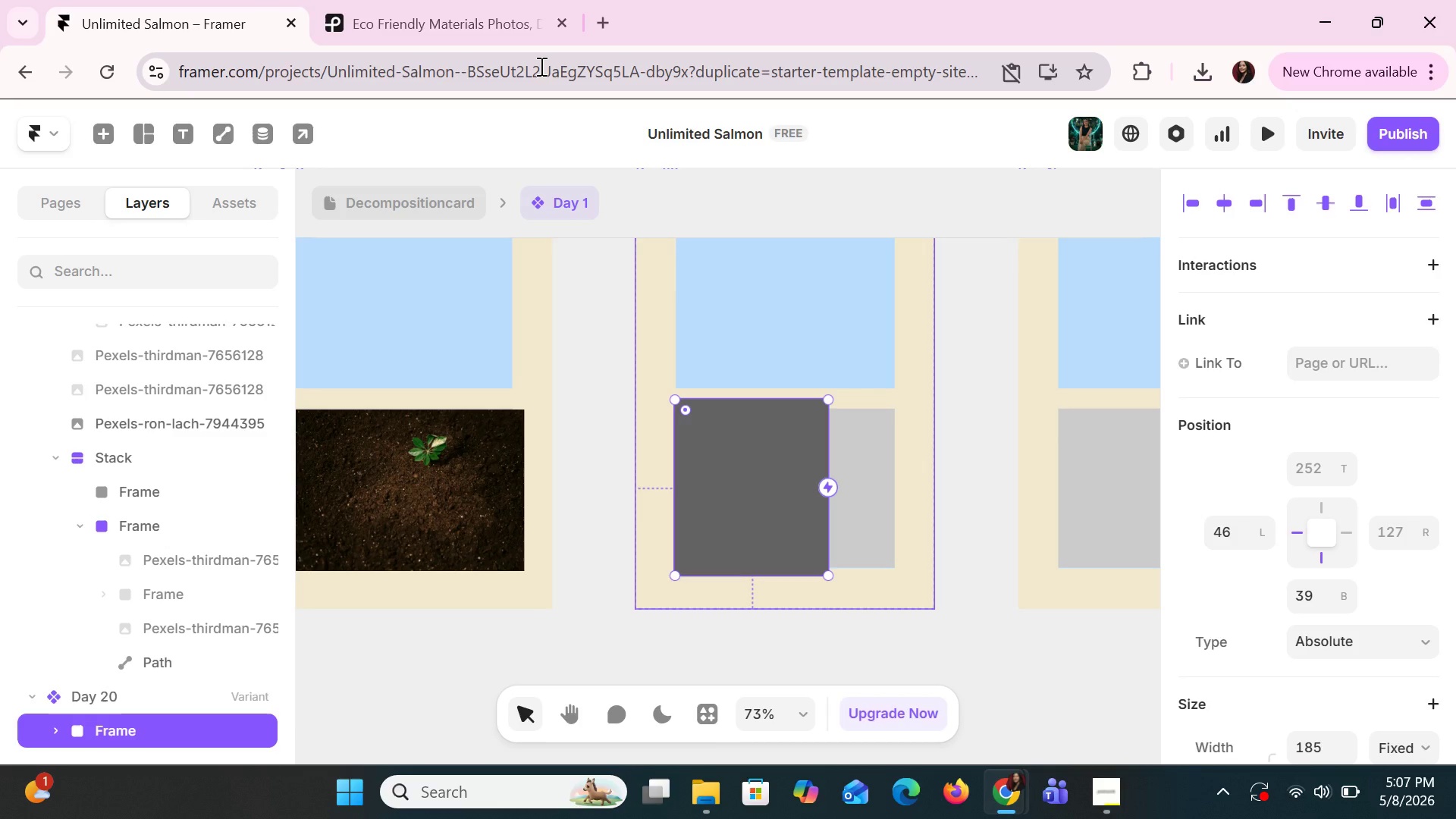 
left_click([394, 0])
 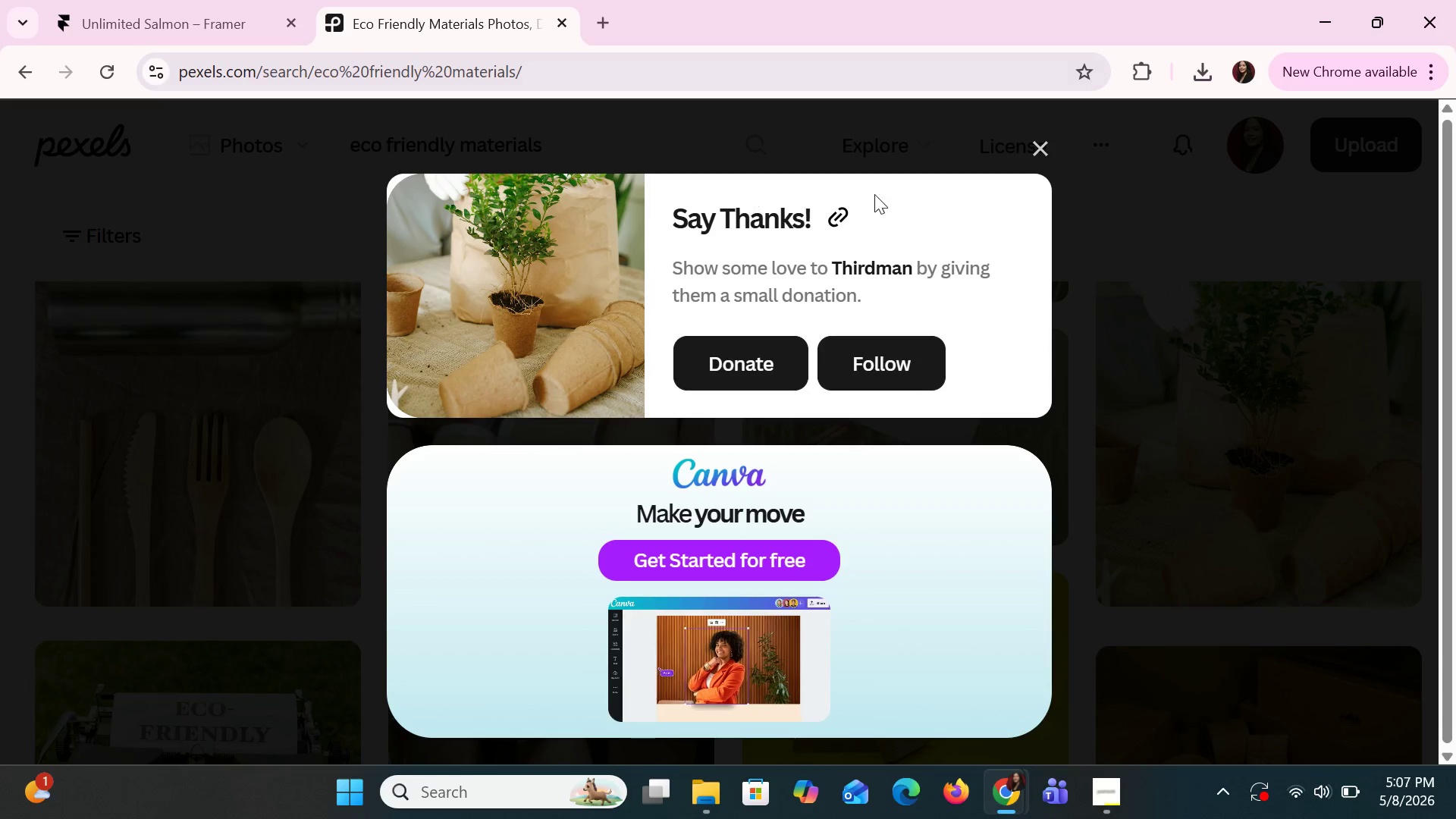 
left_click([1051, 149])
 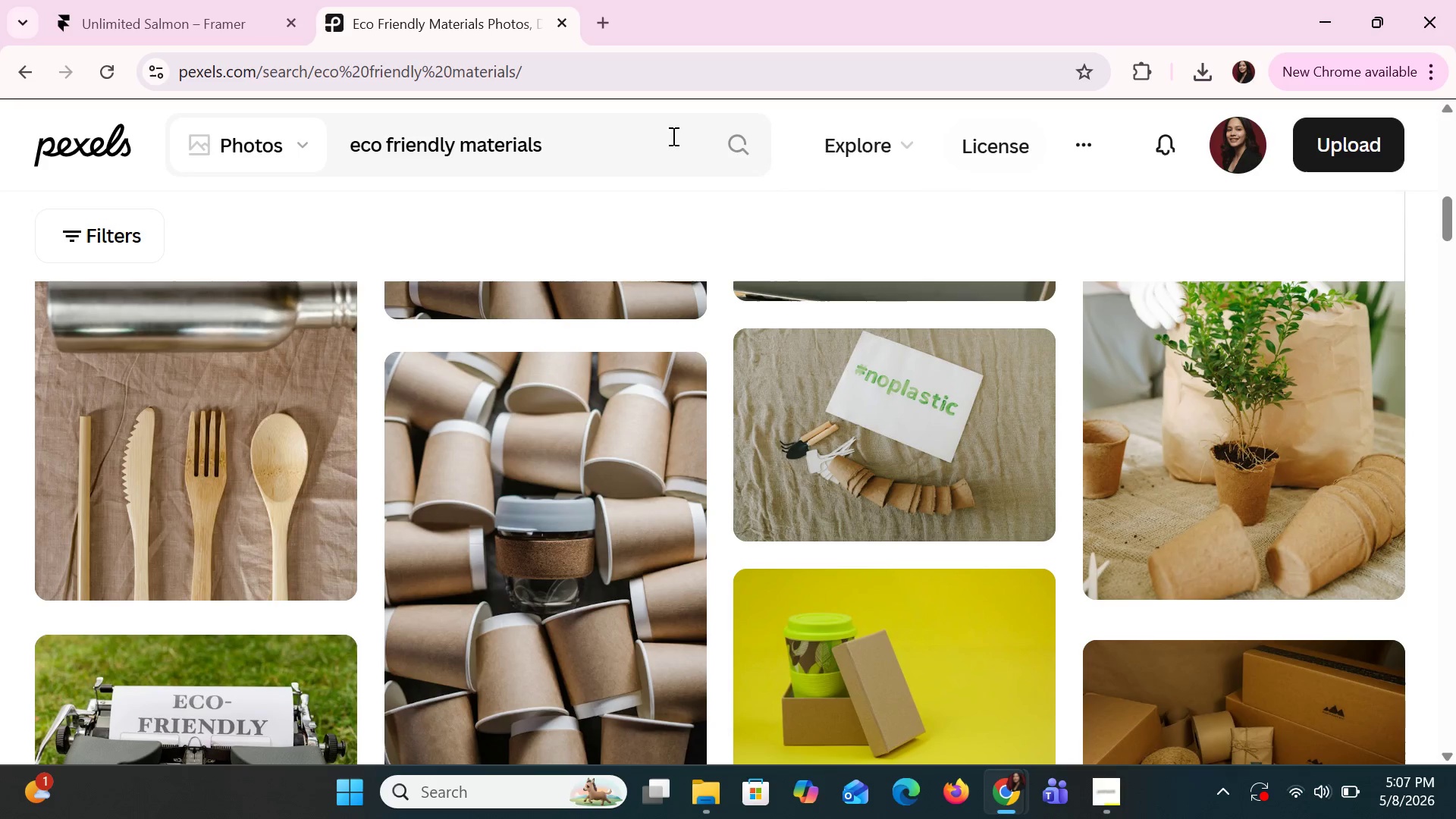 
left_click_drag(start_coordinate=[657, 127], to_coordinate=[331, 118])
 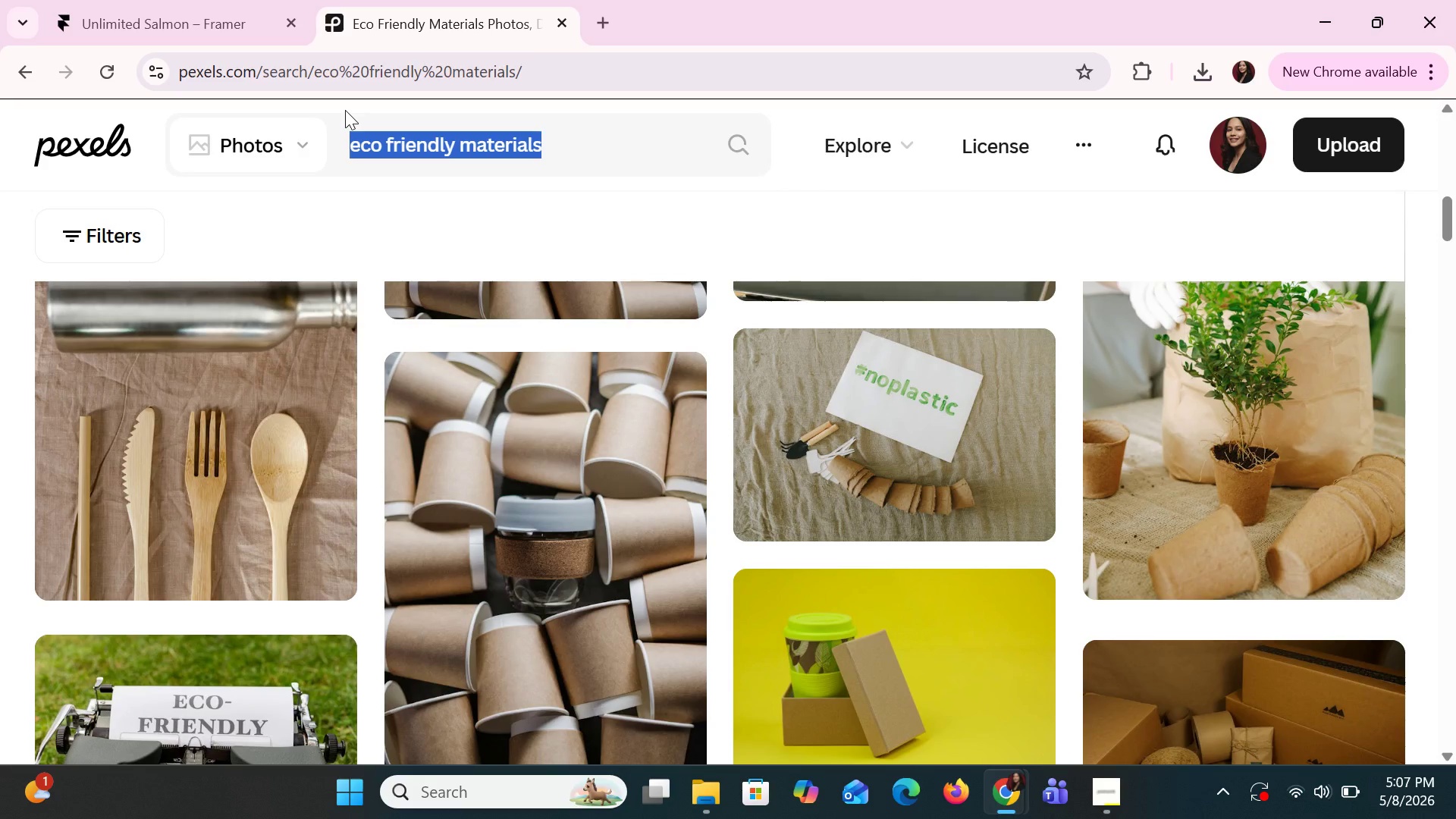 
type(kraft )
 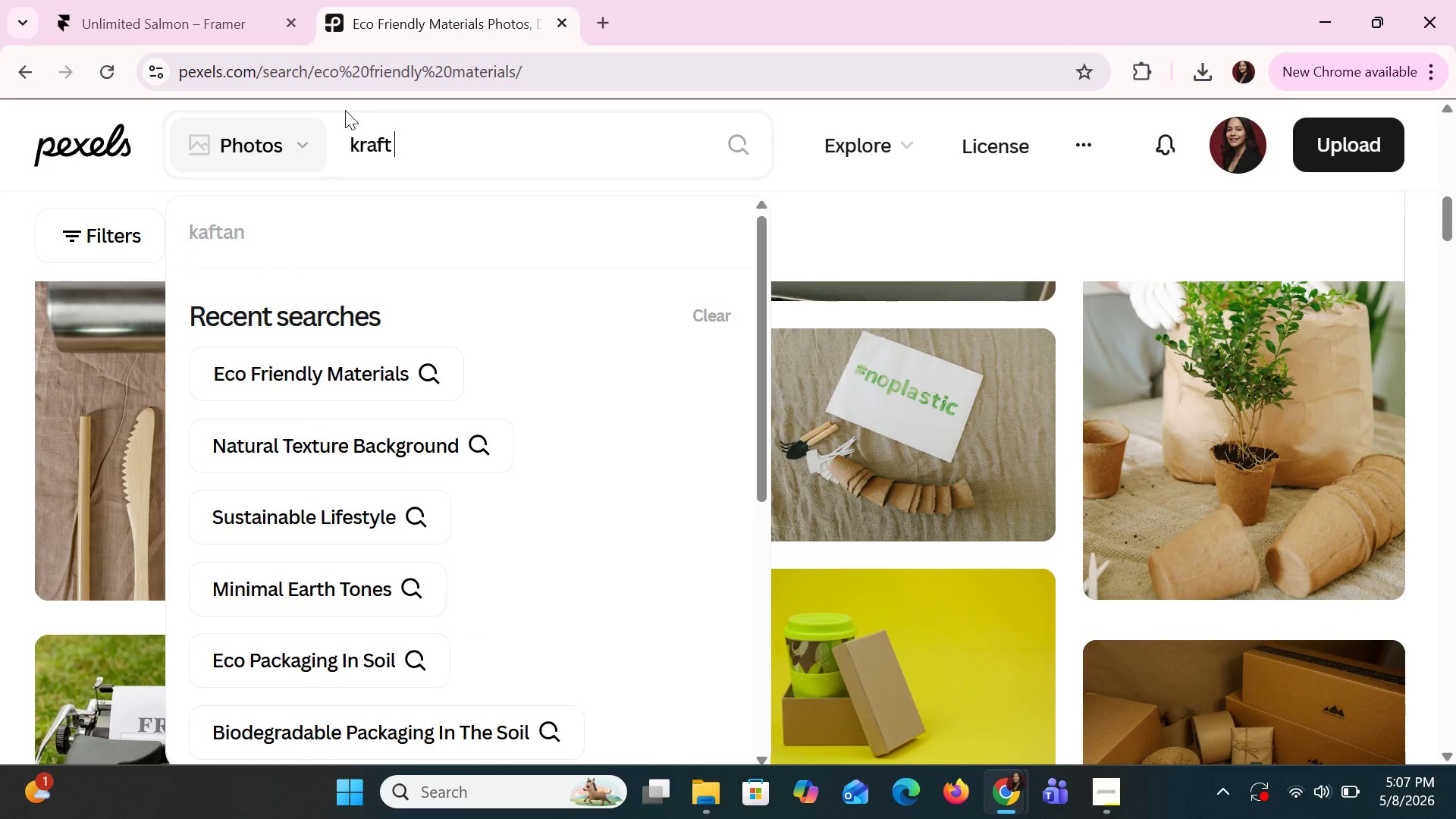 
wait(9.34)
 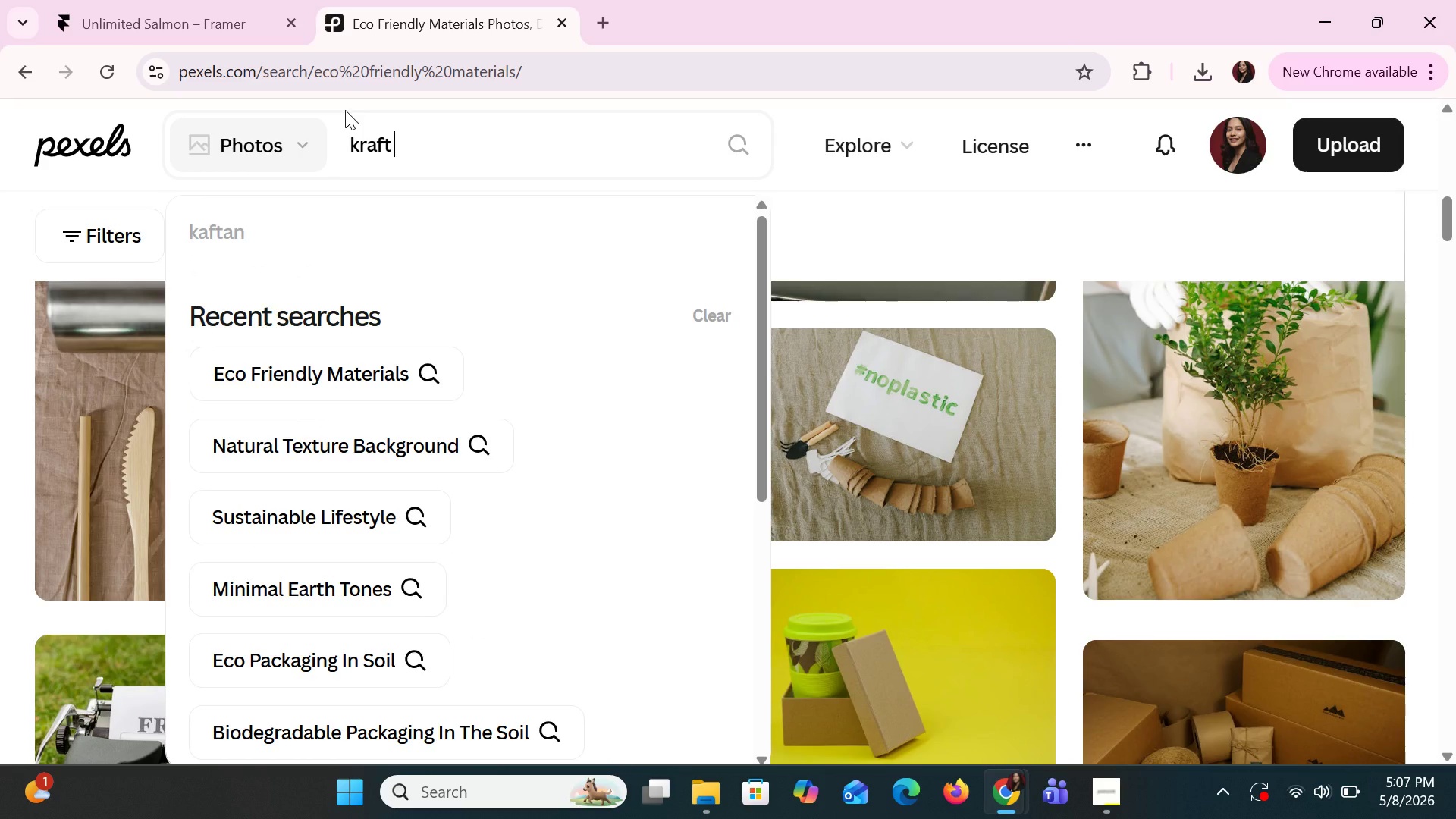 
type(pakac)
key(Backspace)
key(Backspace)
key(Backspace)
type(ckaging )
 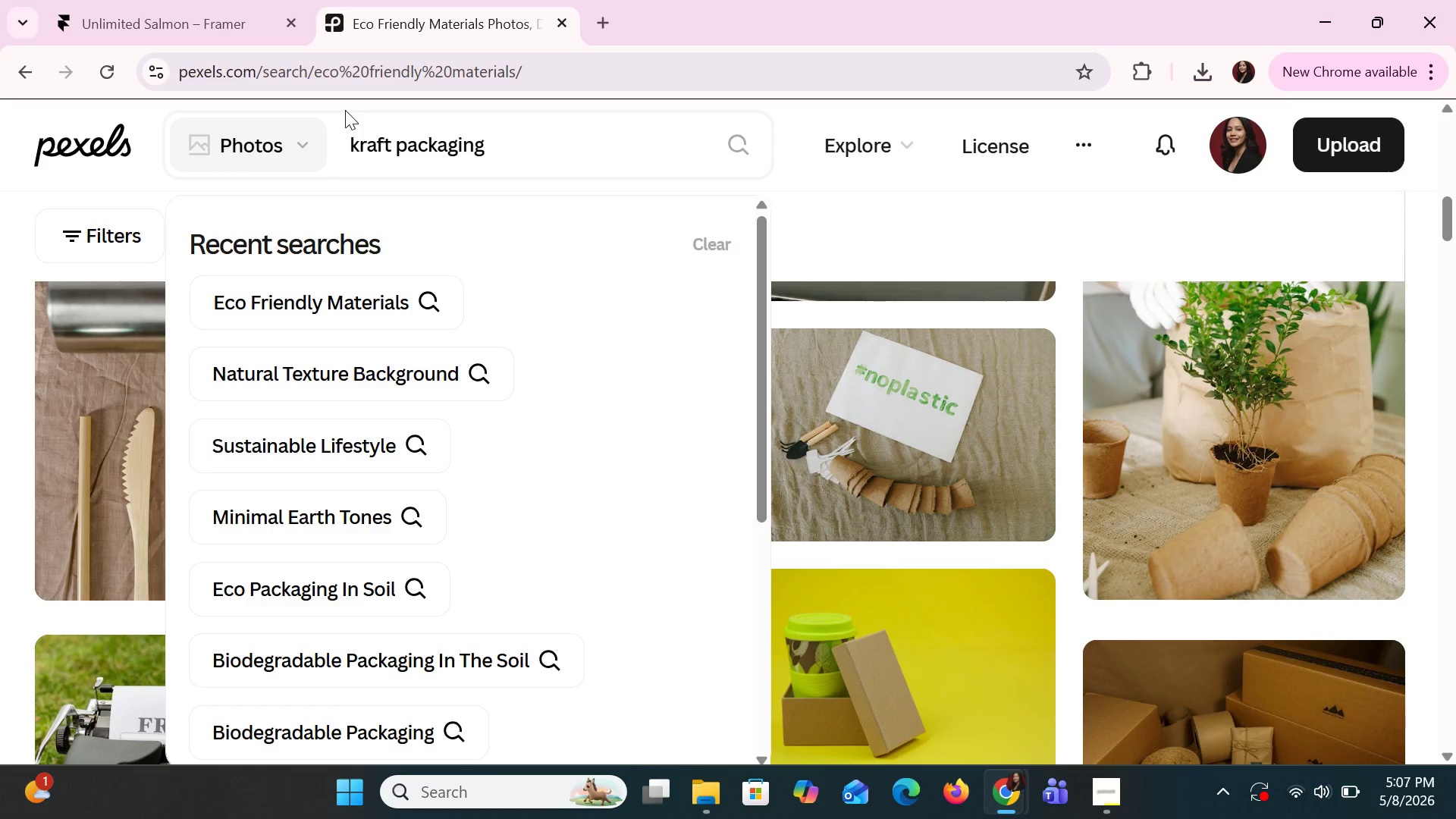 
type(lns)
key(Backspace)
key(Backspace)
type(as)
key(Backspace)
type(nsda)
key(Backspace)
key(Backspace)
key(Backspace)
type(dsa)
key(Backspace)
type(cape)
 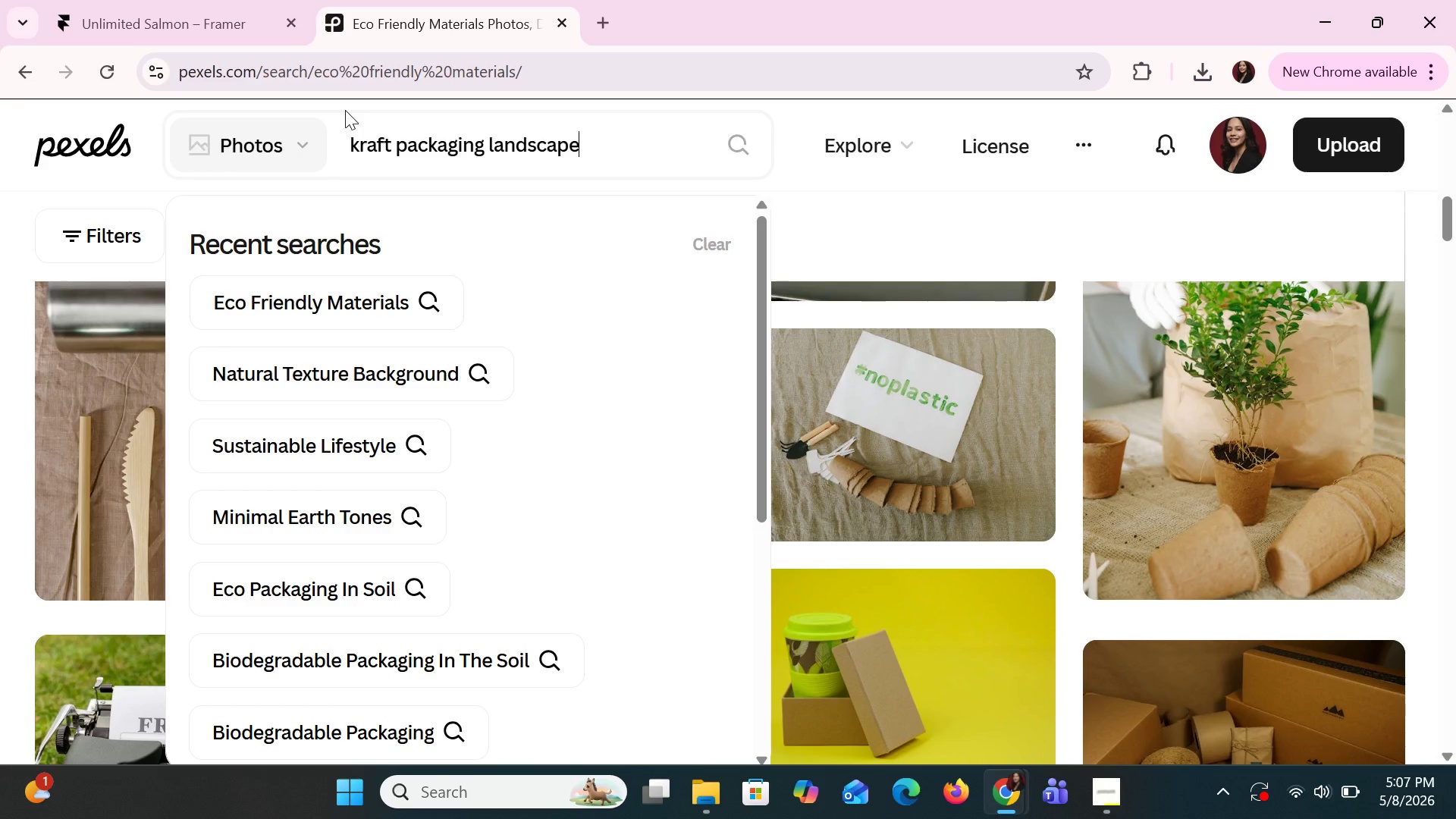 
key(Enter)
 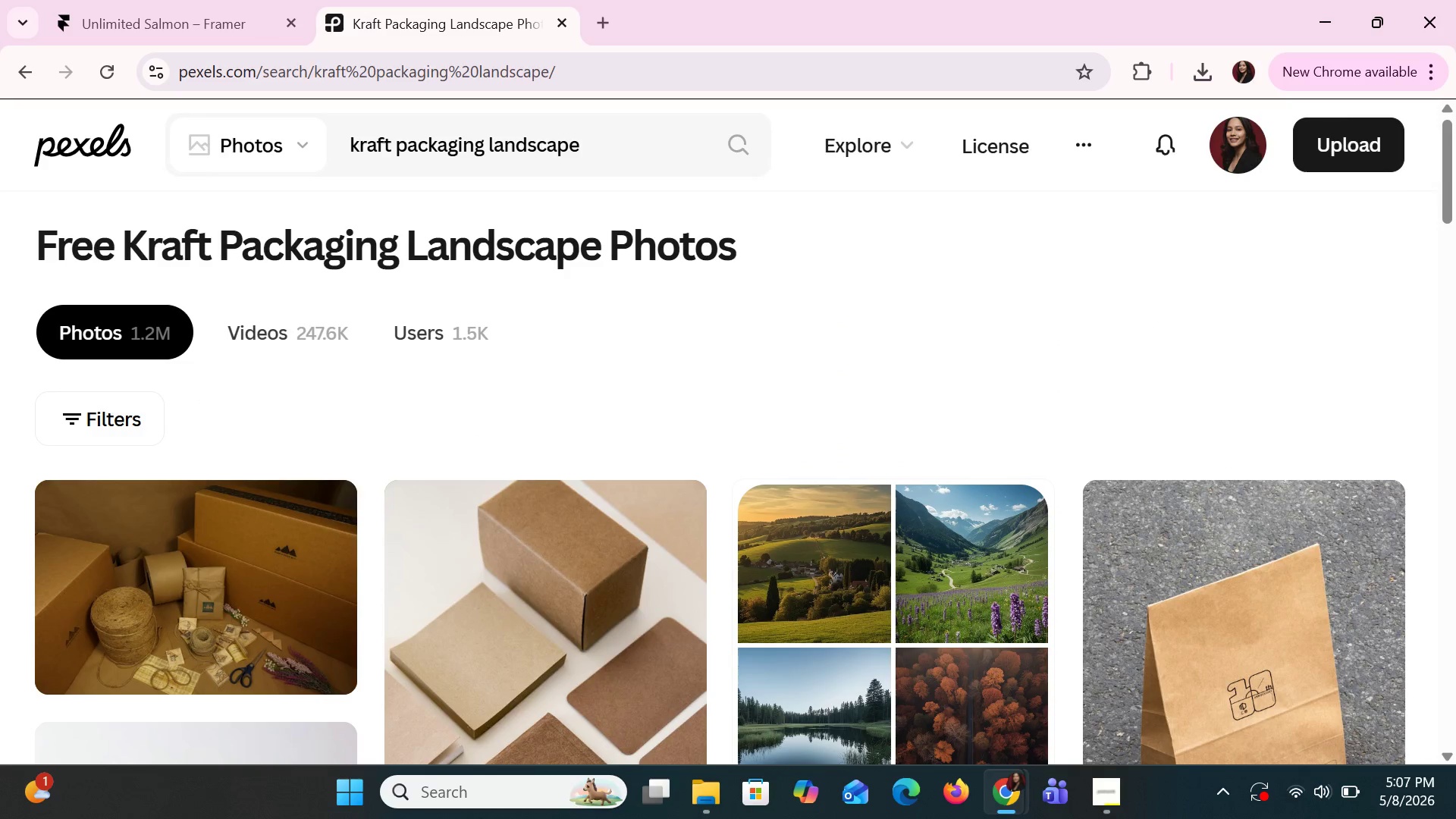 
wait(9.94)
 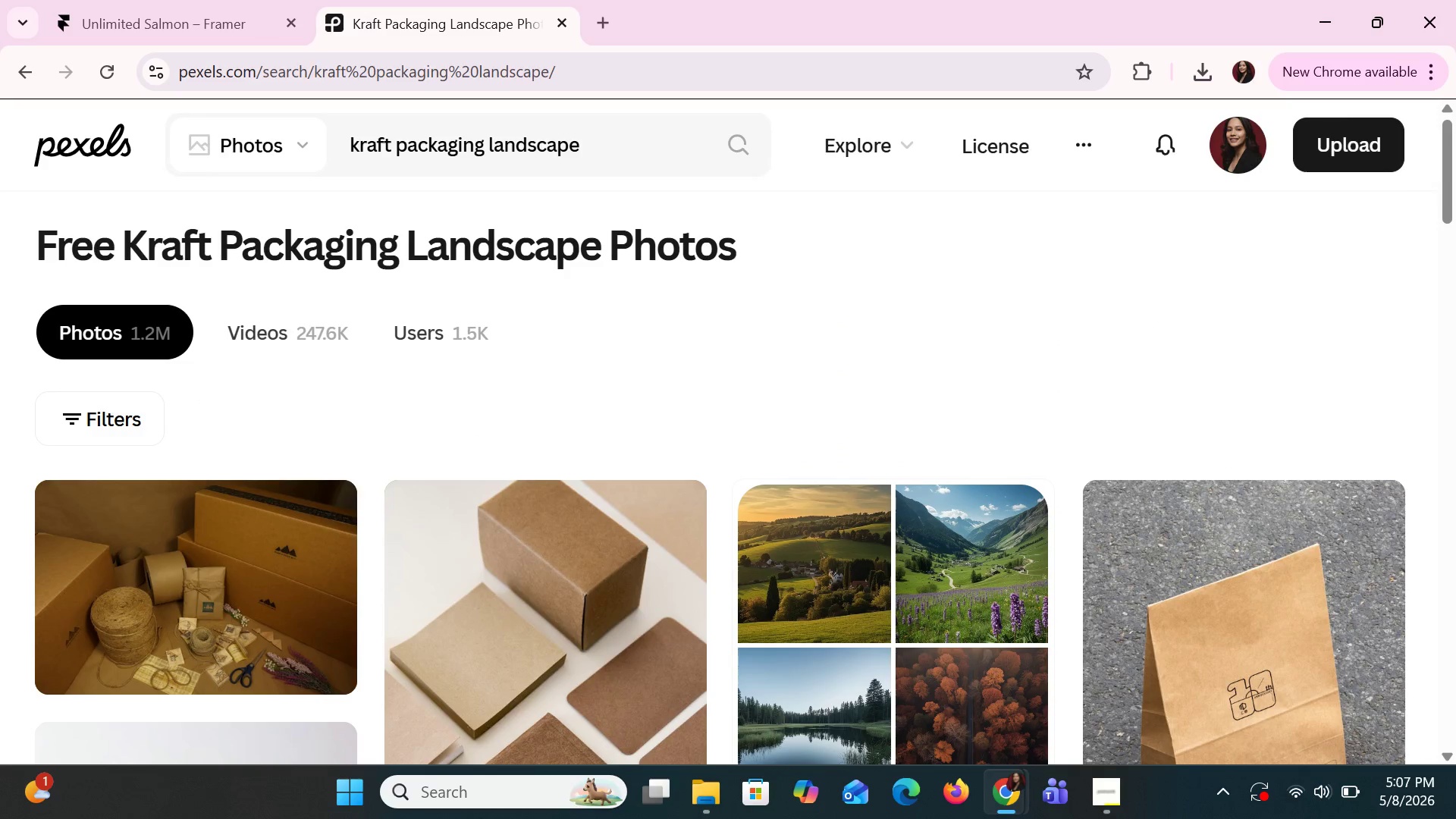 
scroll: coordinate [886, 498], scroll_direction: down, amount: 5.0
 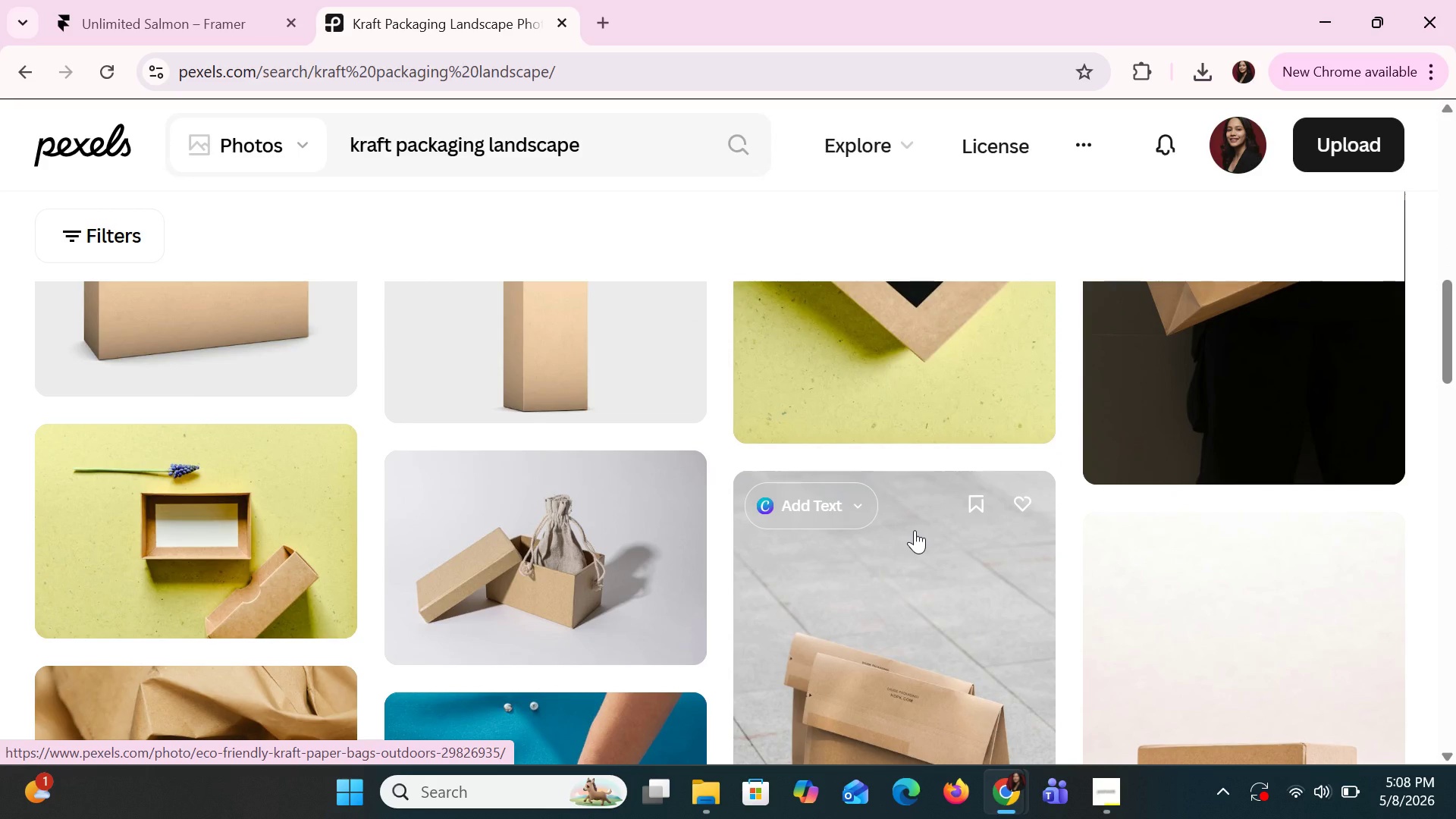 
wait(10.23)
 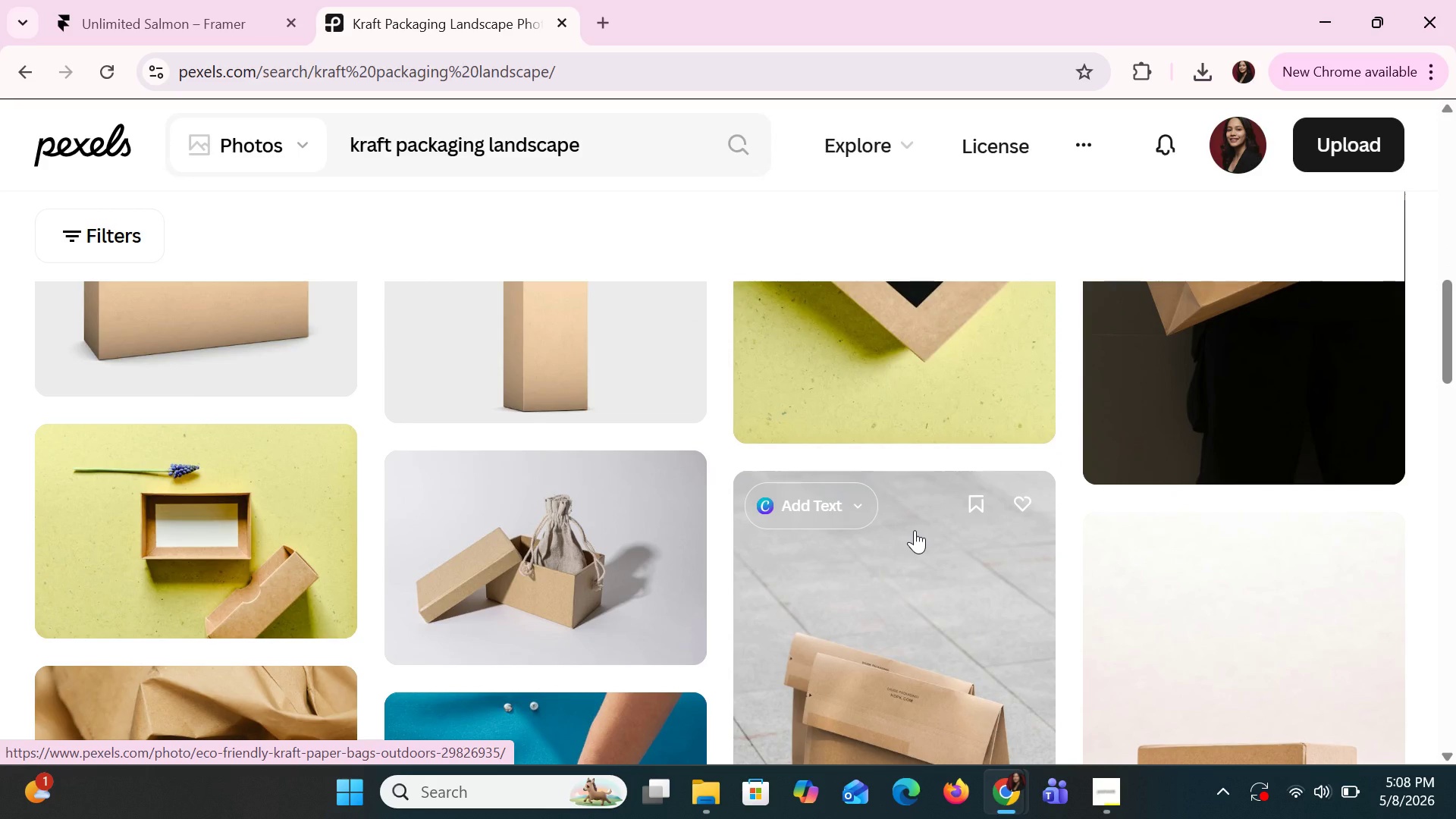 
scroll: coordinate [1060, 519], scroll_direction: down, amount: 11.0
 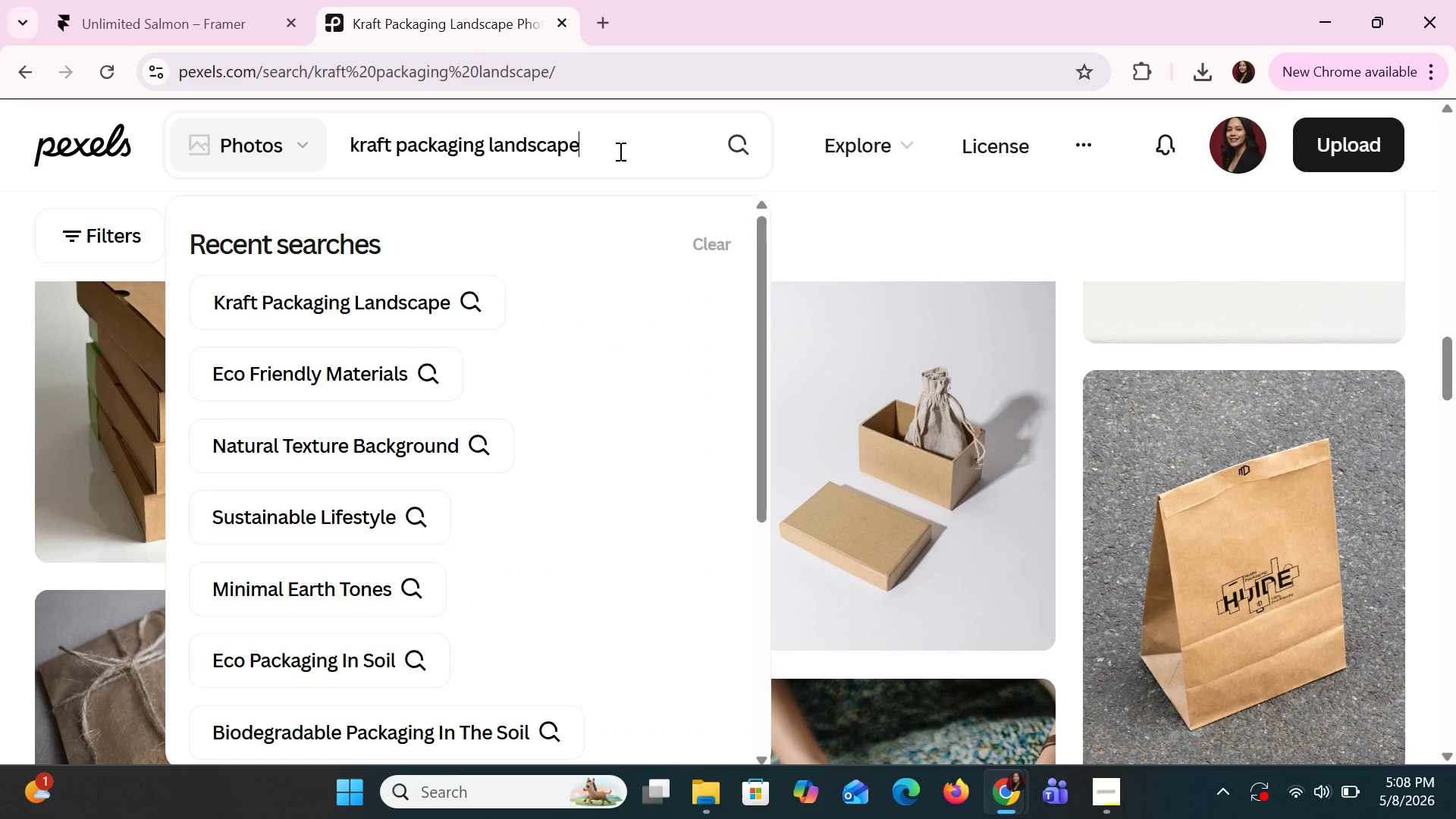 
type( in soil)
 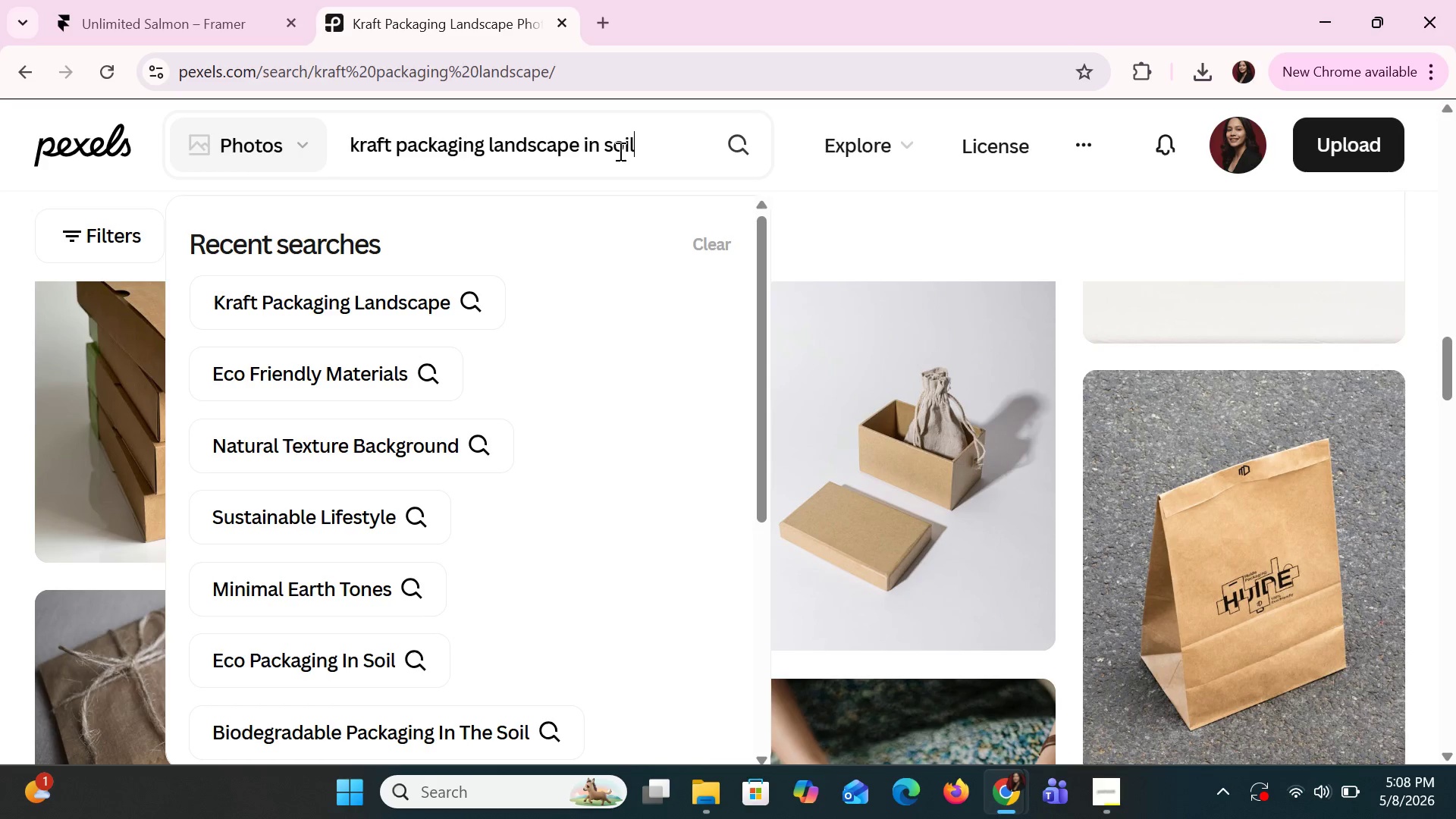 
key(Enter)
 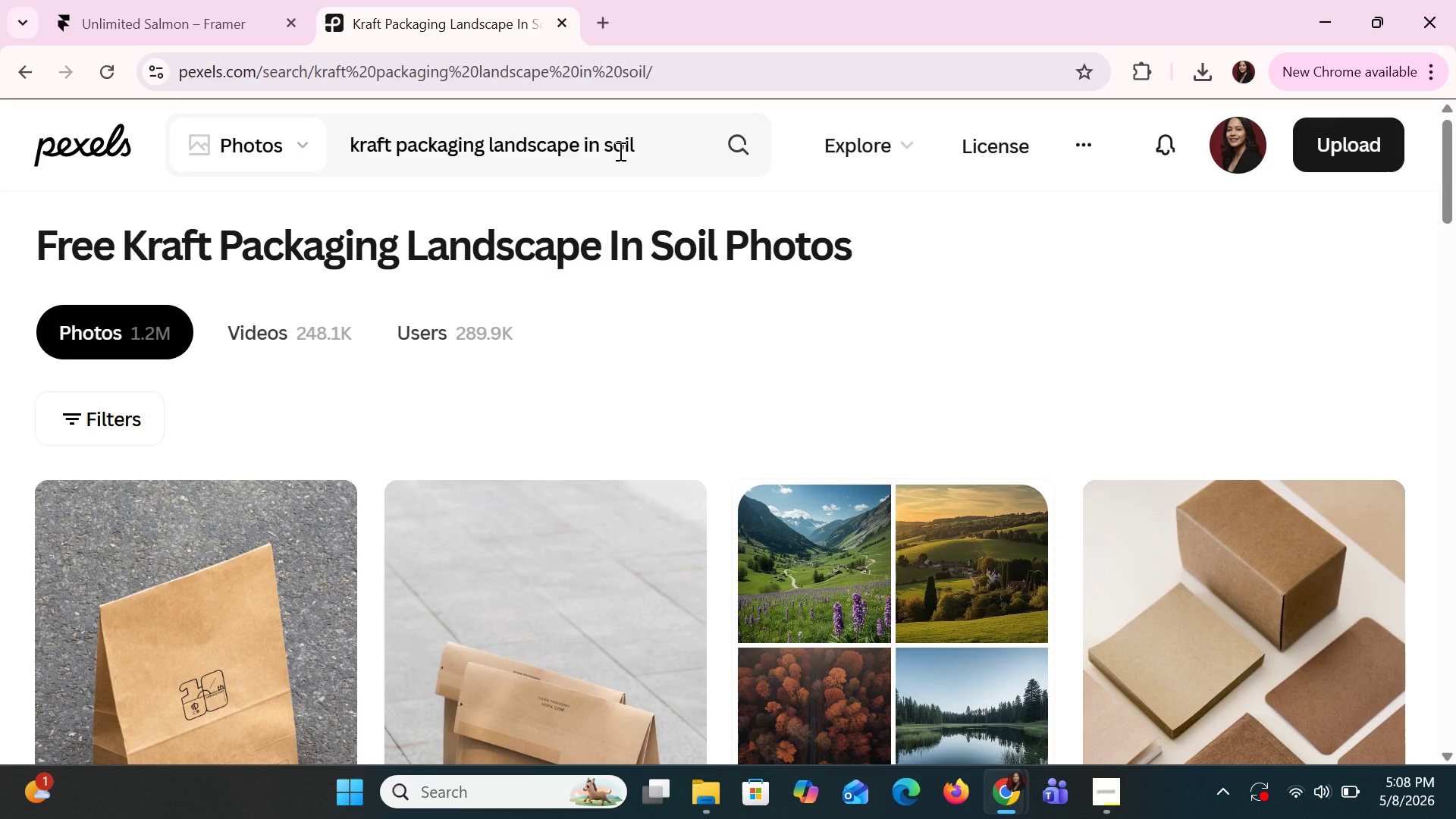 
wait(5.91)
 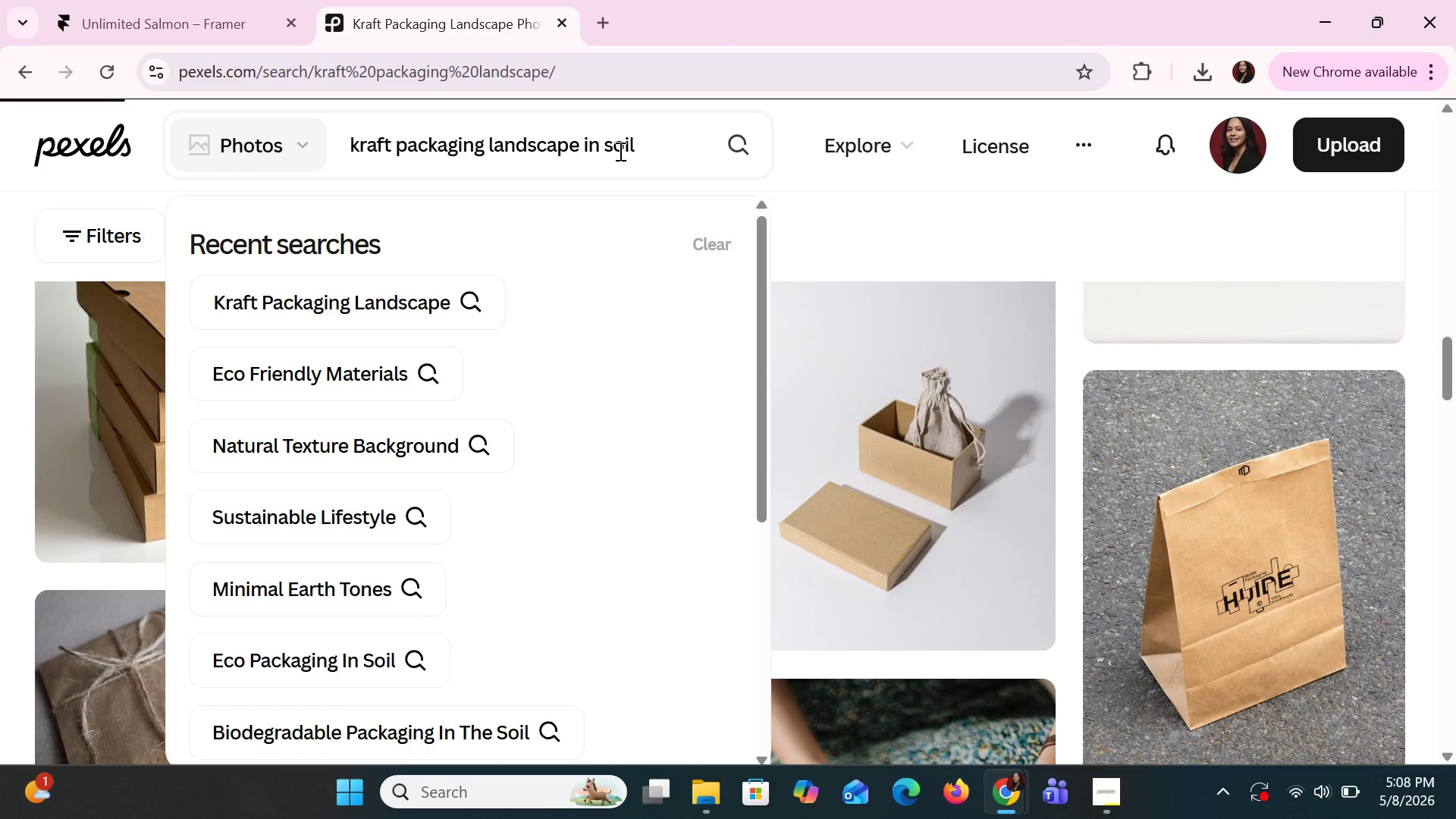 
scroll: coordinate [727, 639], scroll_direction: down, amount: 17.0
 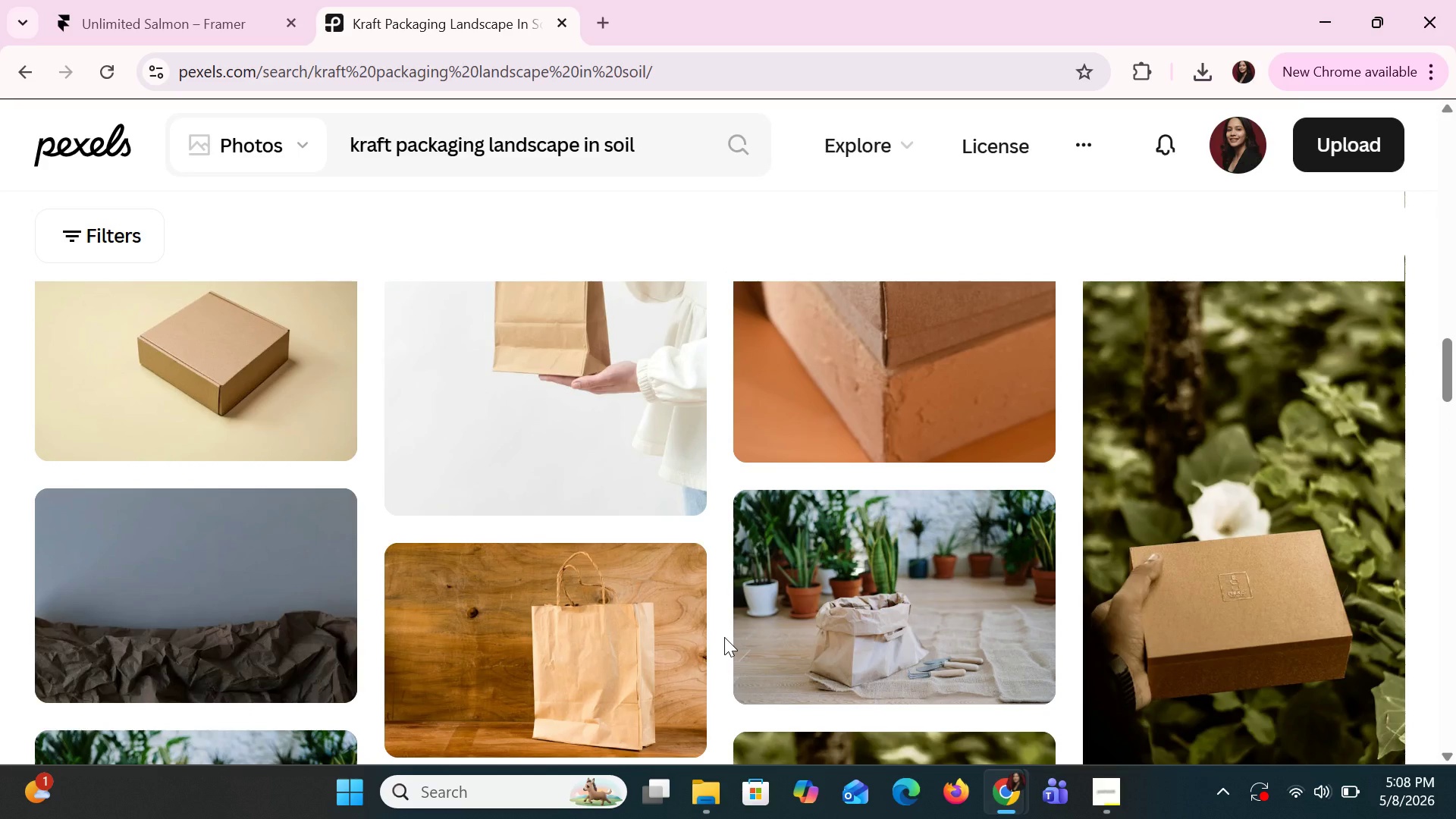 
scroll: coordinate [731, 645], scroll_direction: down, amount: 11.0
 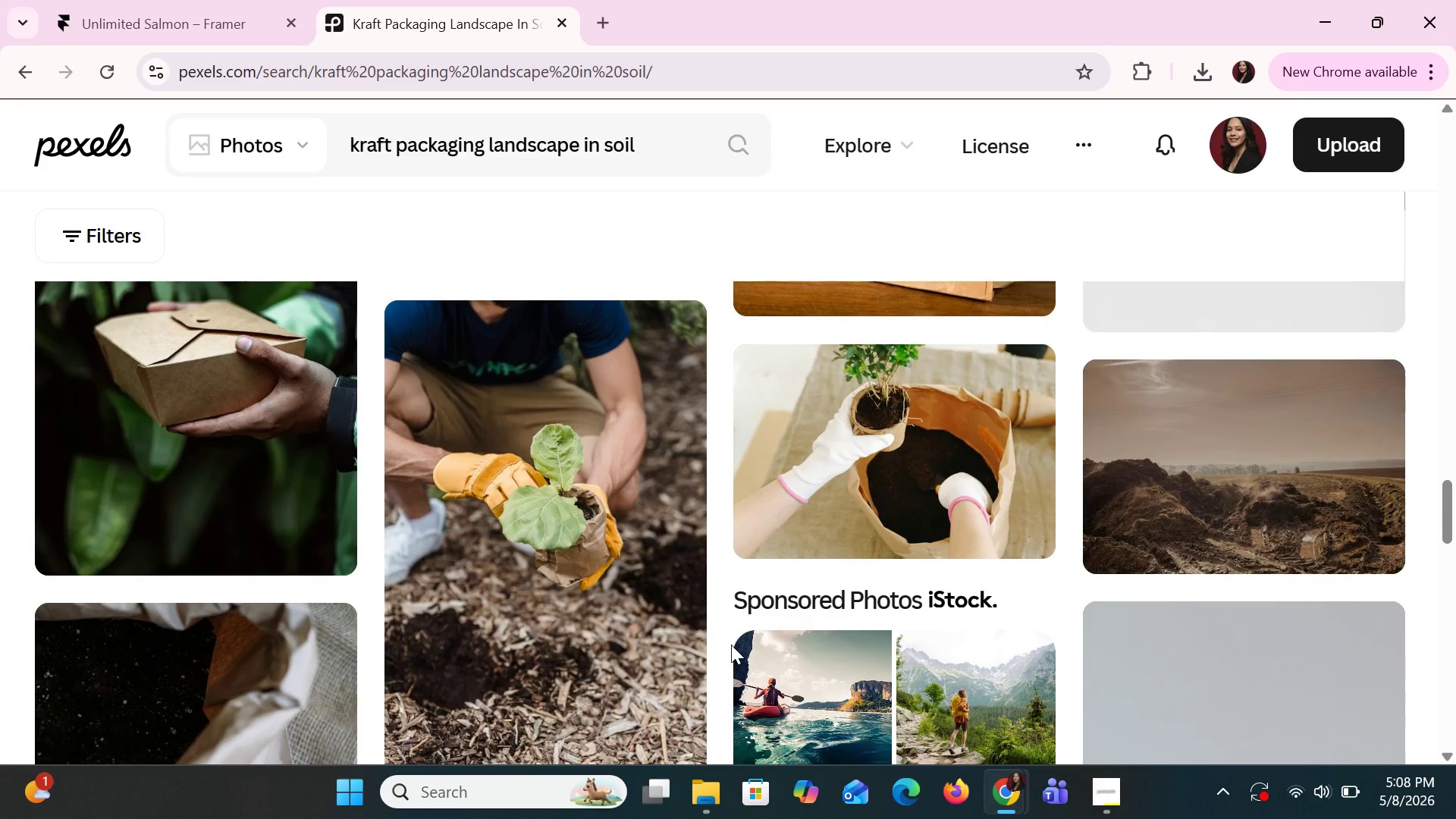 
scroll: coordinate [733, 647], scroll_direction: down, amount: 11.0
 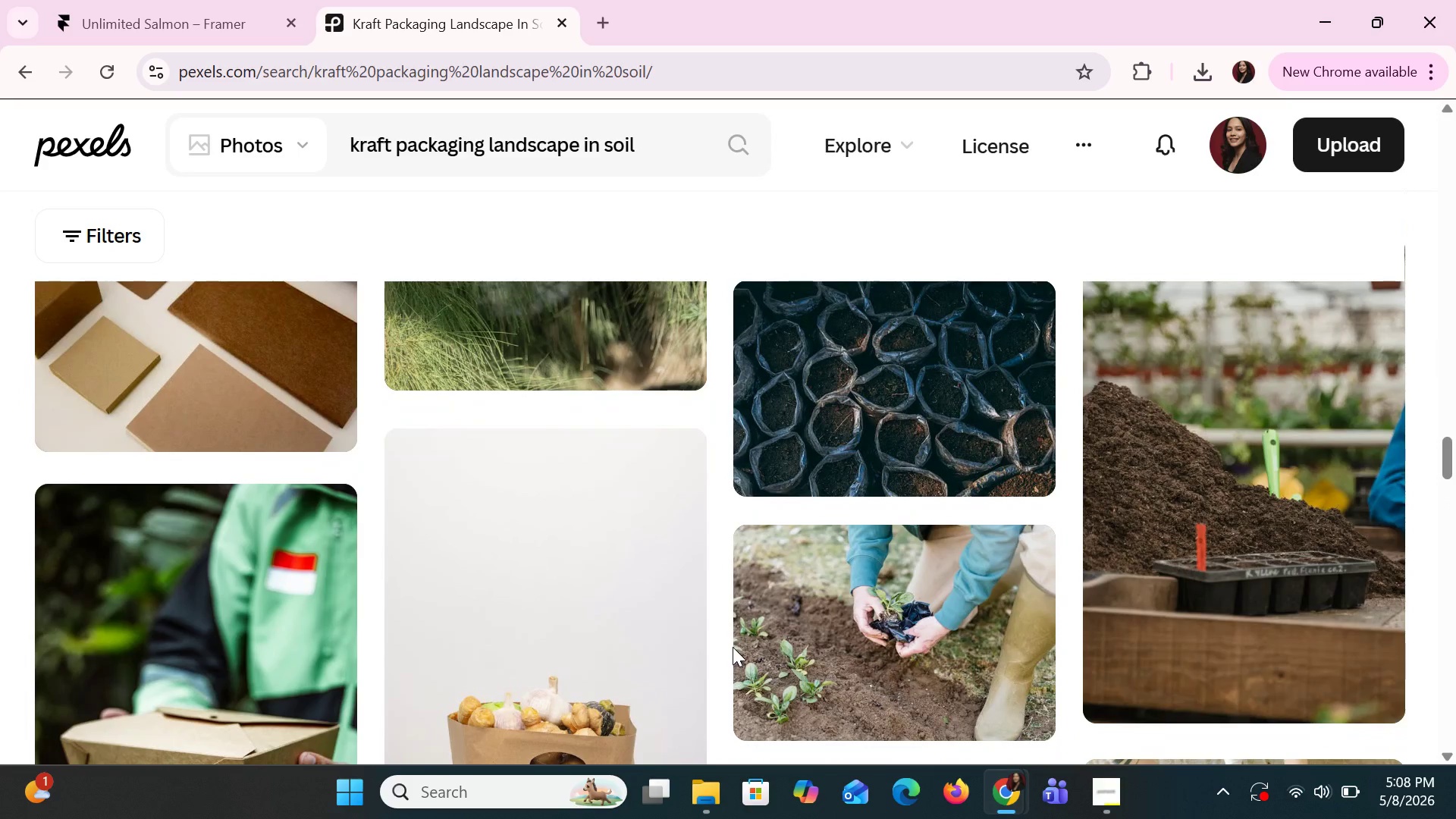 
scroll: coordinate [733, 647], scroll_direction: down, amount: 3.0
 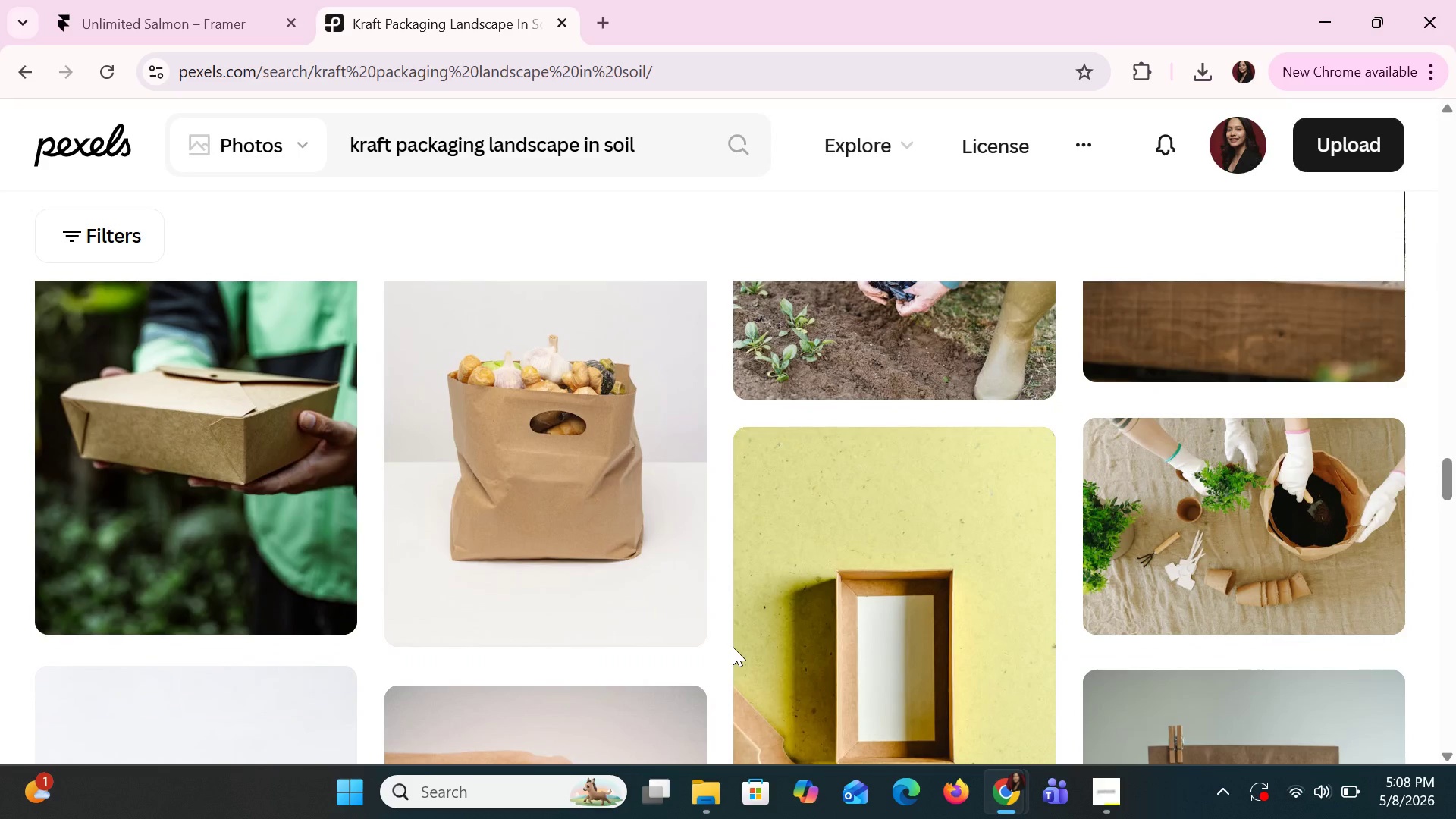 
scroll: coordinate [733, 647], scroll_direction: none, amount: 0.0
 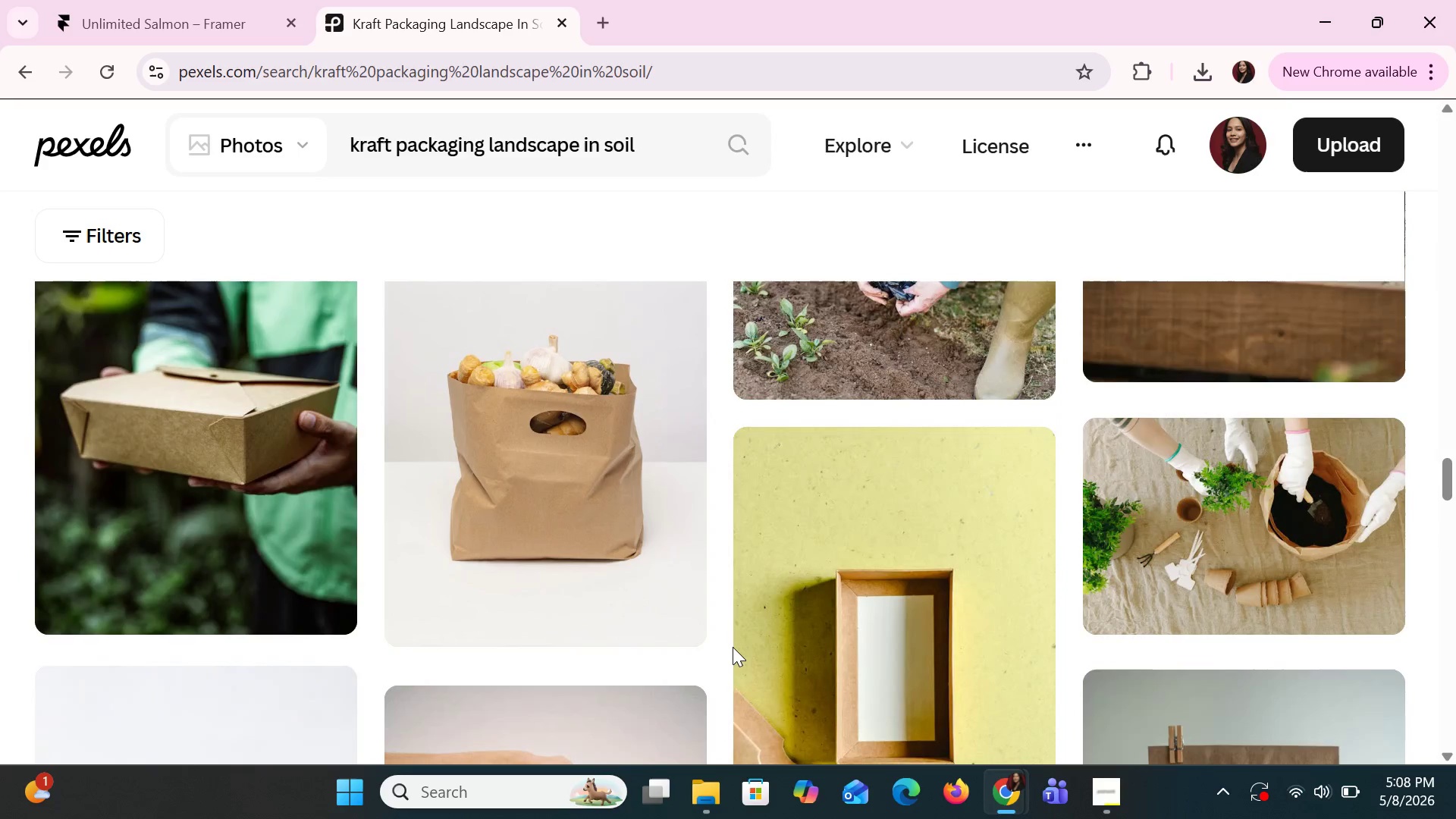 
scroll: coordinate [735, 657], scroll_direction: down, amount: 18.0
 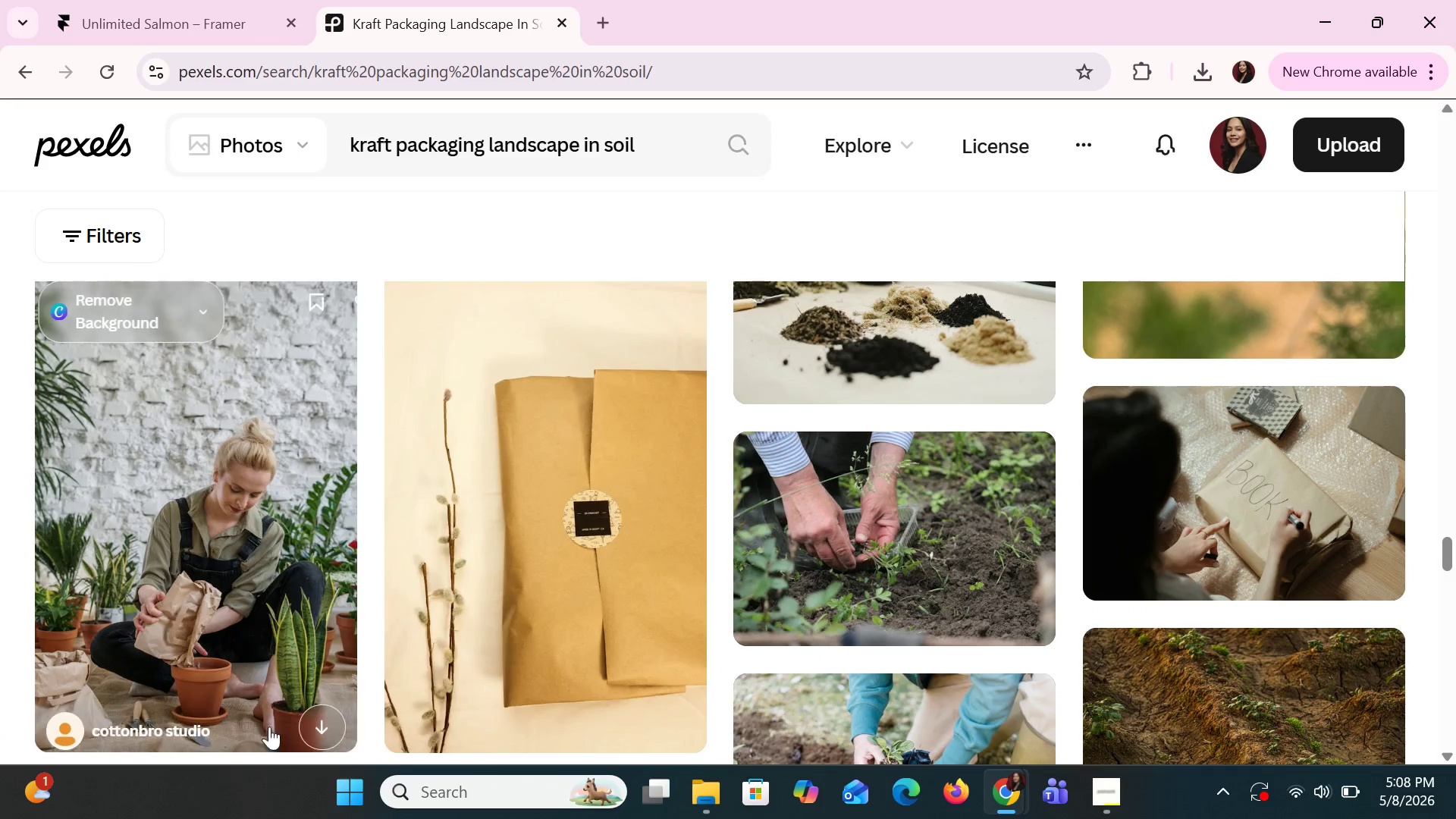 
scroll: coordinate [497, 666], scroll_direction: up, amount: 5.0
 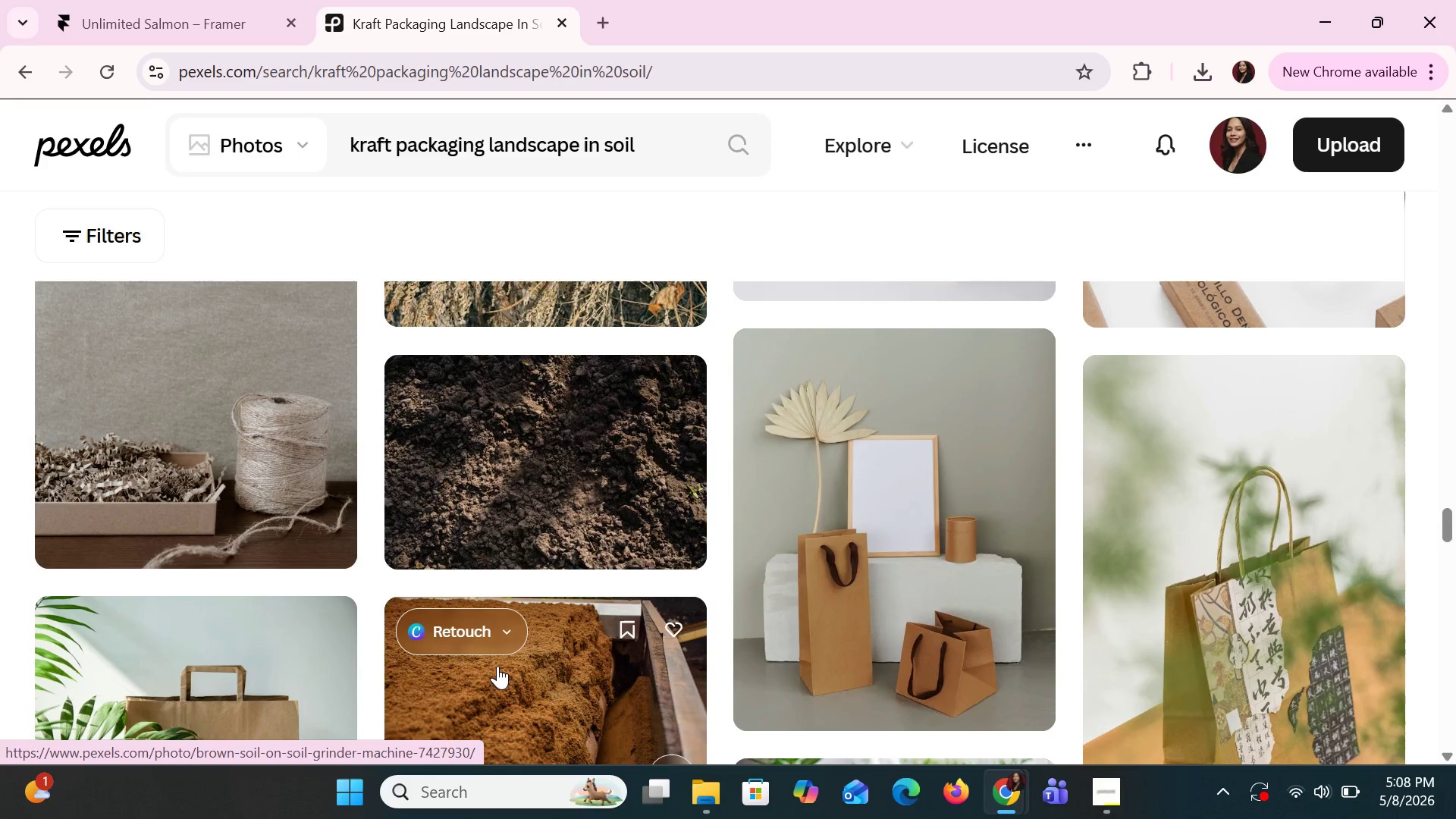 
scroll: coordinate [1175, 598], scroll_direction: down, amount: 23.0
 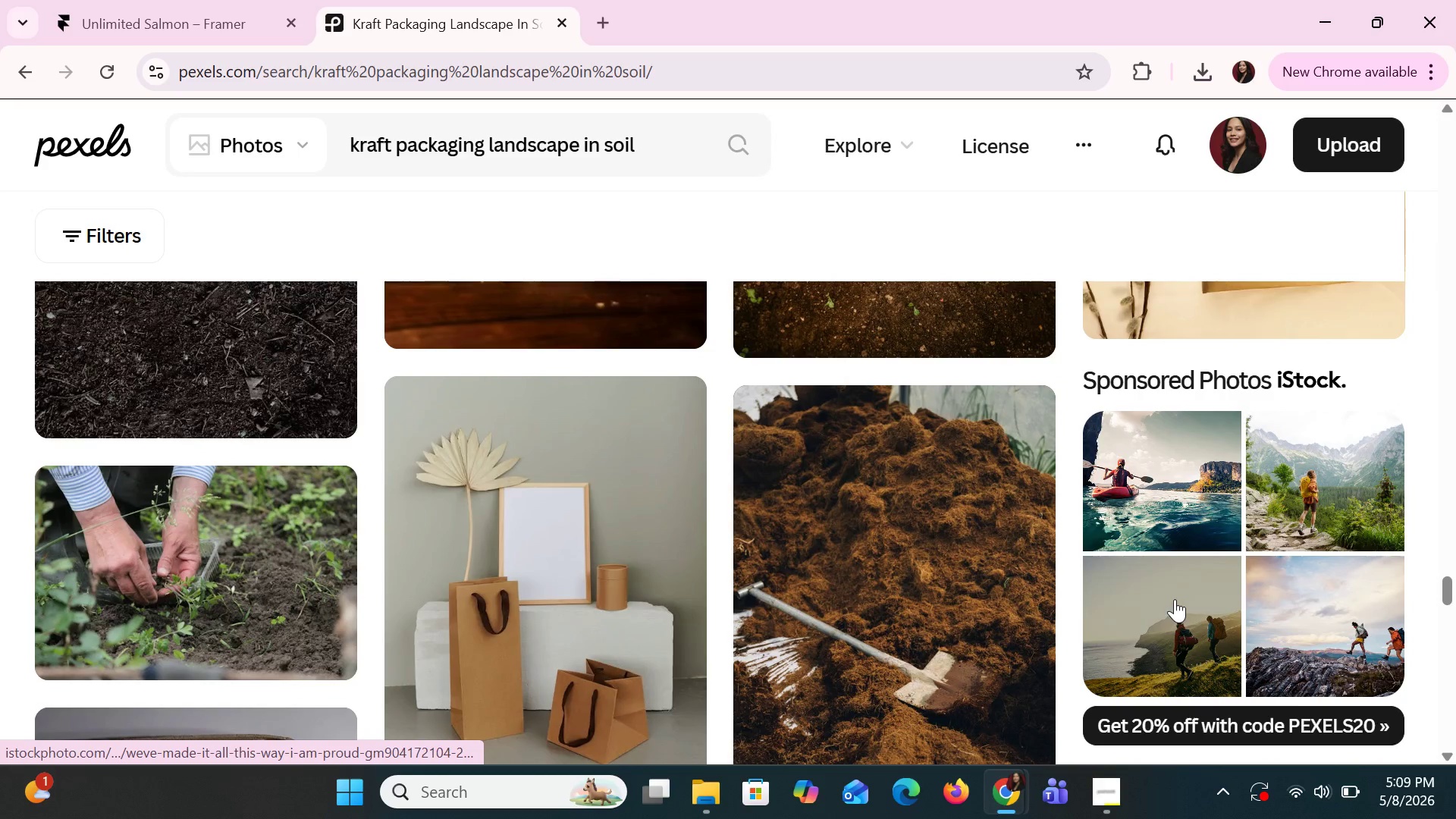 
scroll: coordinate [1057, 555], scroll_direction: down, amount: 13.0
 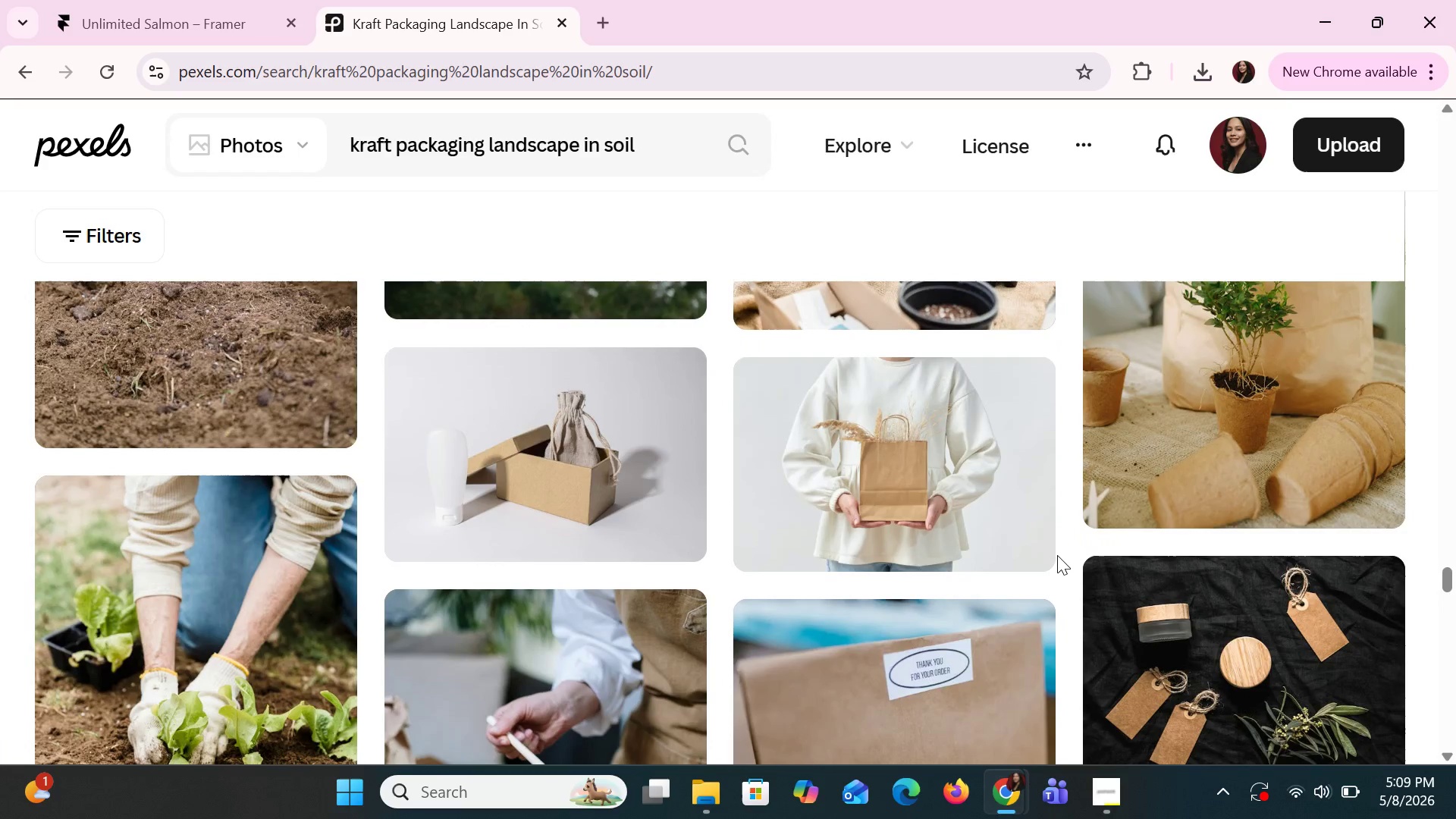 
scroll: coordinate [1057, 555], scroll_direction: down, amount: 2.0
 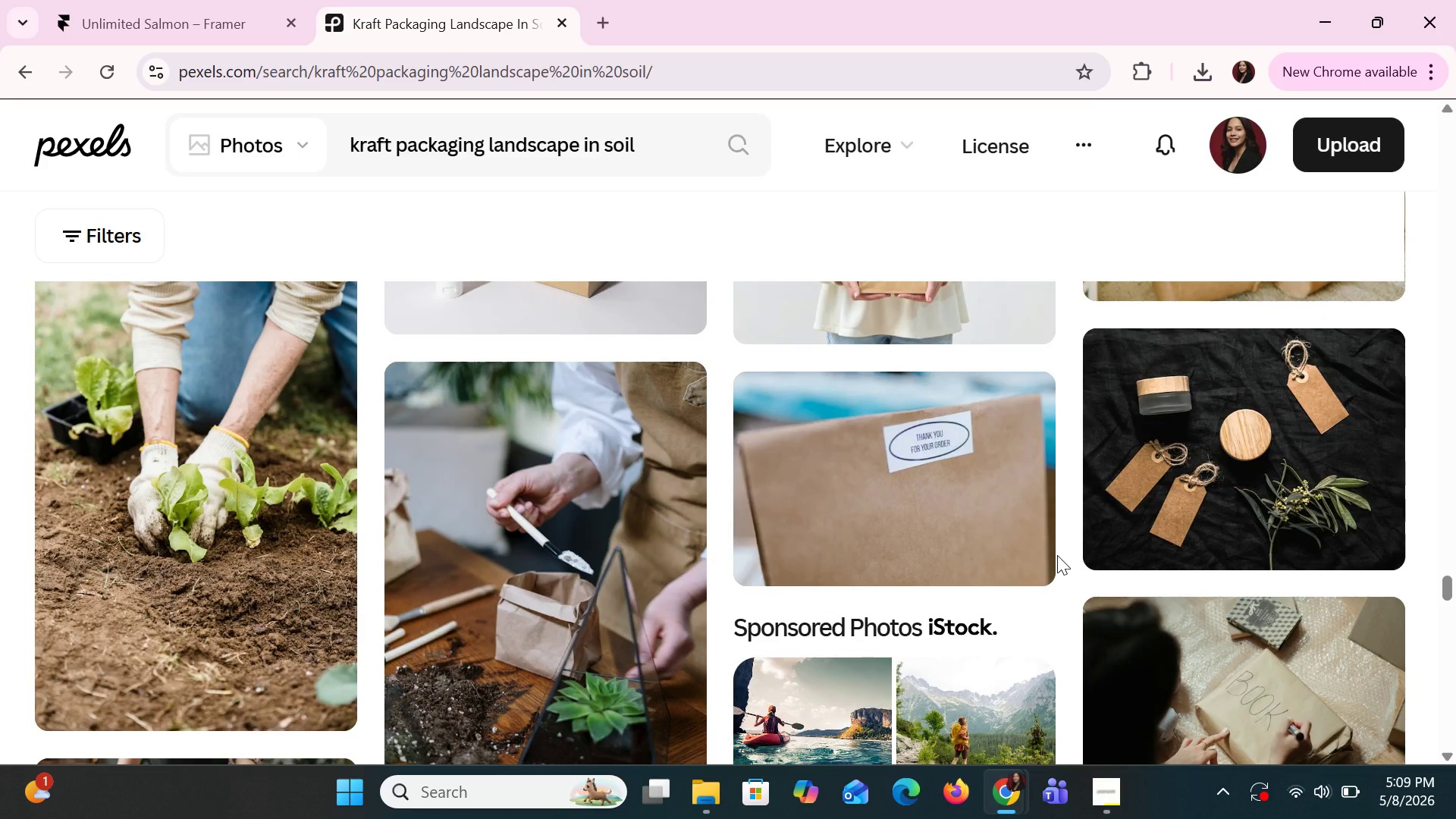 
scroll: coordinate [1057, 555], scroll_direction: up, amount: 5.0
 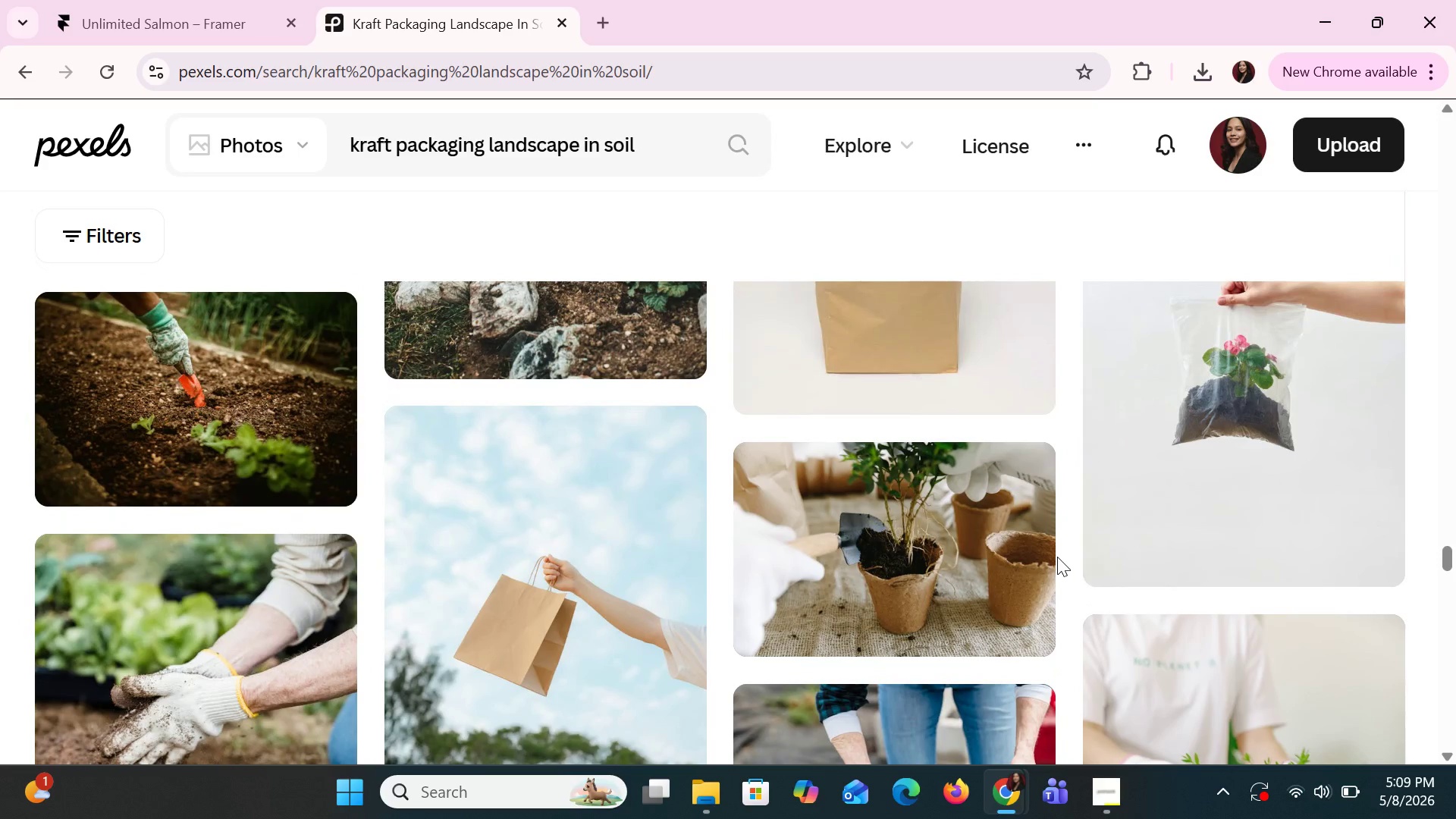 
wait(7.64)
 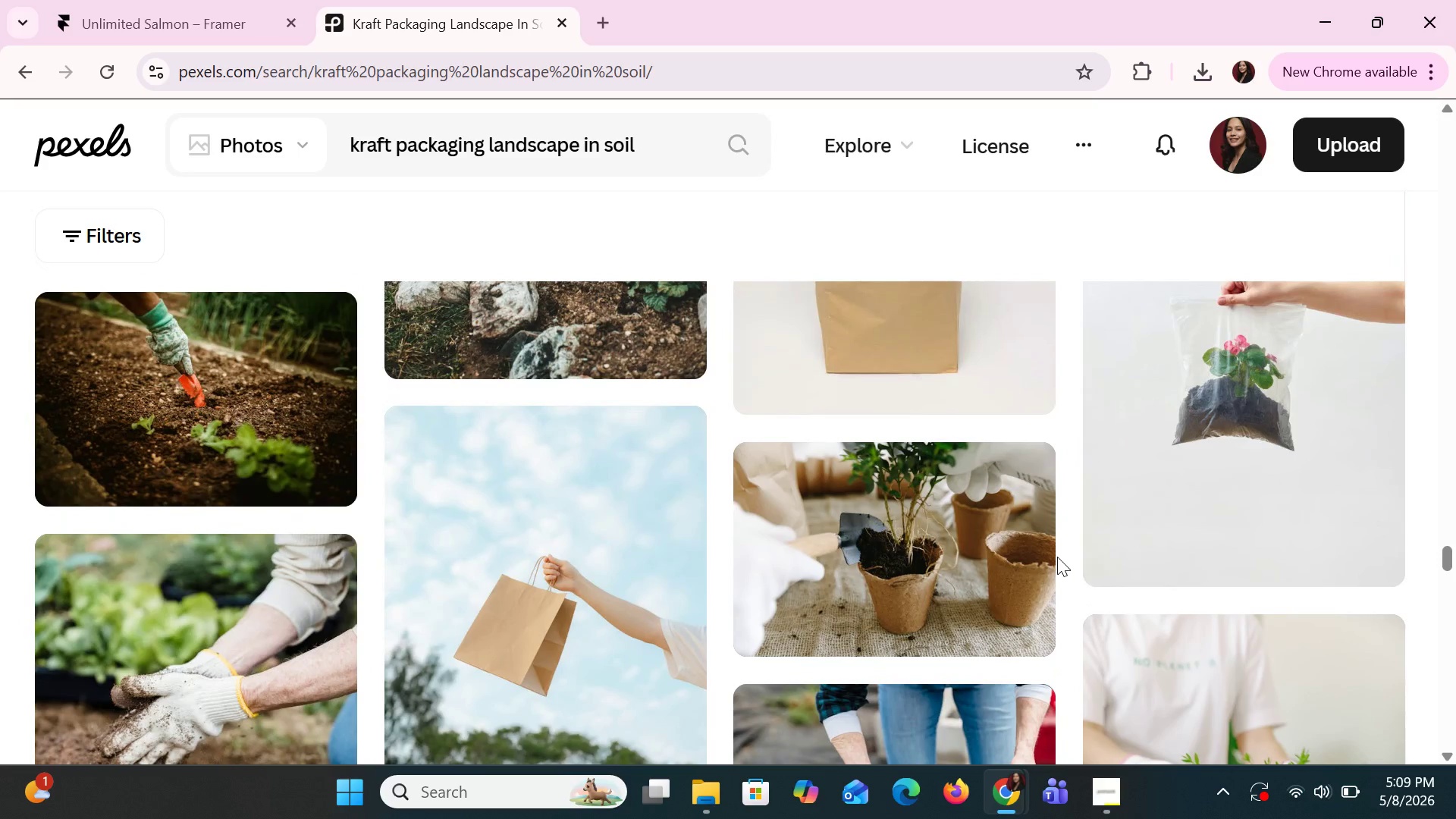 
scroll: coordinate [930, 521], scroll_direction: down, amount: 16.0
 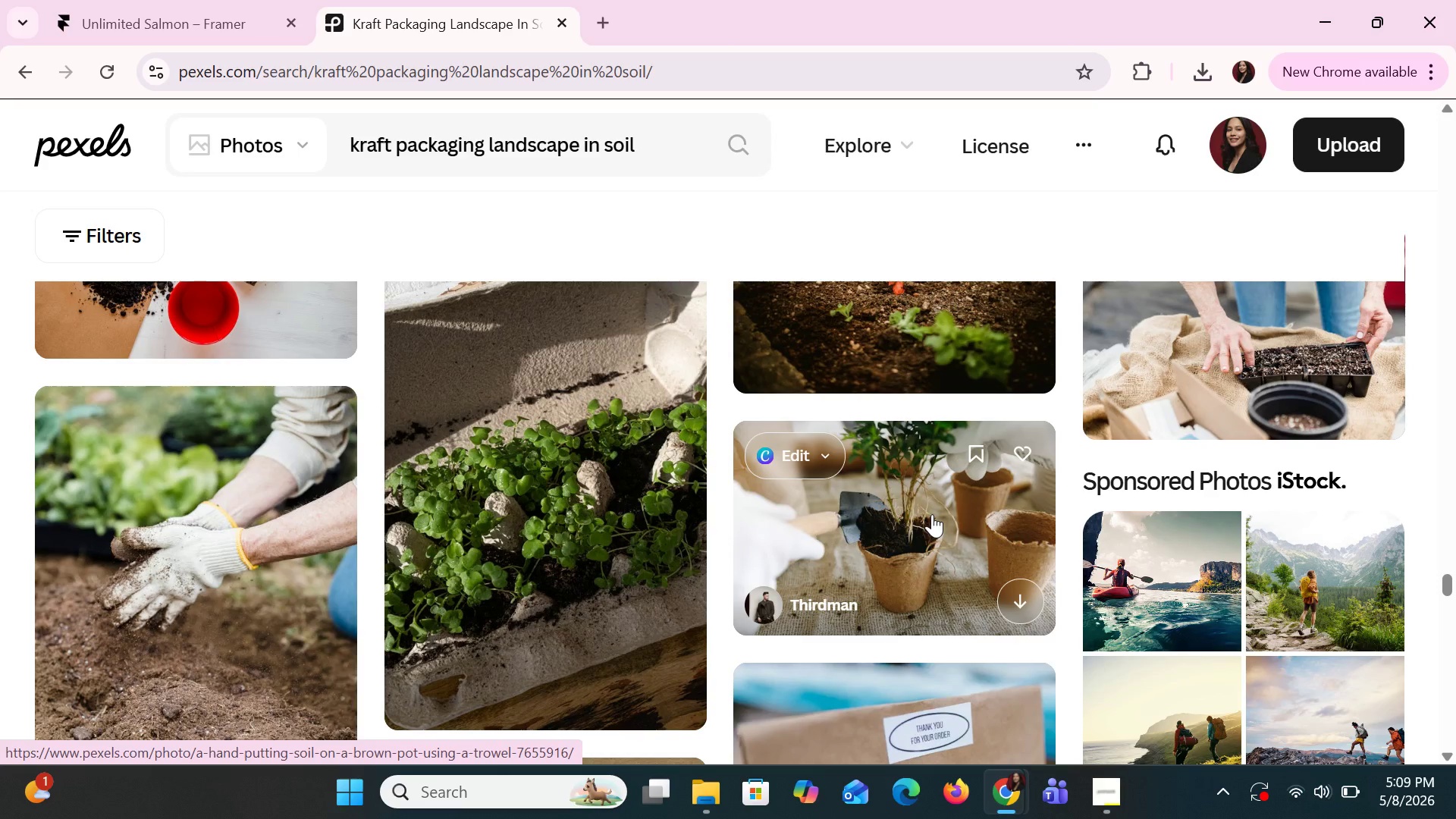 
left_click([155, 0])
 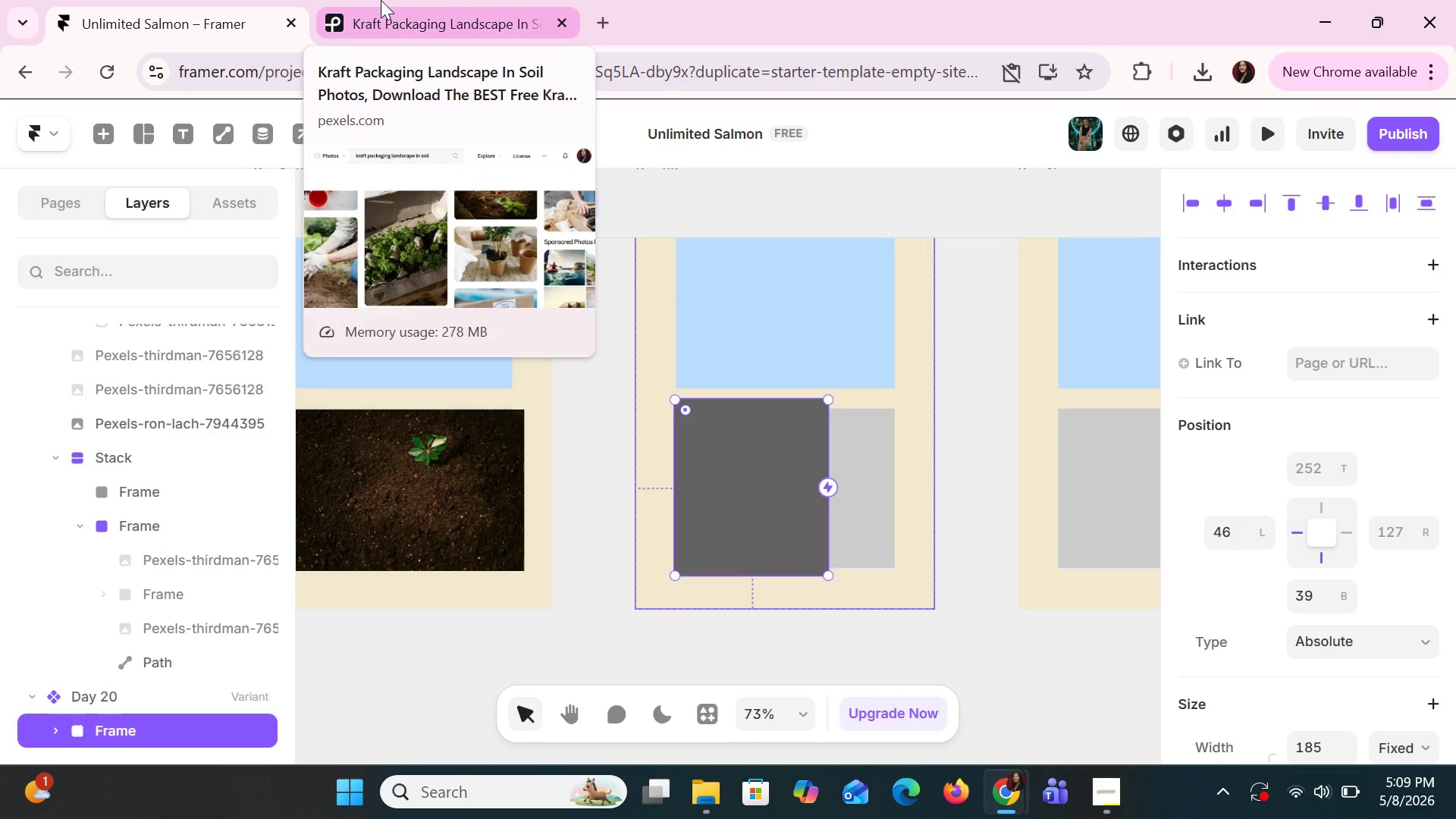 
left_click([381, 0])
 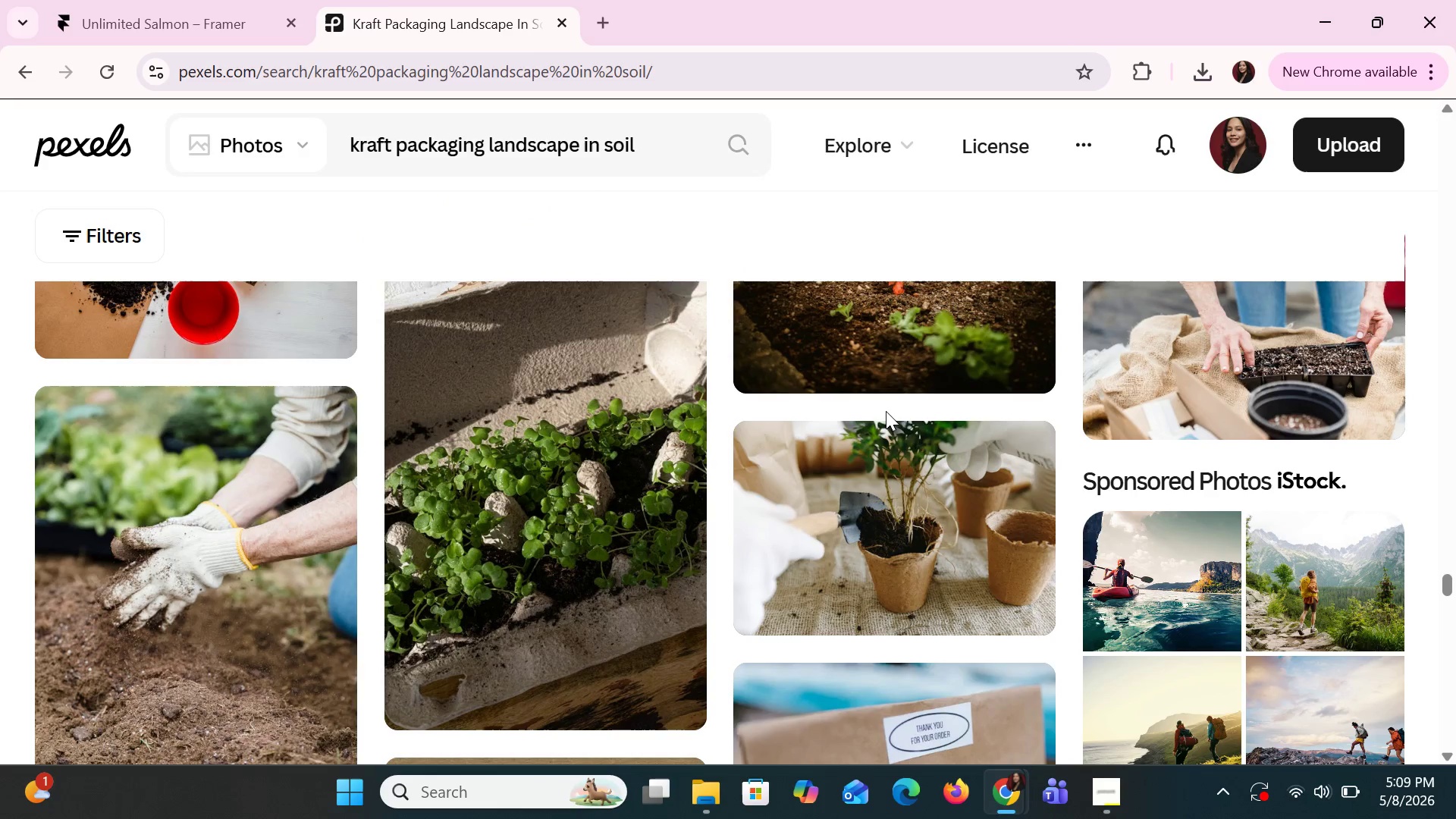 
scroll: coordinate [887, 413], scroll_direction: down, amount: 2.0
 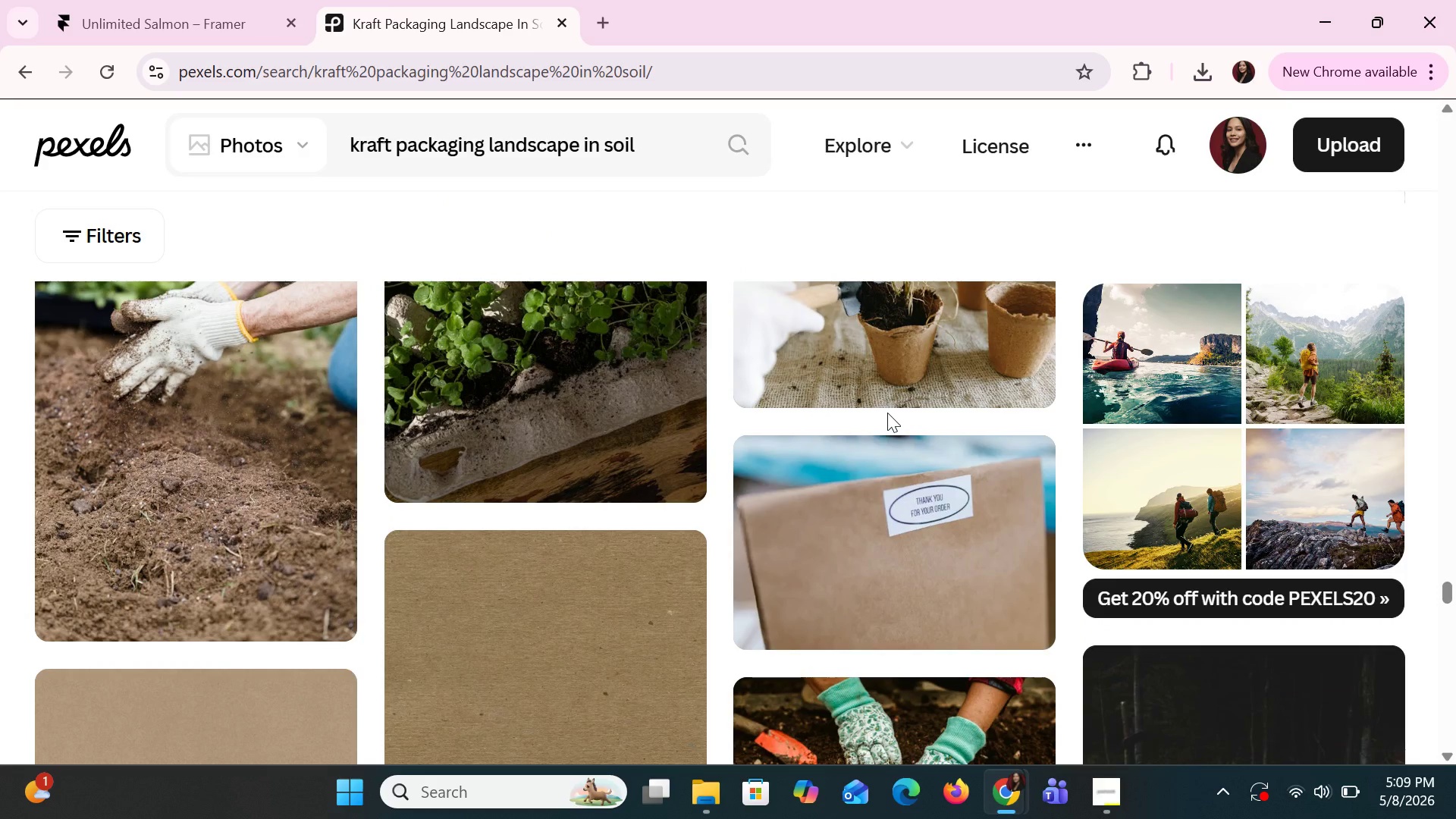 
scroll: coordinate [617, 529], scroll_direction: up, amount: 3.0
 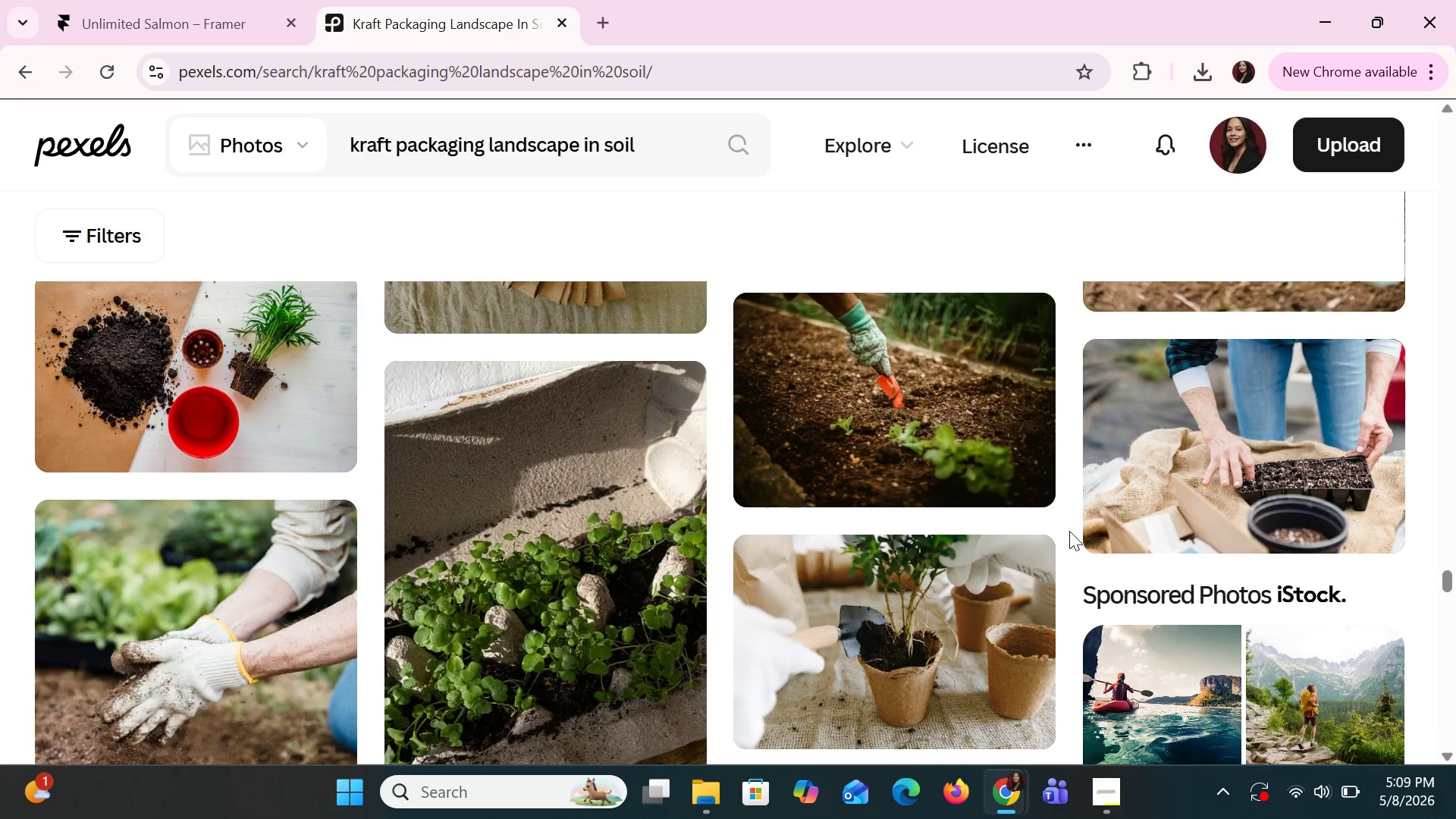 
scroll: coordinate [1069, 527], scroll_direction: down, amount: 8.0
 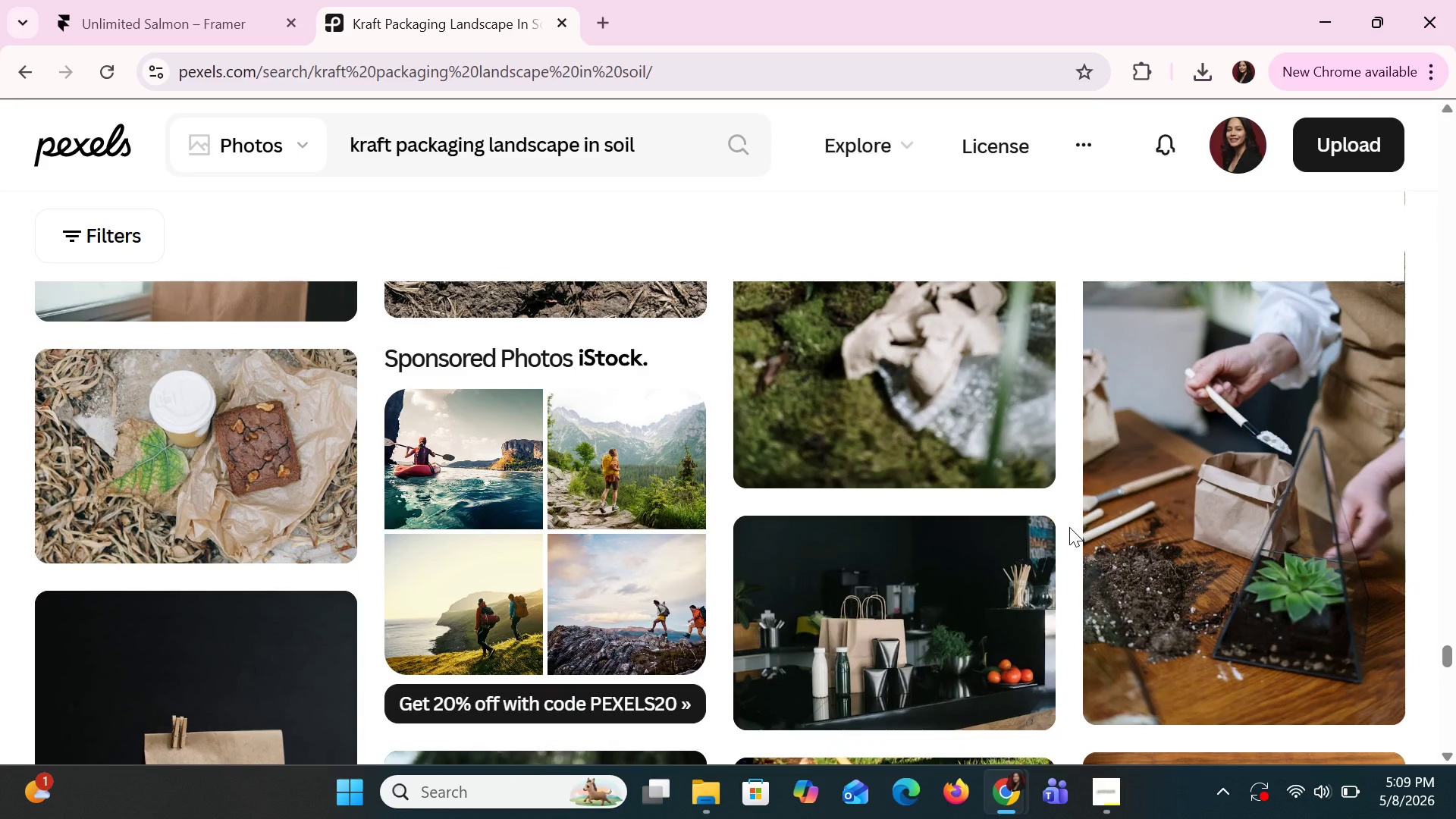 
scroll: coordinate [1078, 554], scroll_direction: up, amount: 74.0
 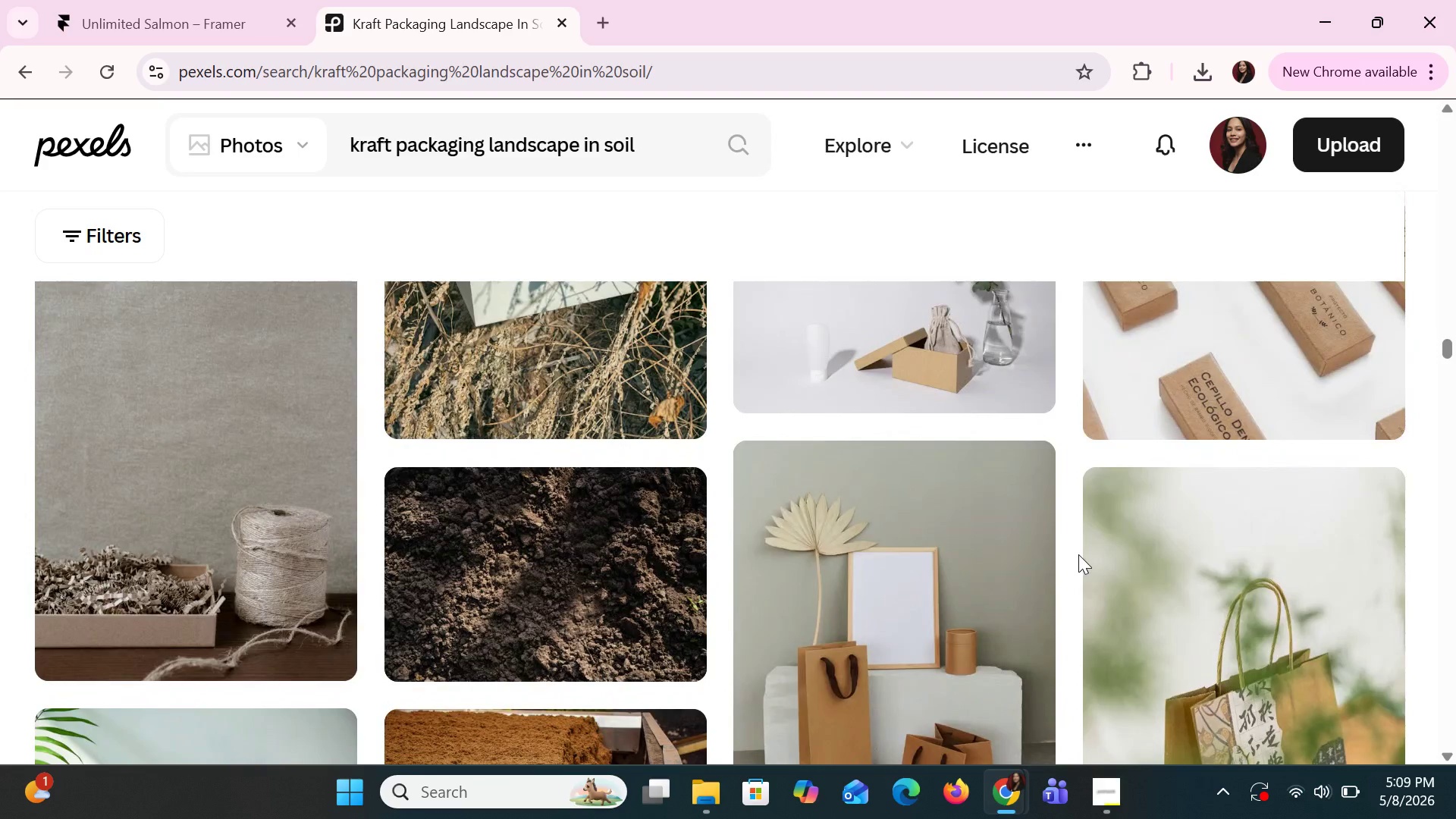 
scroll: coordinate [1078, 554], scroll_direction: down, amount: 6.0
 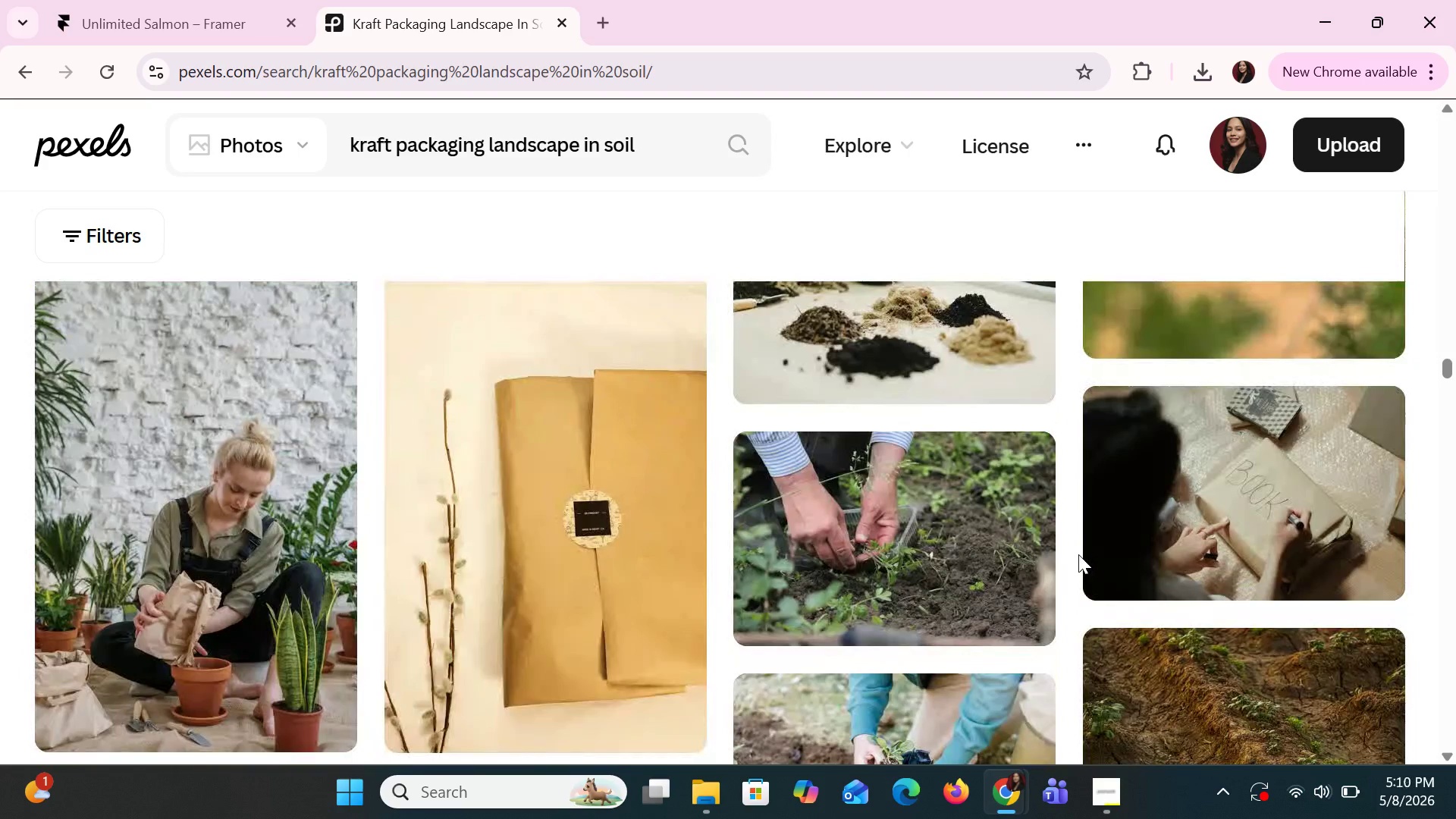 
scroll: coordinate [1077, 544], scroll_direction: up, amount: 15.0
 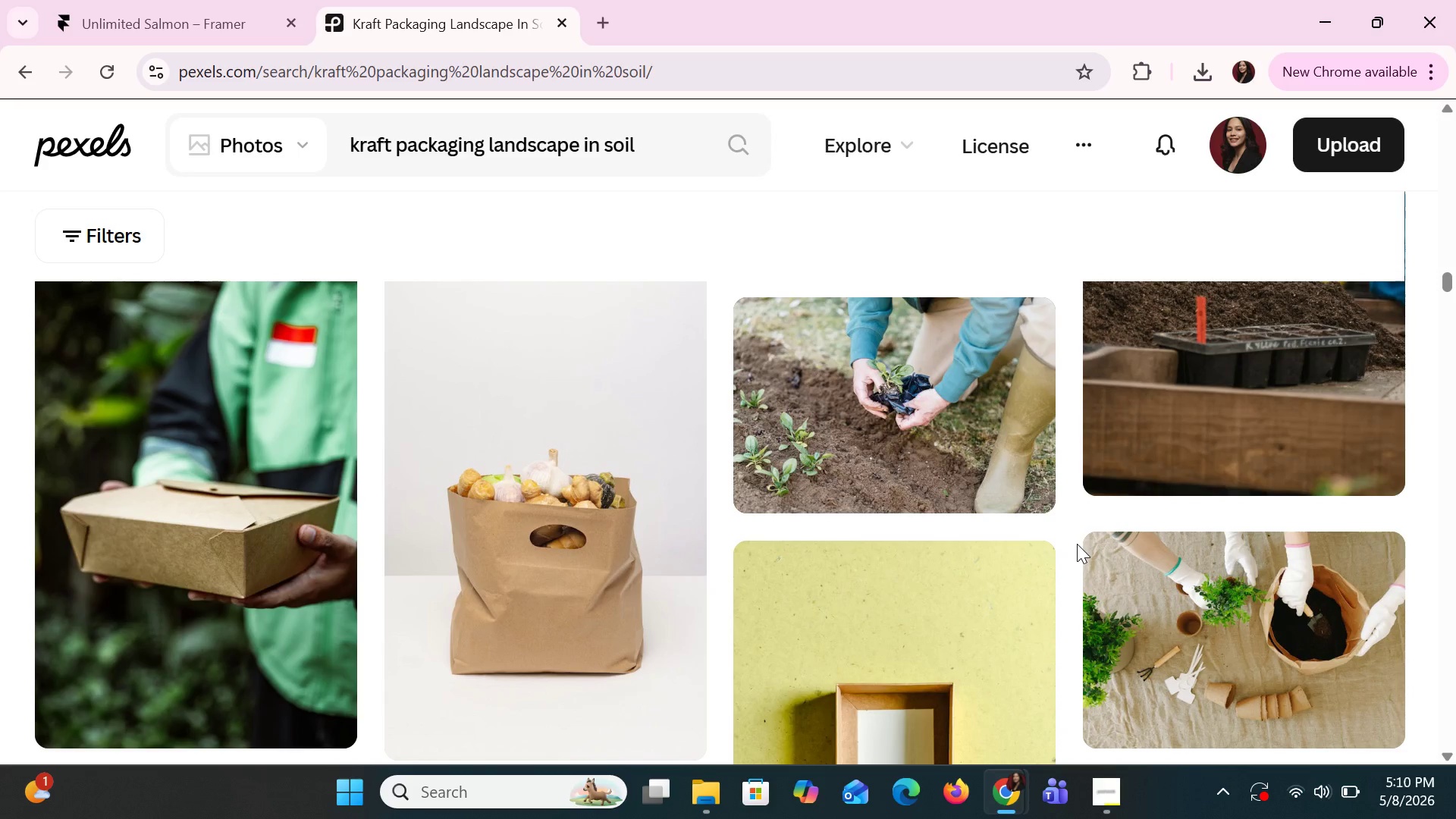 
scroll: coordinate [1072, 544], scroll_direction: up, amount: 12.0
 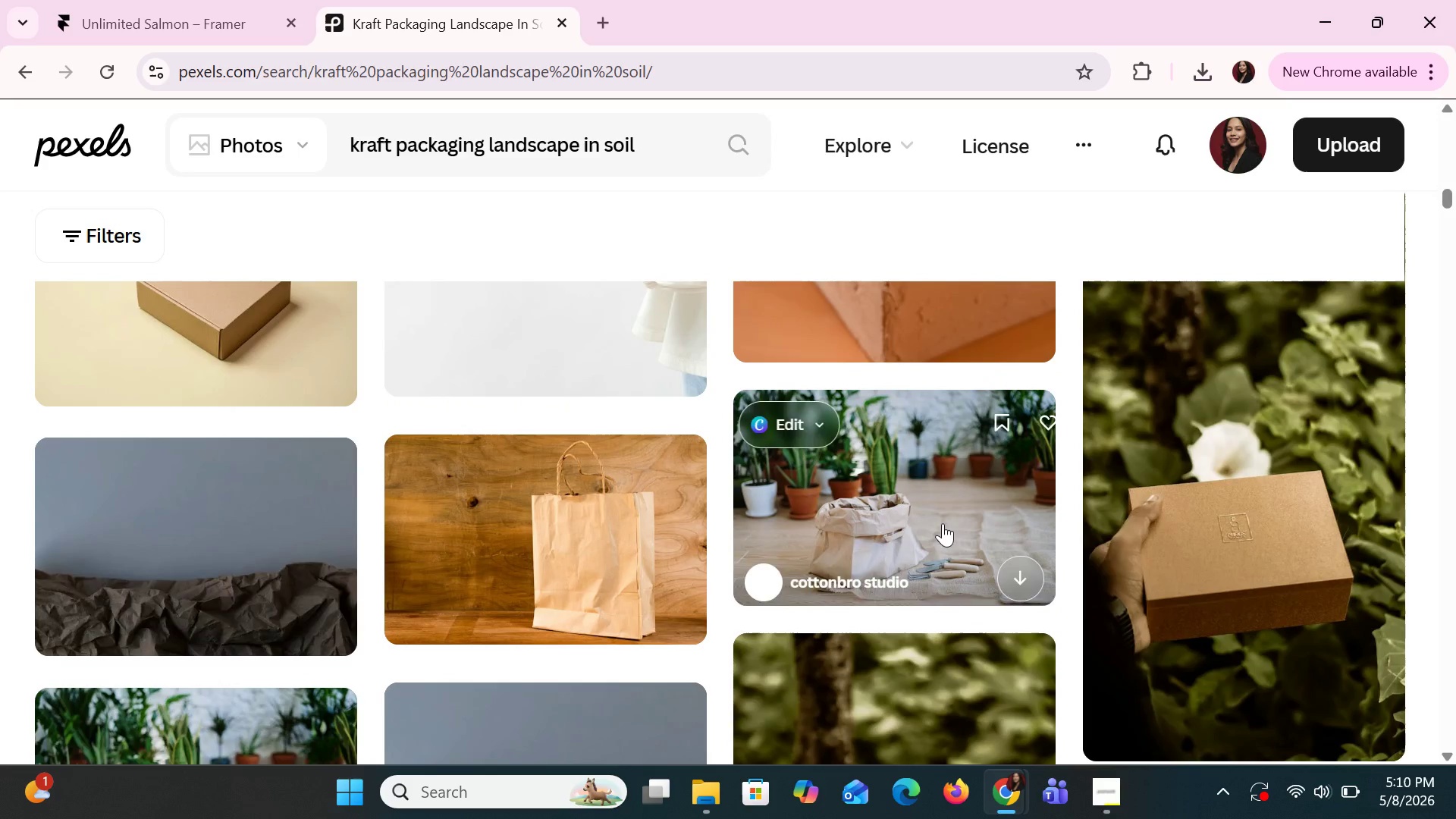 
left_click([1026, 567])
 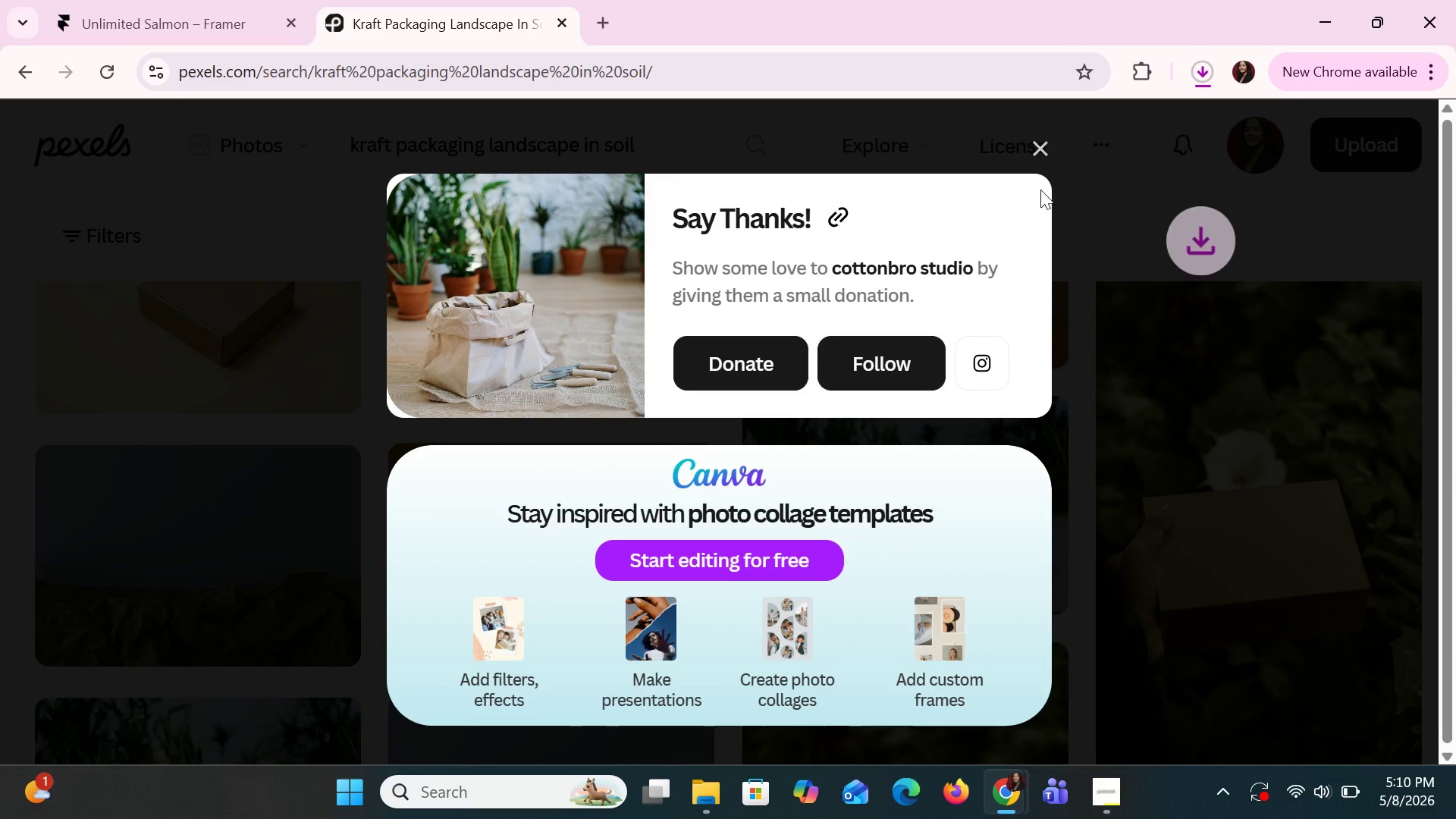 
left_click([1044, 149])
 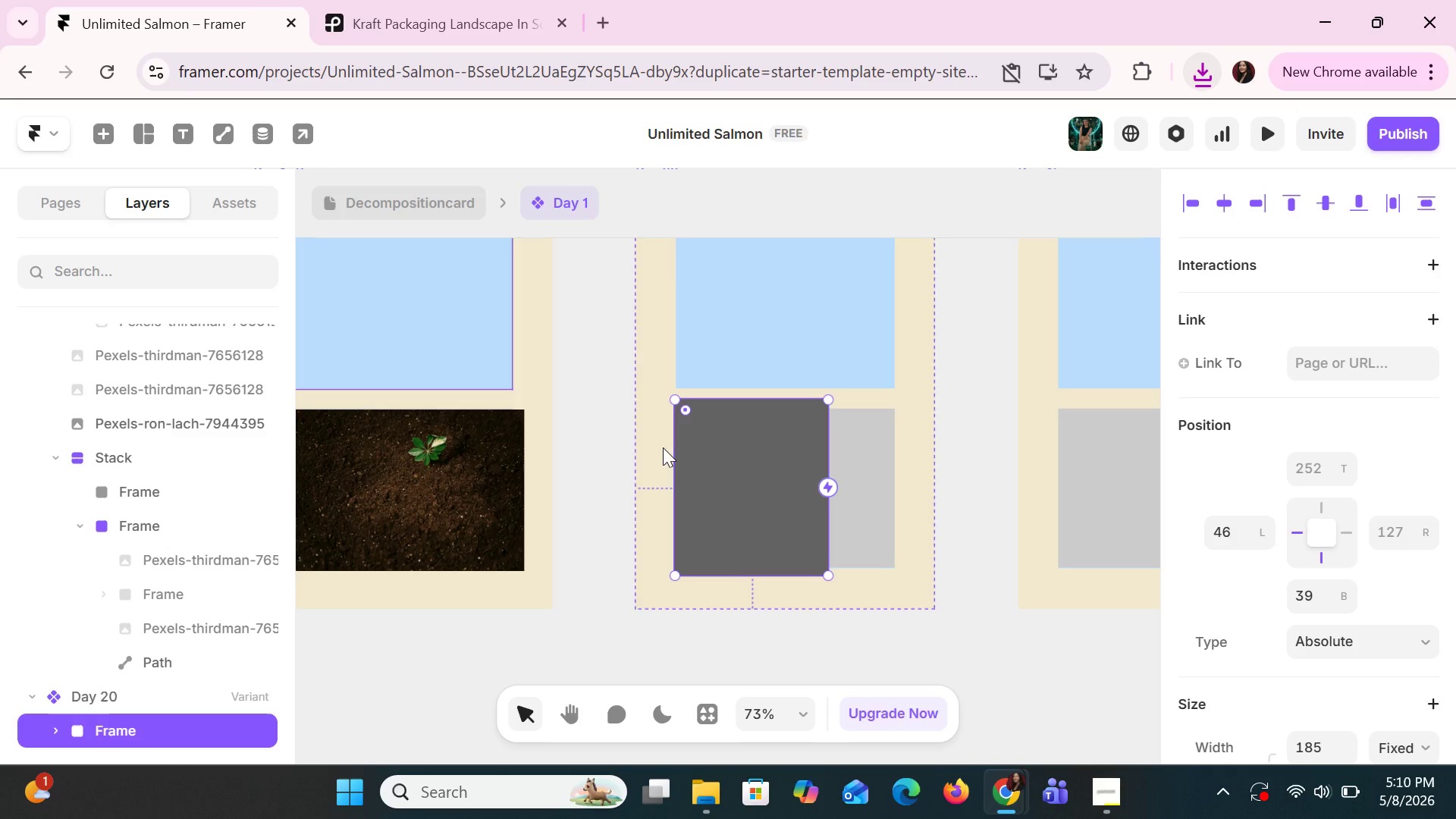 
left_click([708, 798])
 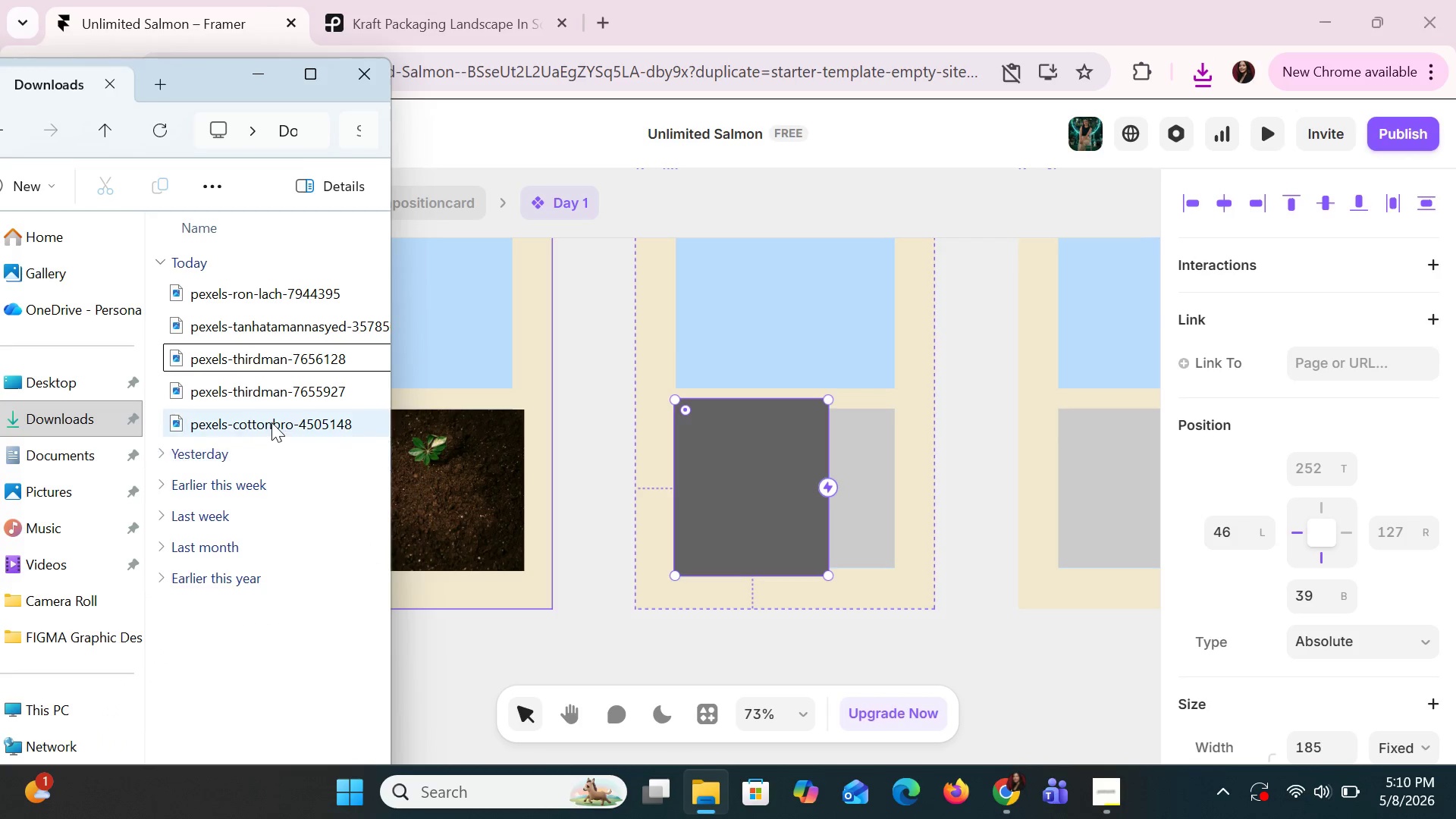 
left_click([271, 422])
 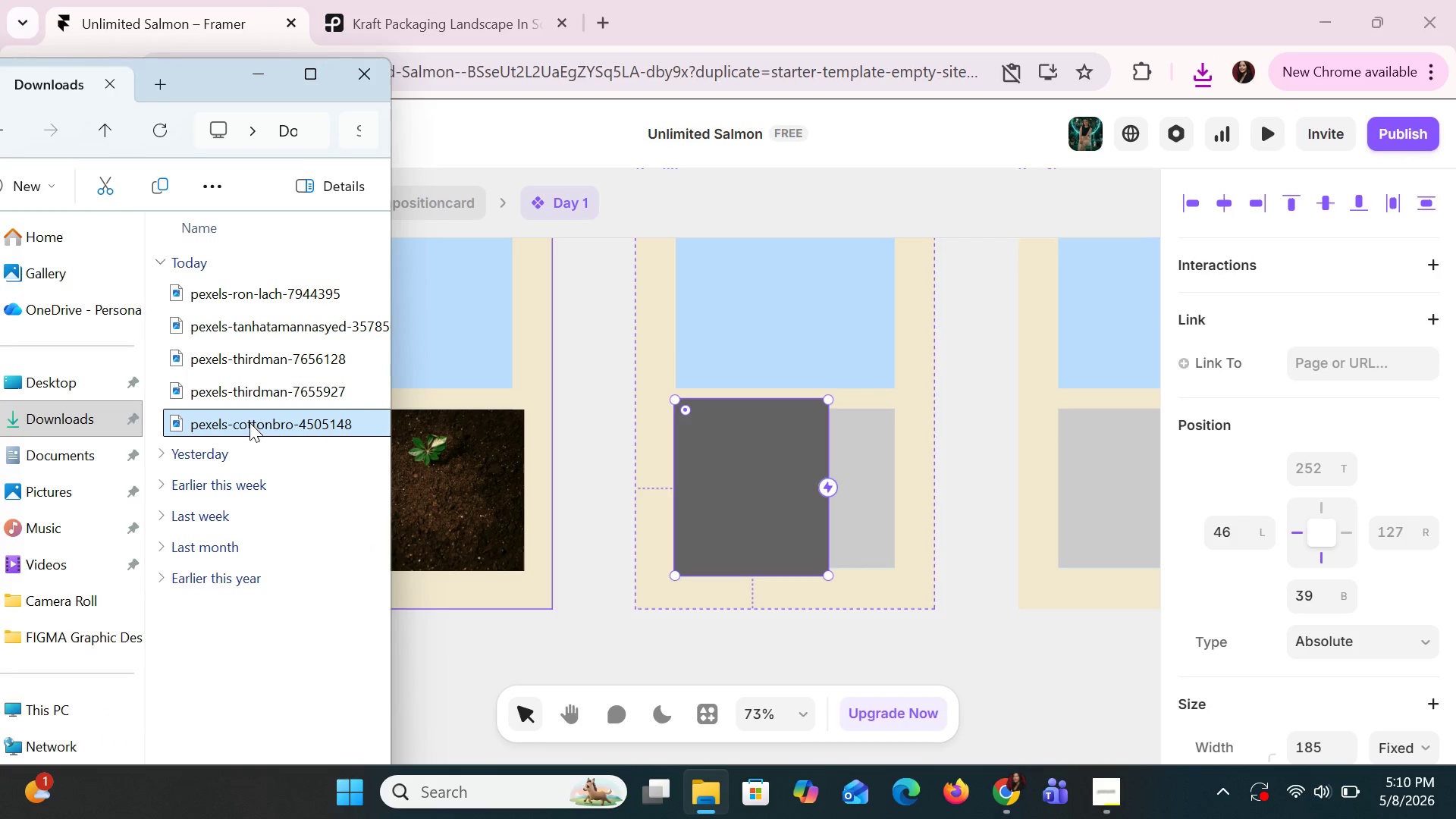 
left_click_drag(start_coordinate=[249, 422], to_coordinate=[733, 532])
 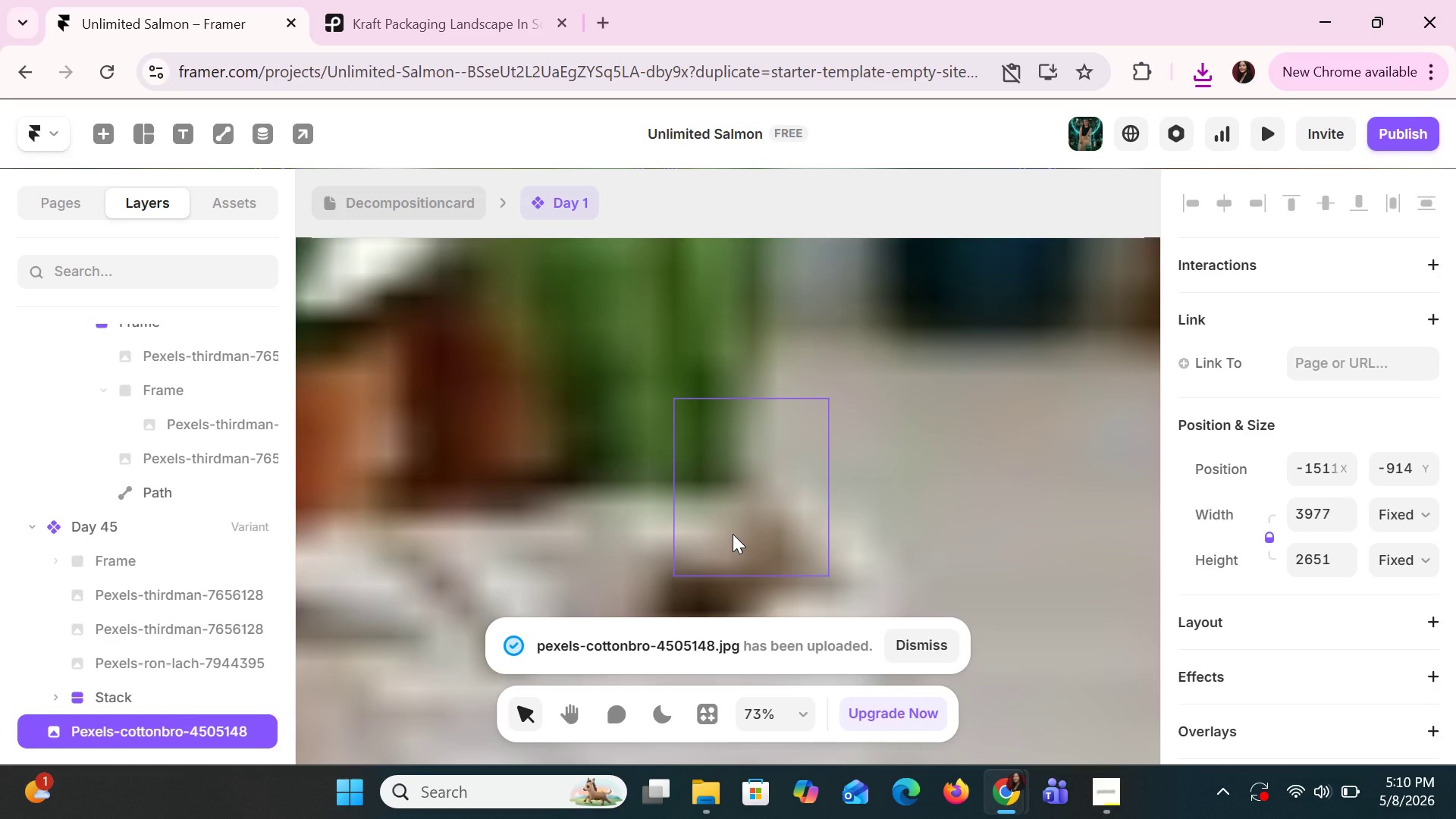 
wait(6.78)
 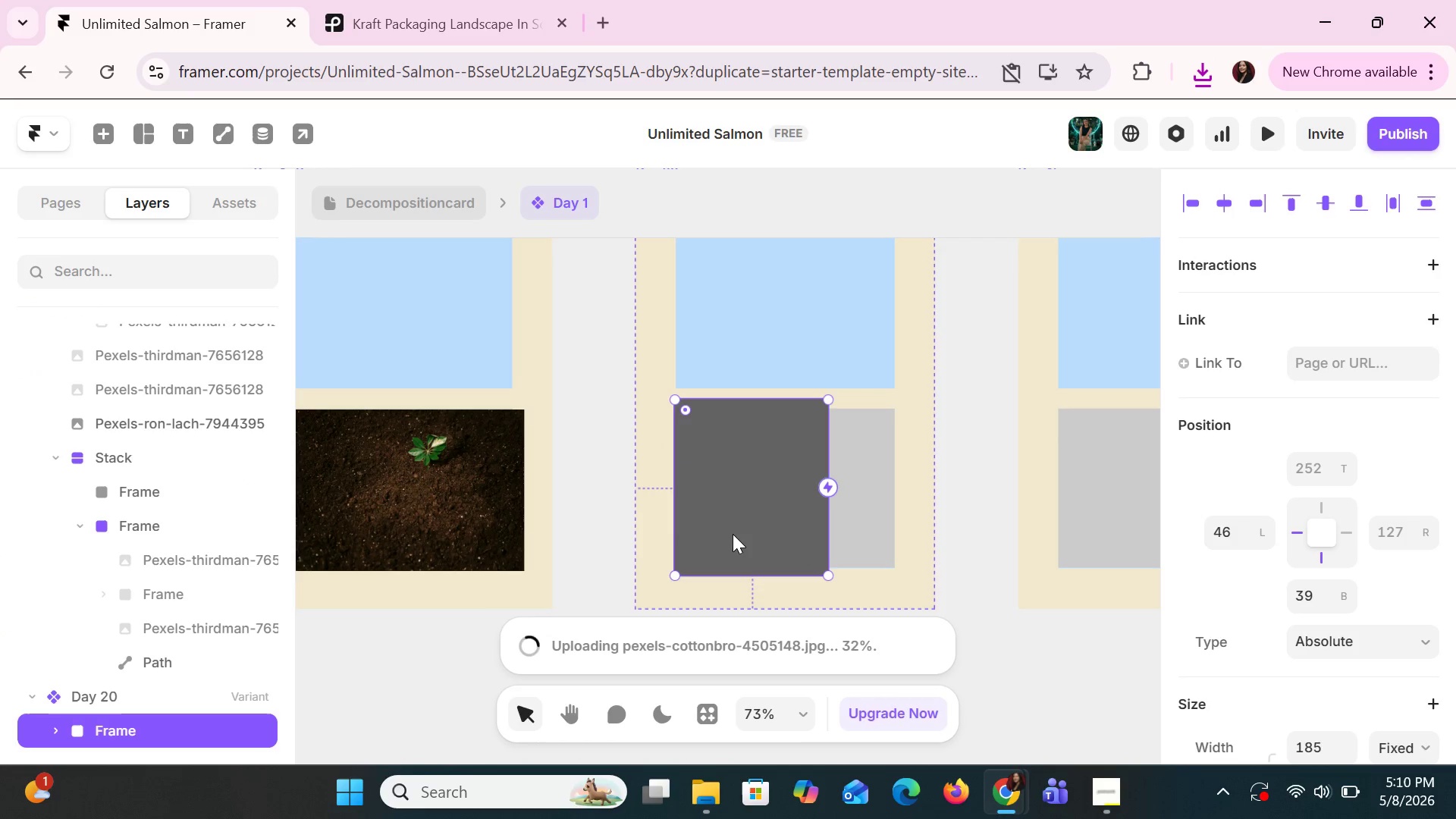 
hold_key(key=ControlLeft, duration=1.5)
hold_key(key=ControlLeft, duration=0.77)
scroll: coordinate [736, 539], scroll_direction: down, amount: 19.0
 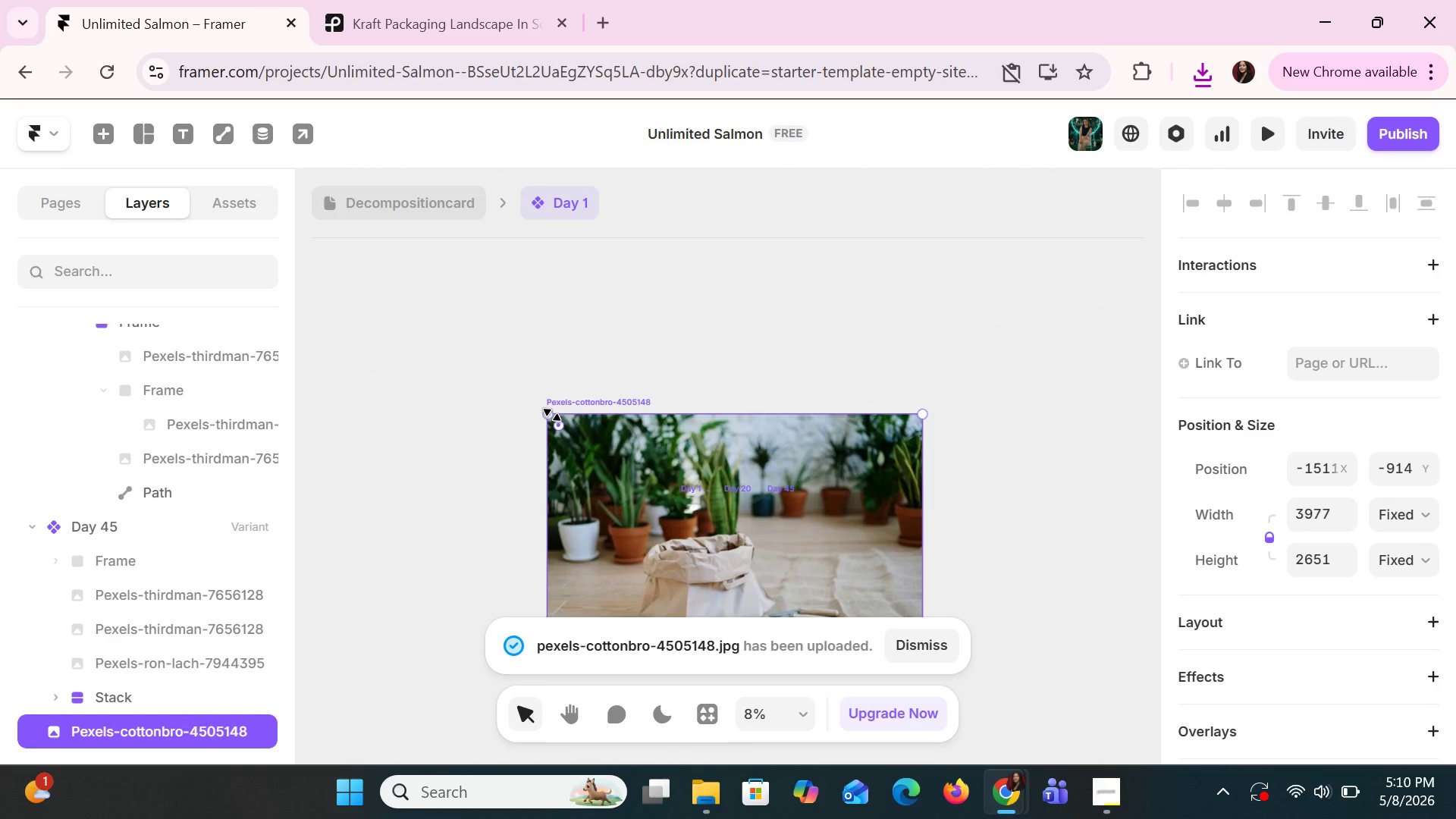 
left_click_drag(start_coordinate=[548, 416], to_coordinate=[730, 541])
 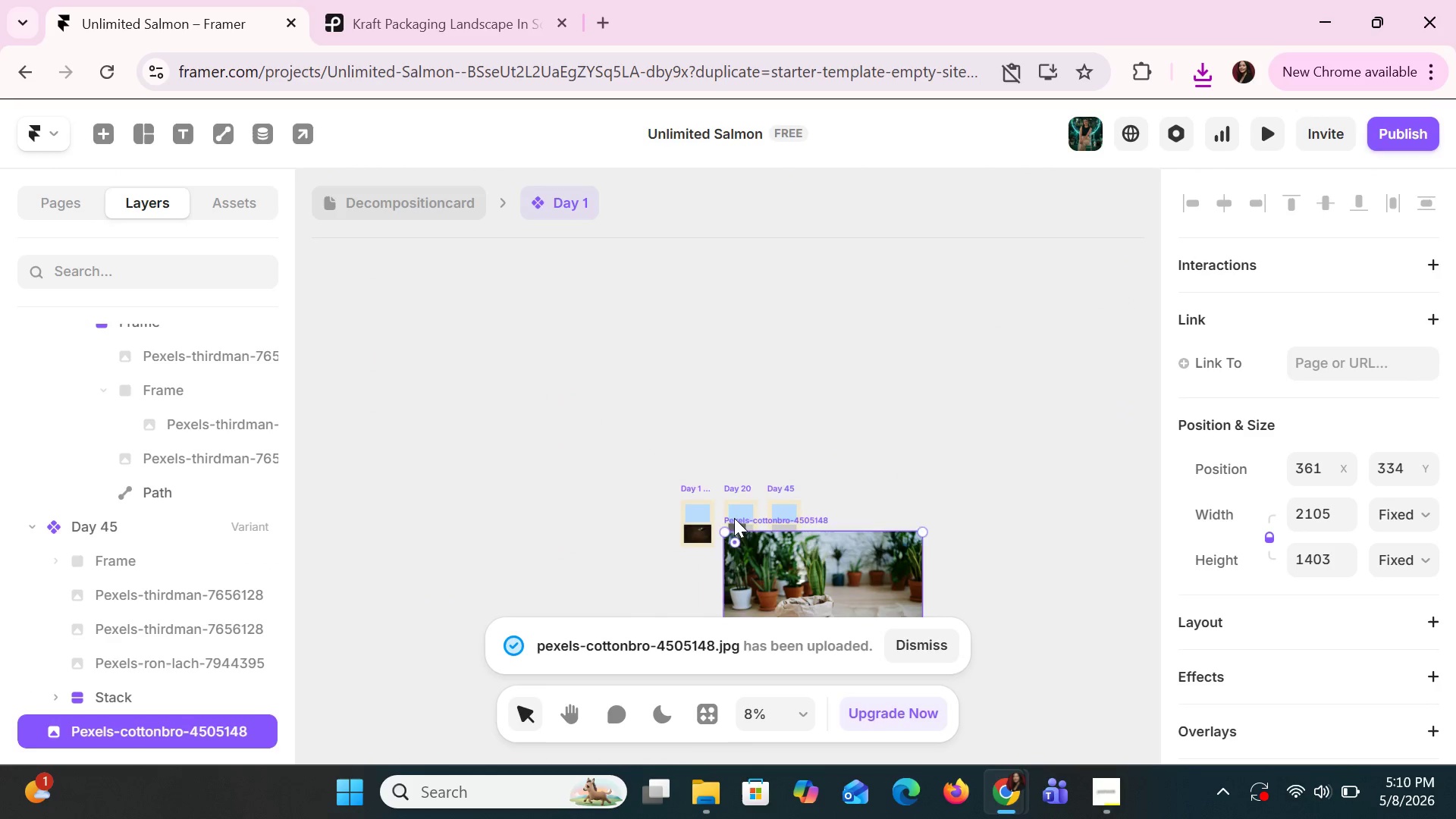 
key(Control+ControlLeft)
 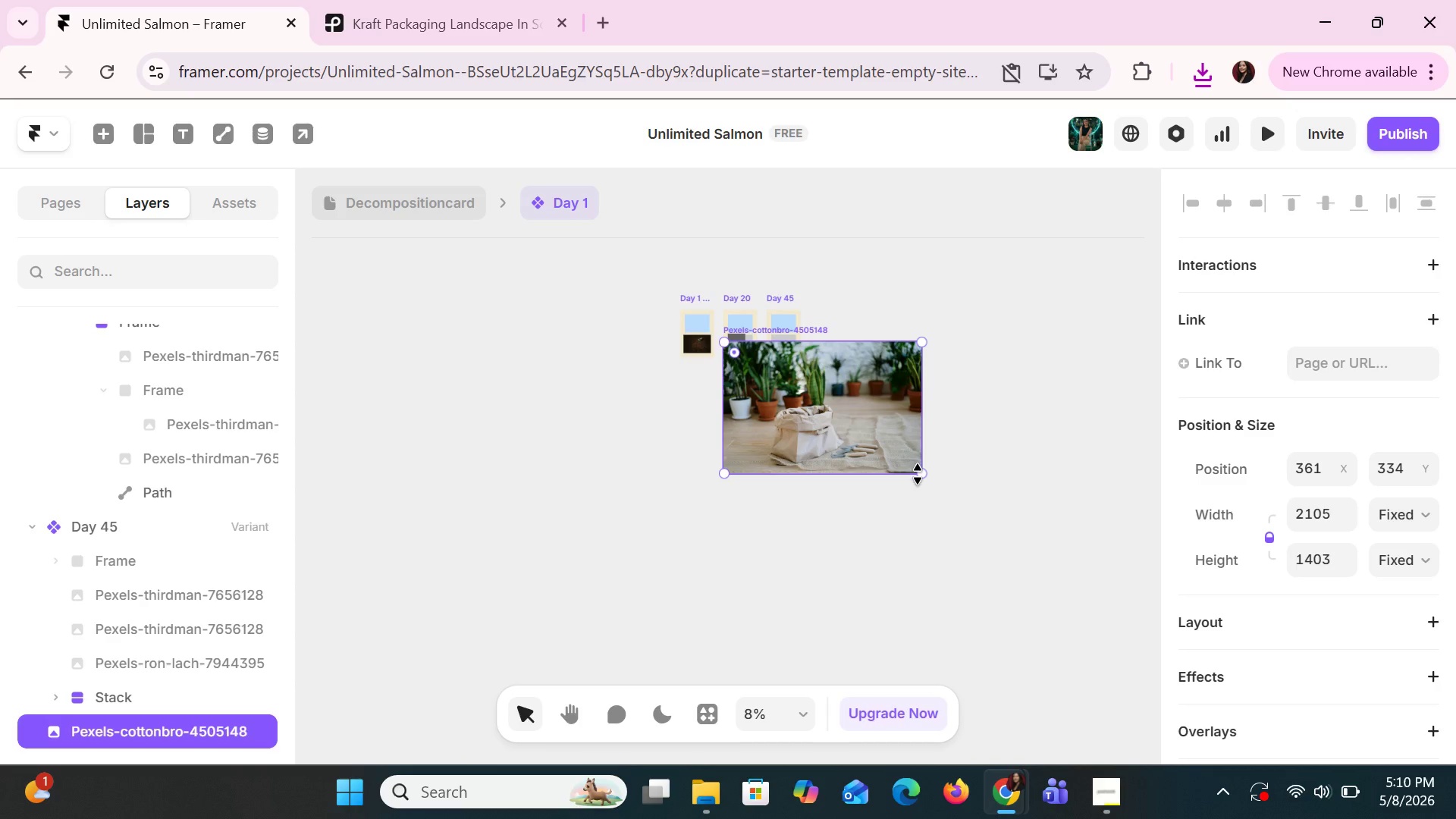 
scroll: coordinate [733, 522], scroll_direction: down, amount: 5.0
 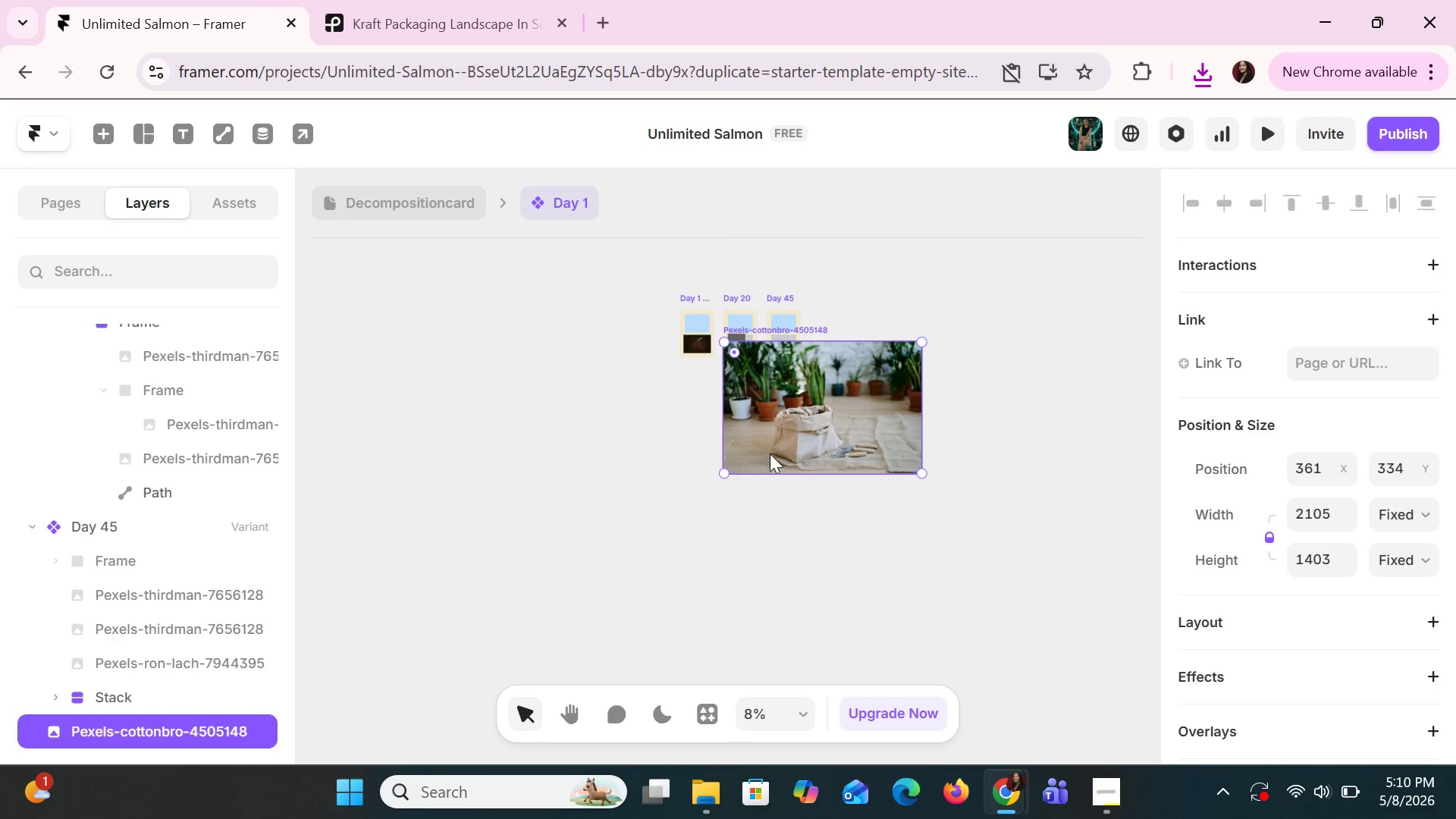 
left_click_drag(start_coordinate=[921, 472], to_coordinate=[784, 372])
 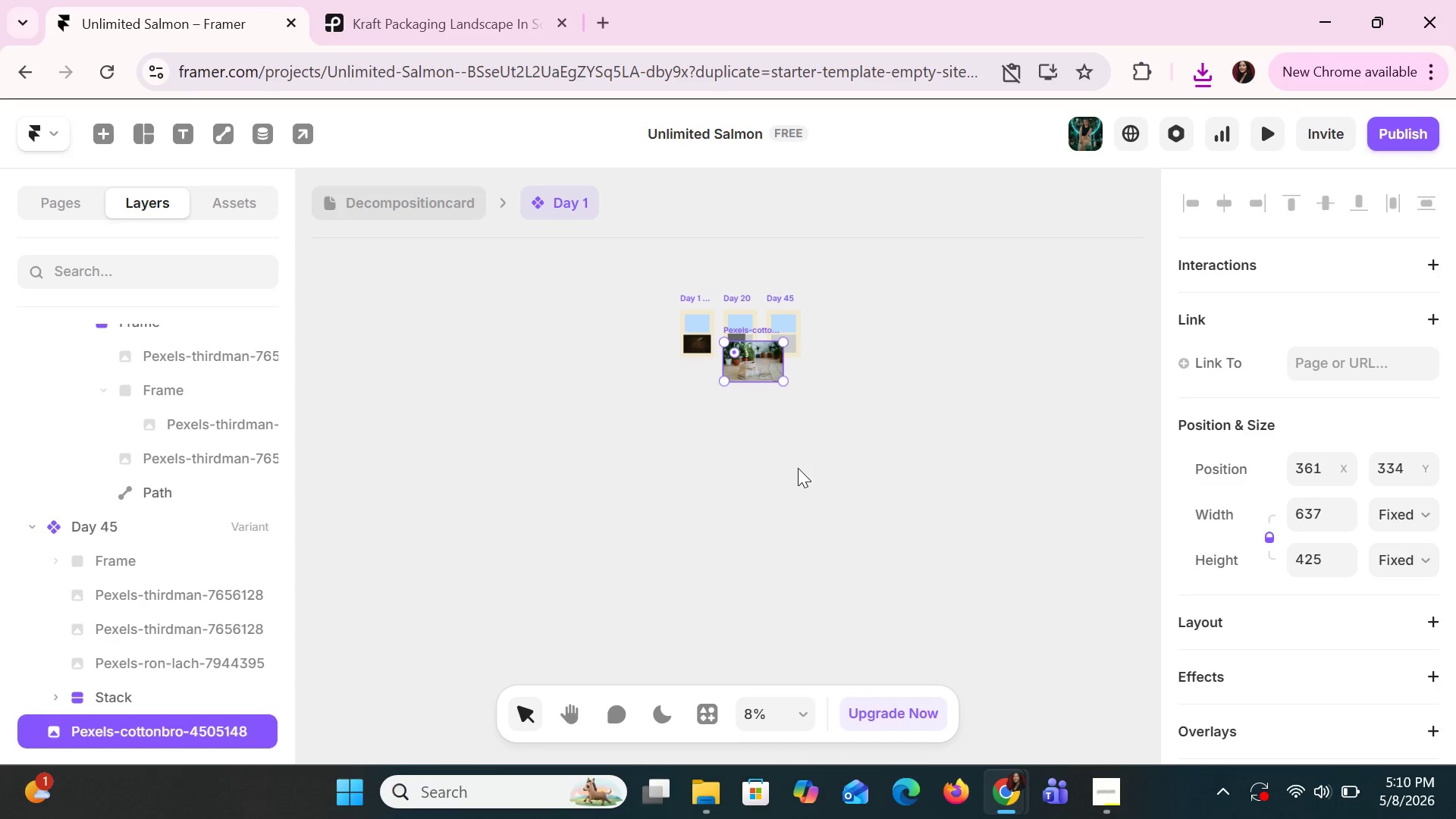 
hold_key(key=ControlLeft, duration=0.86)
scroll: coordinate [799, 469], scroll_direction: up, amount: 4.0
 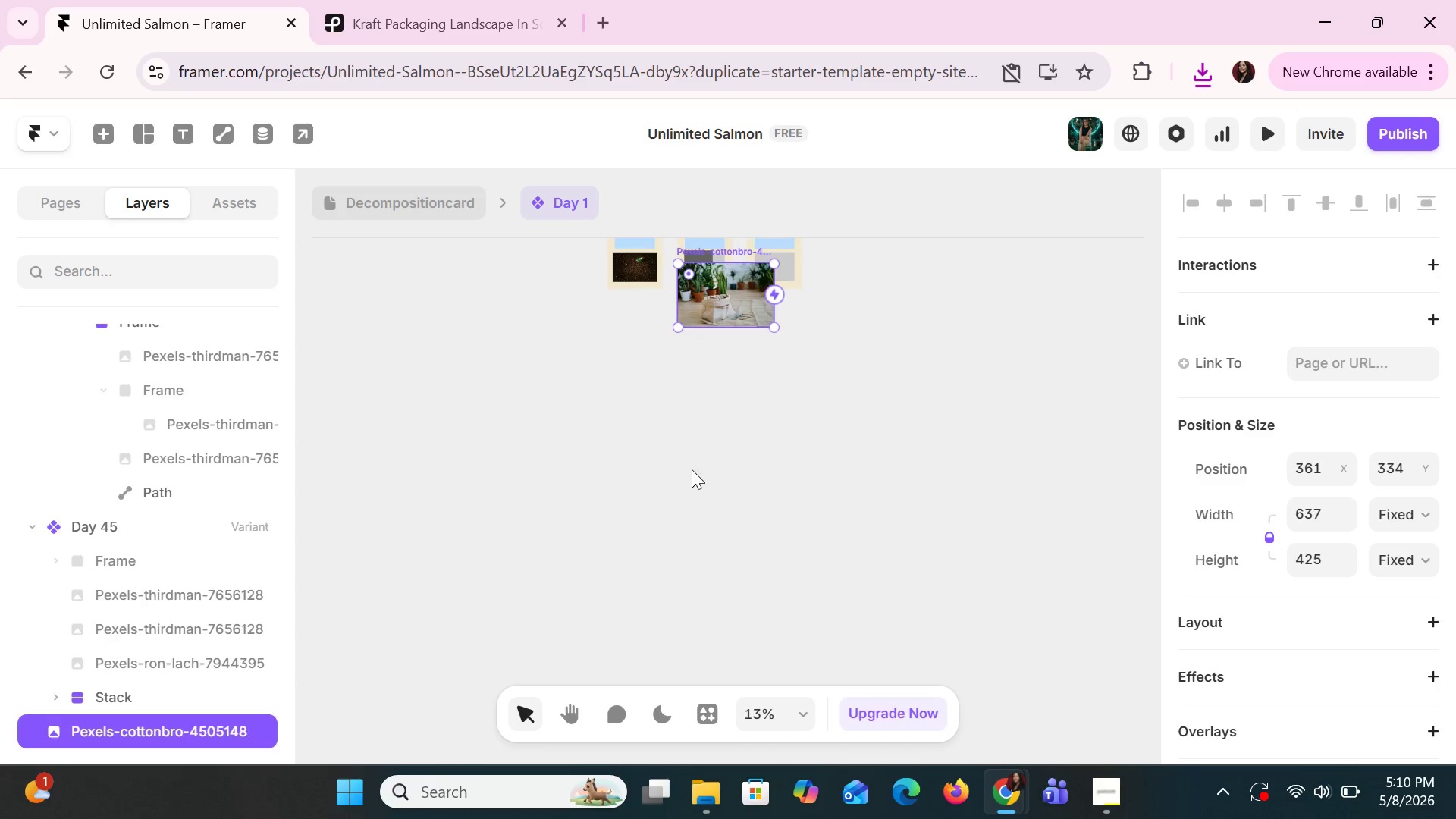 
hold_key(key=ControlLeft, duration=1.5)
 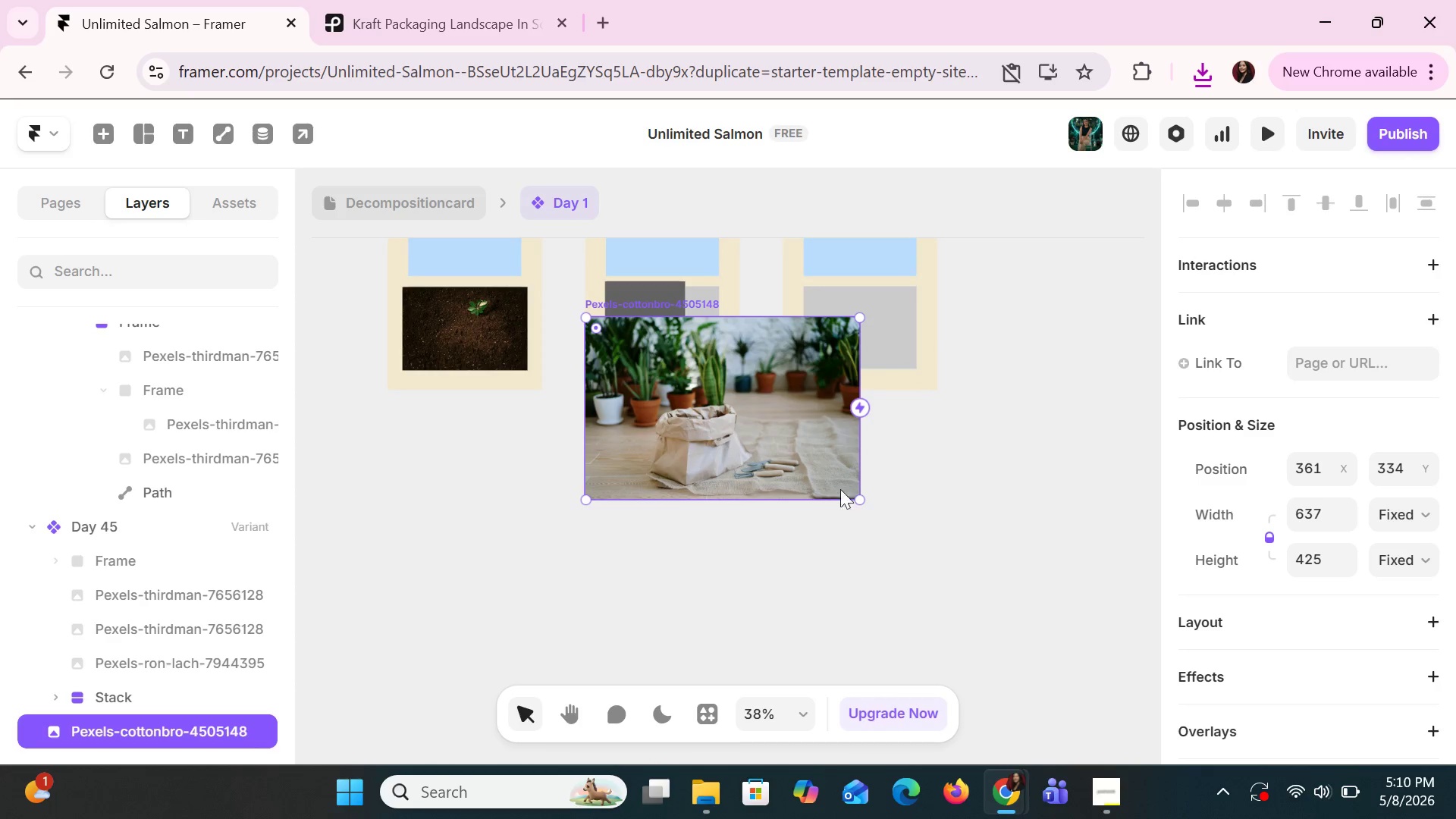 
hold_key(key=ControlLeft, duration=0.48)
 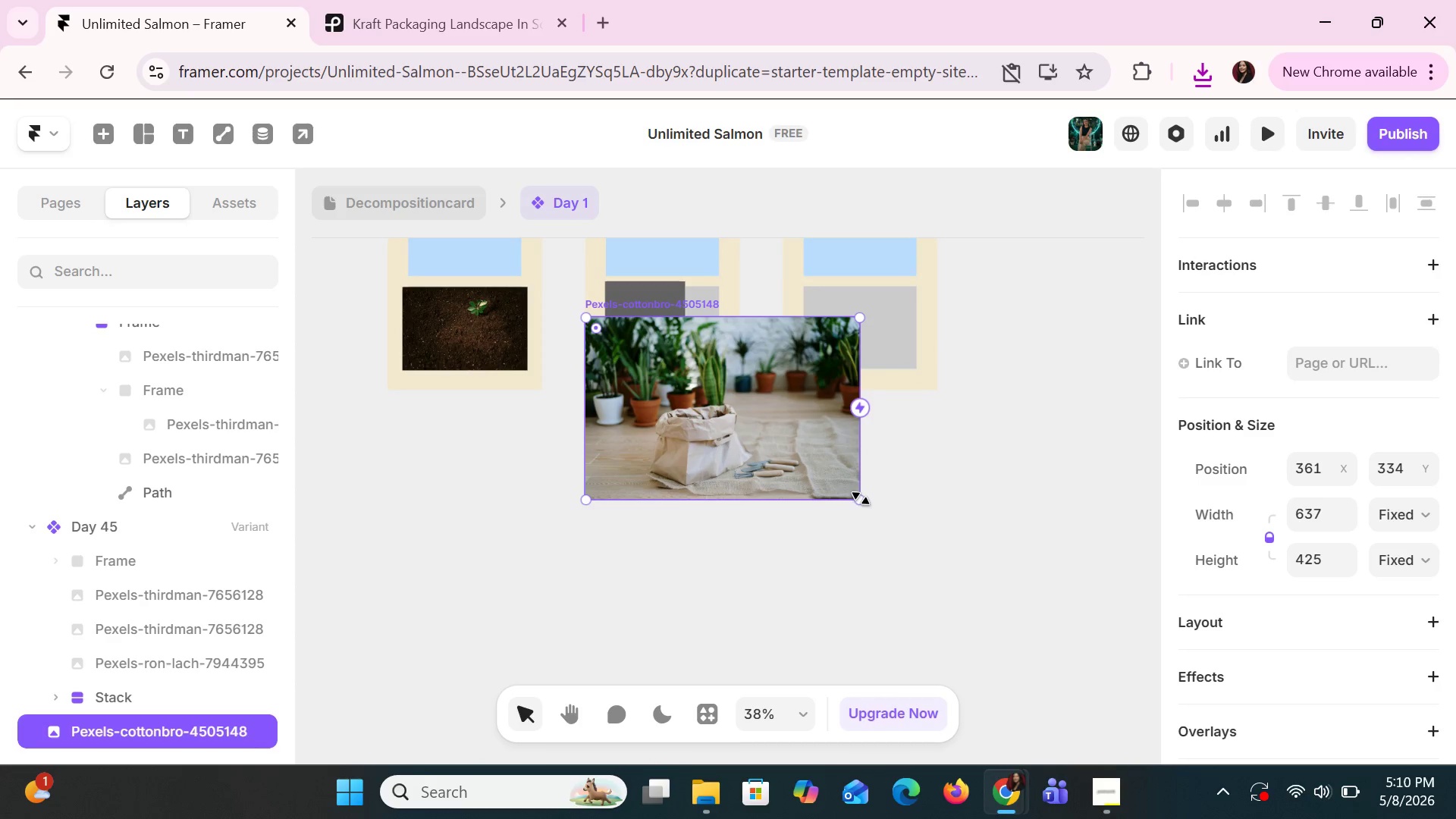 
scroll: coordinate [729, 527], scroll_direction: up, amount: 14.0
 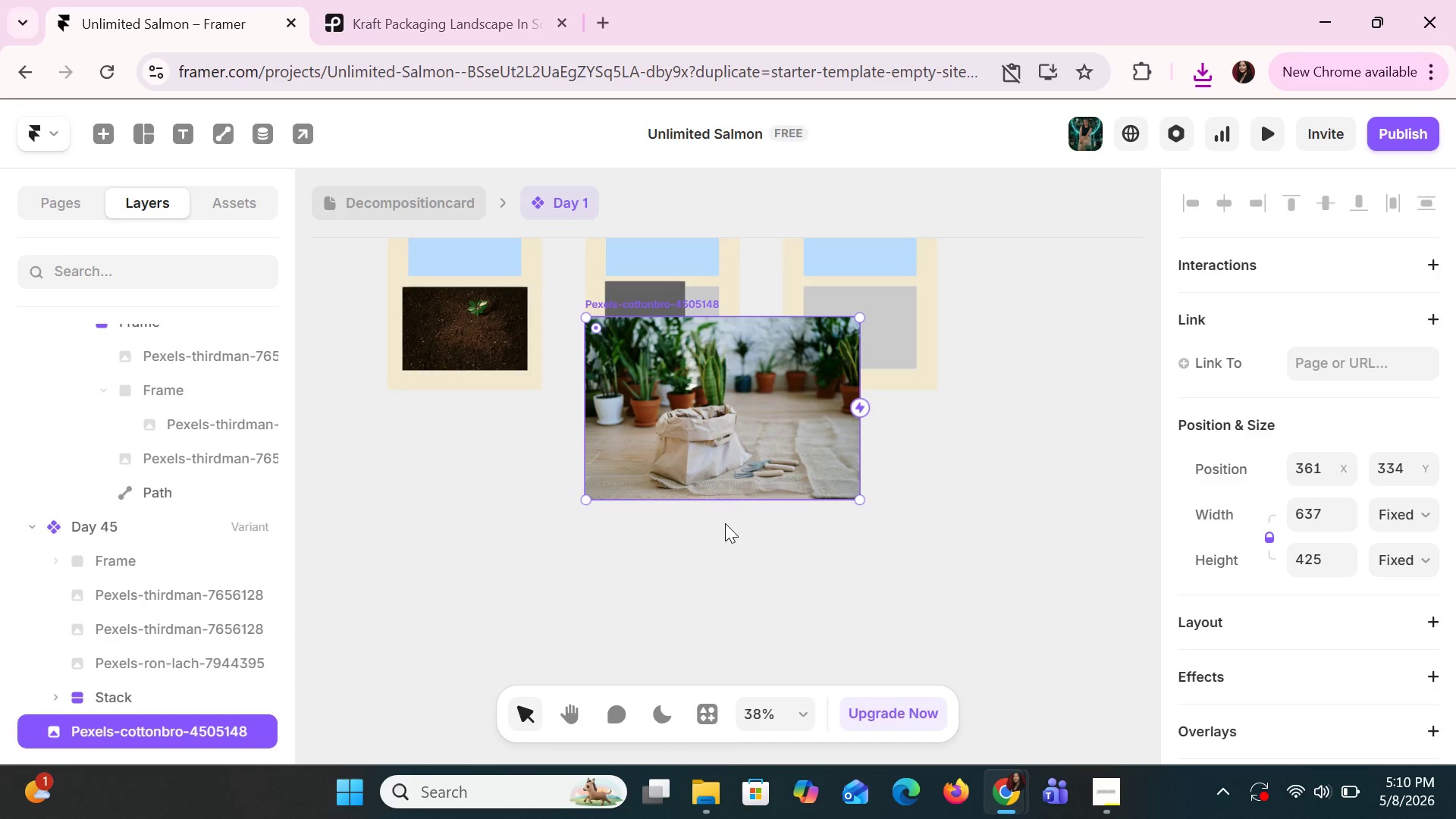 
left_click_drag(start_coordinate=[861, 498], to_coordinate=[702, 366])
 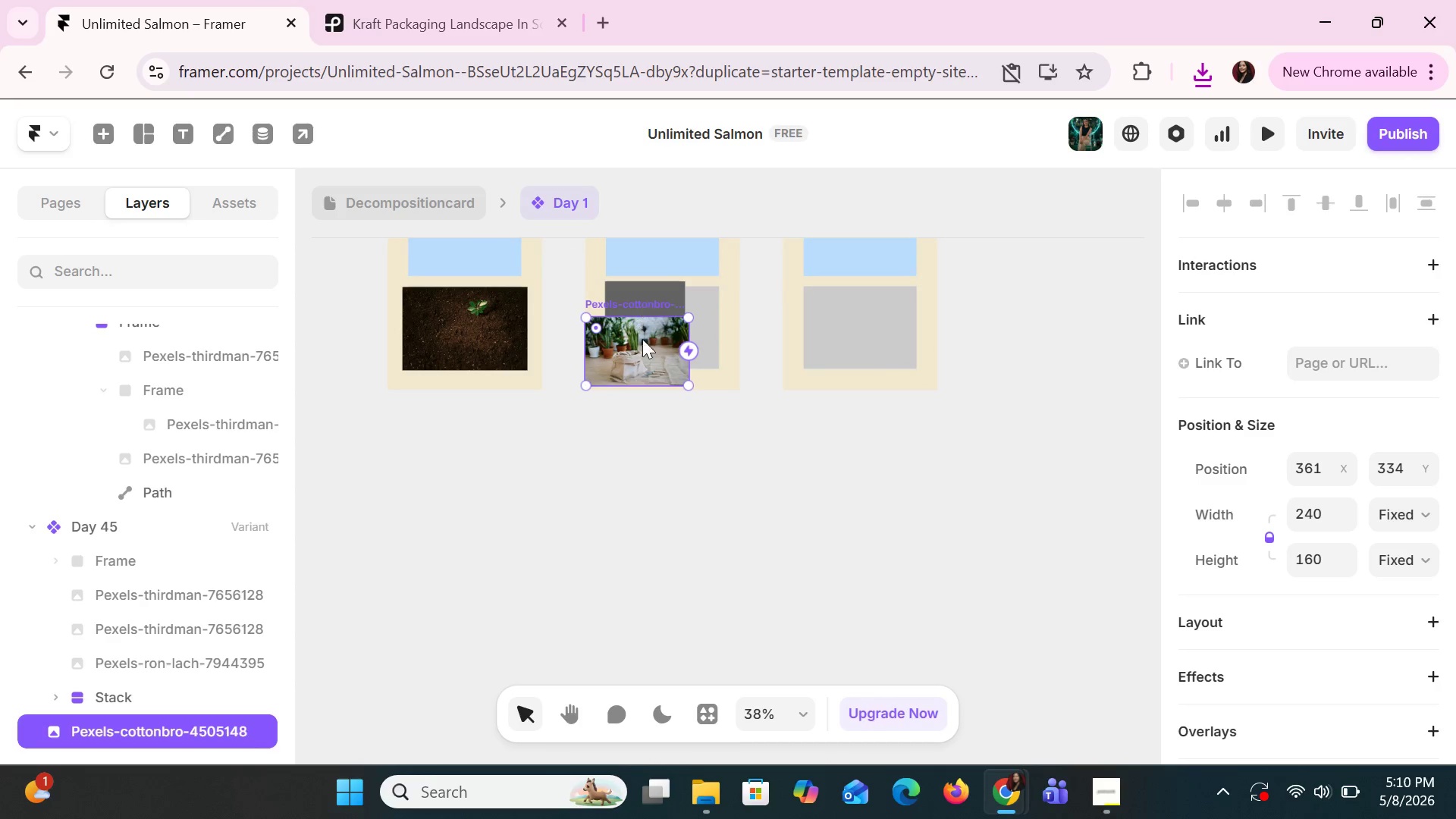 
left_click_drag(start_coordinate=[642, 340], to_coordinate=[644, 418])
 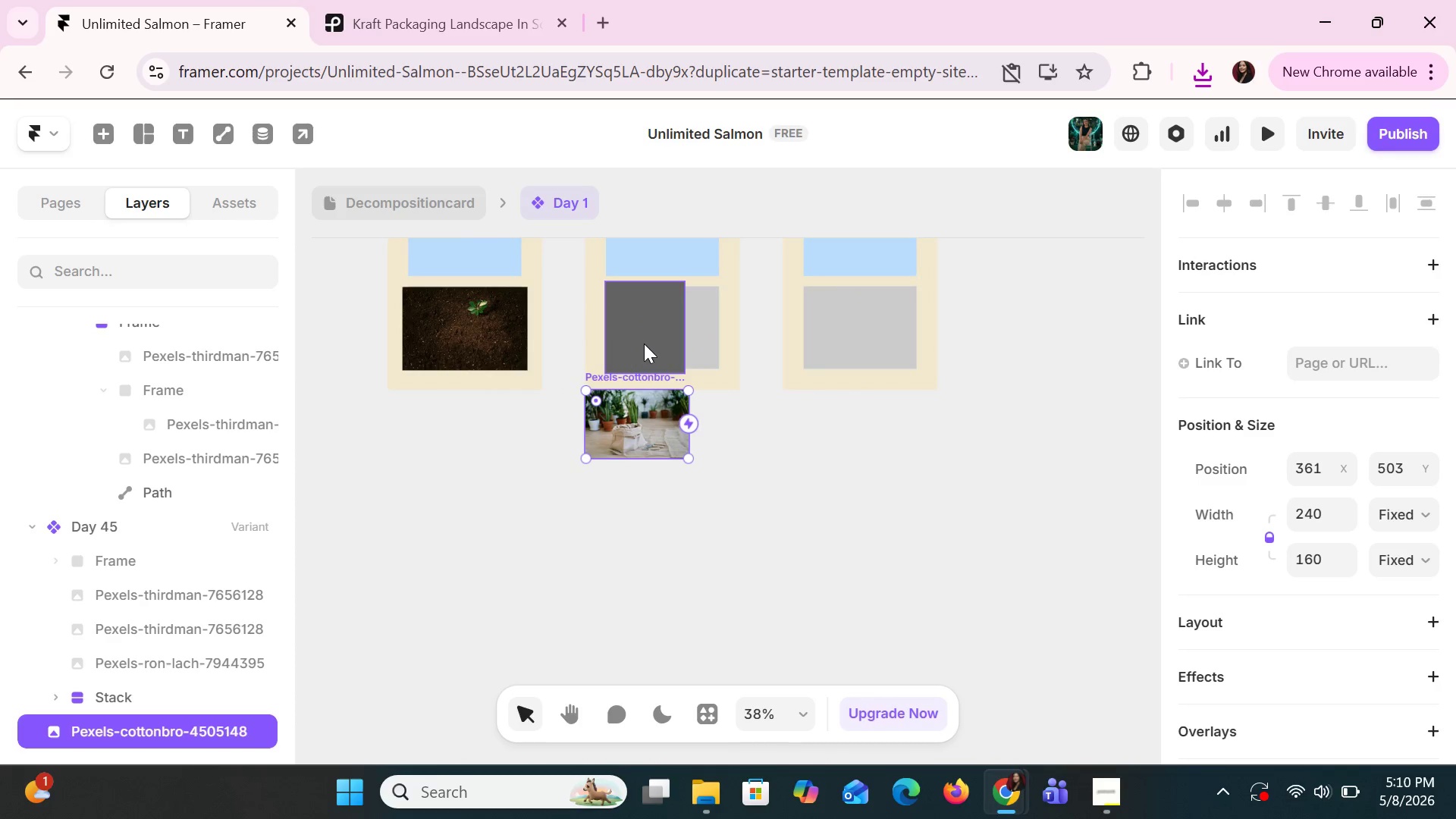 
left_click([644, 344])
 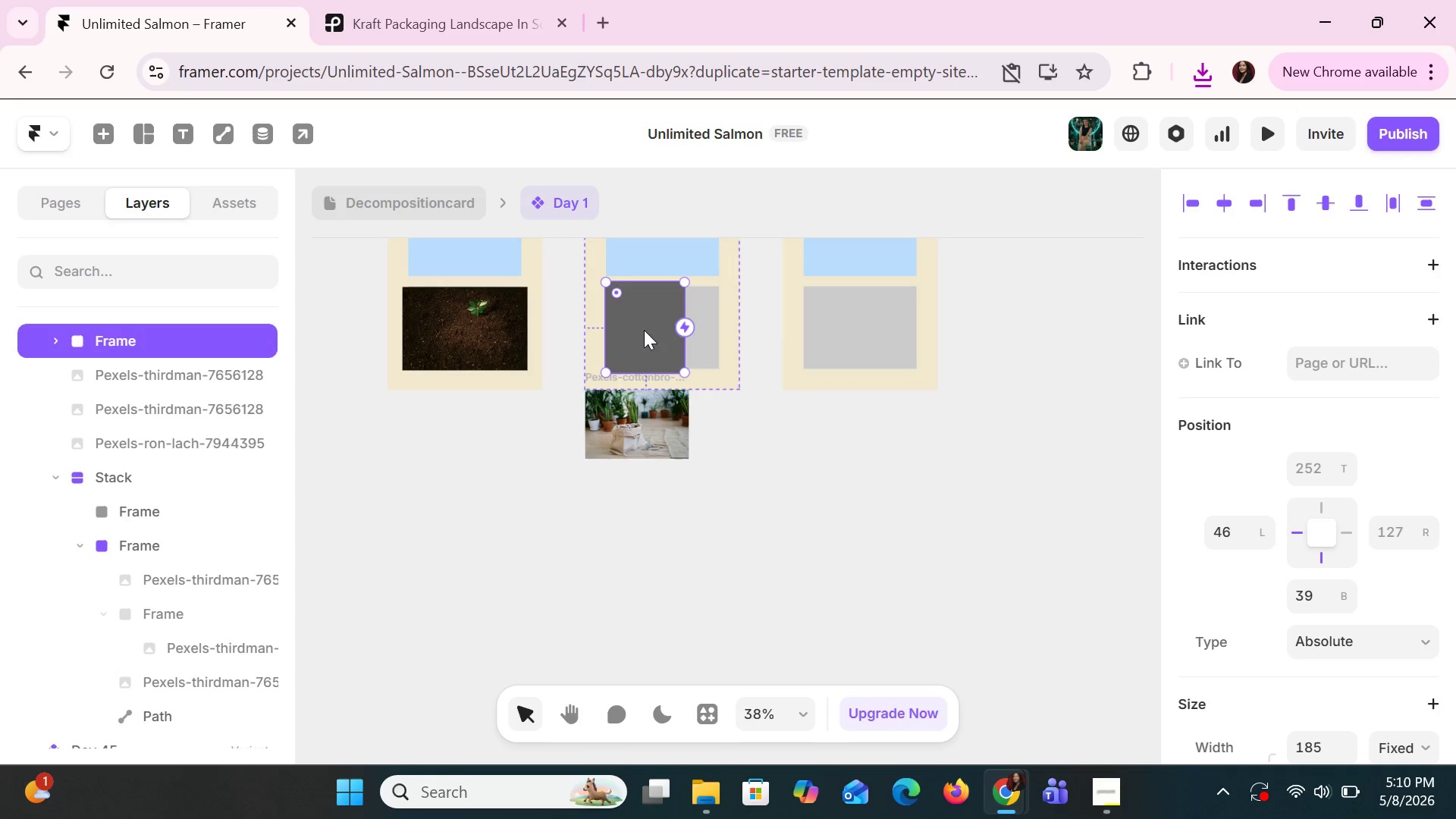 
left_click_drag(start_coordinate=[641, 329], to_coordinate=[765, 489])
 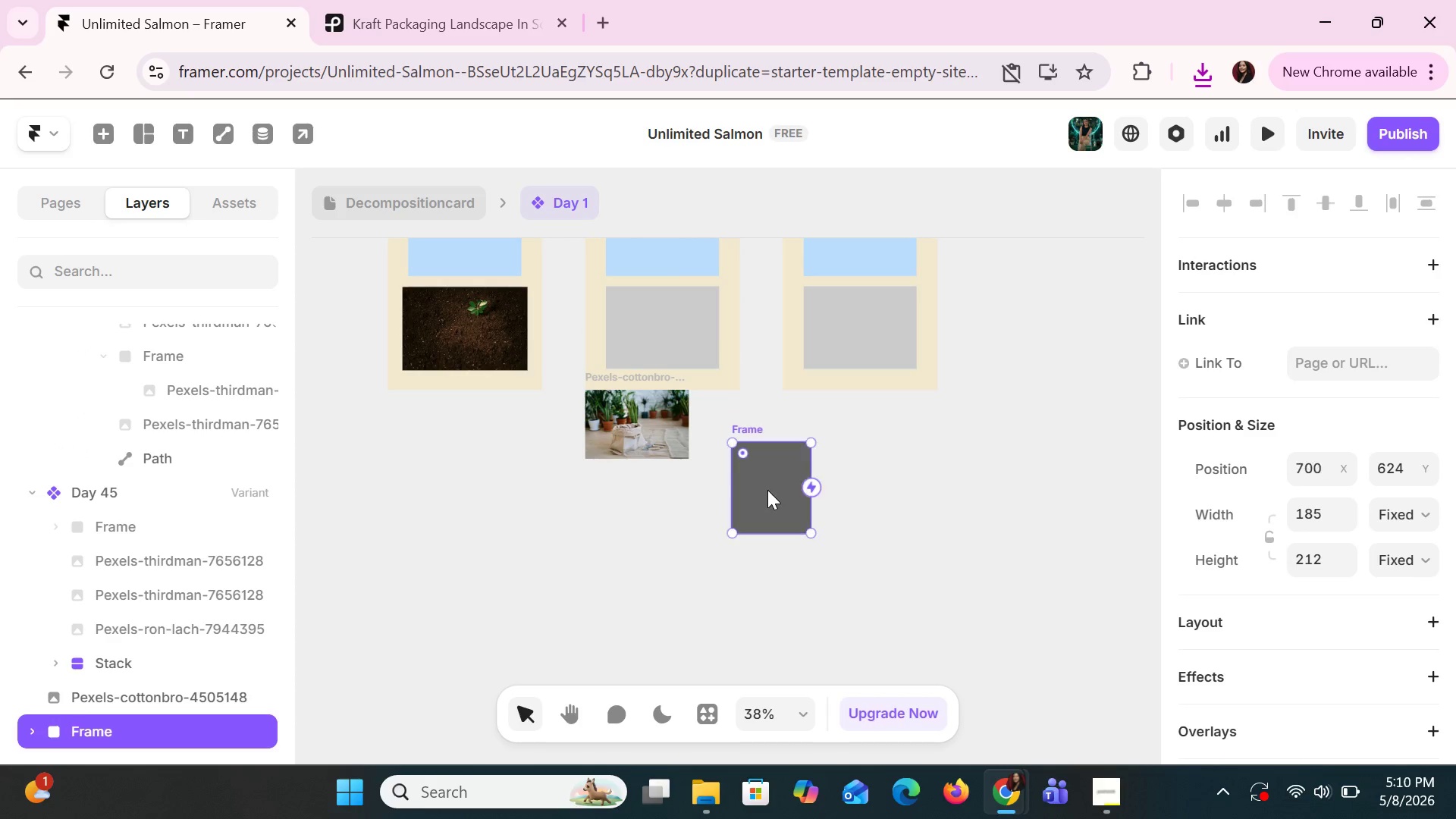 
left_click([767, 490])
 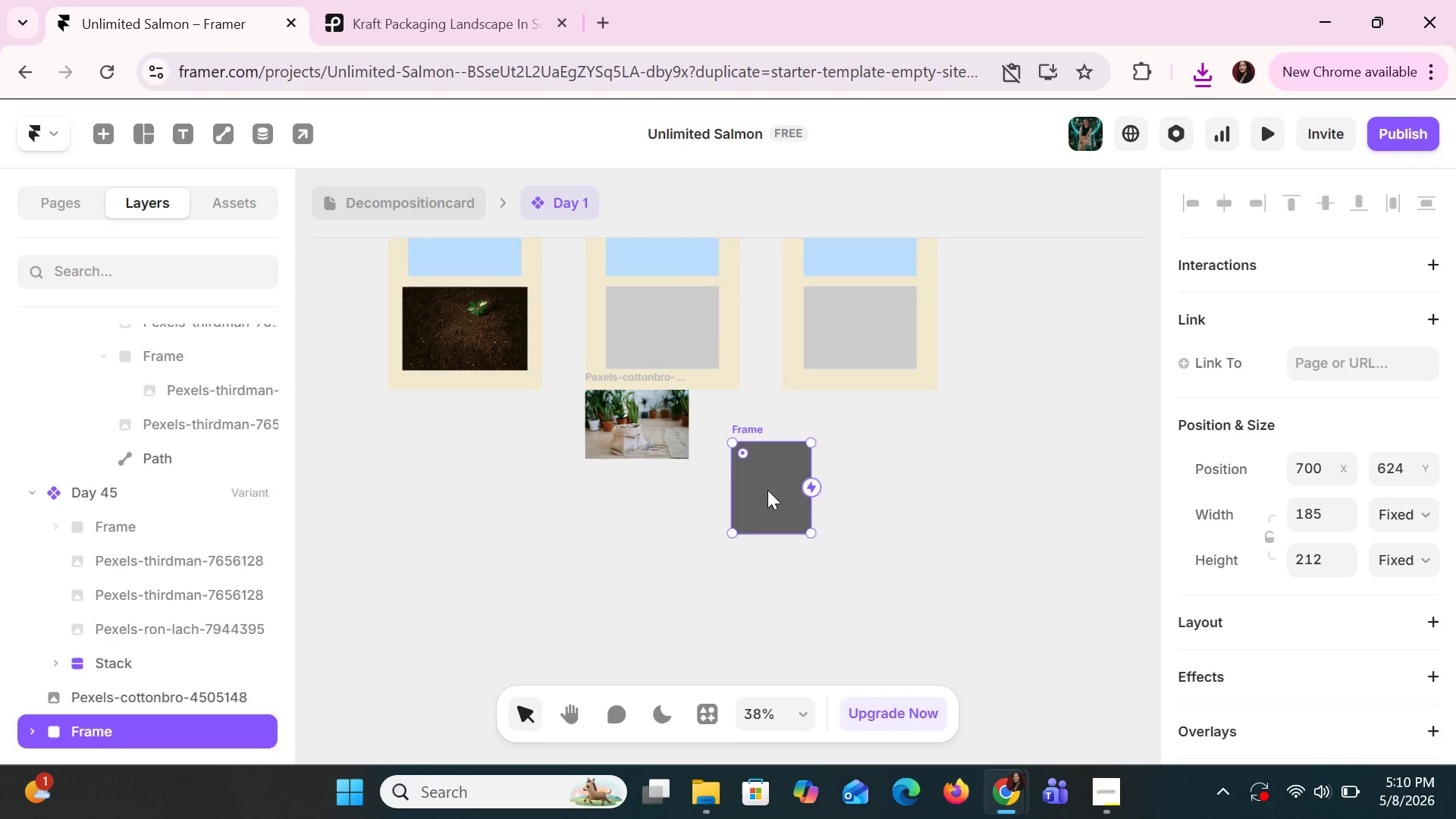 
key(Control+Delete)
 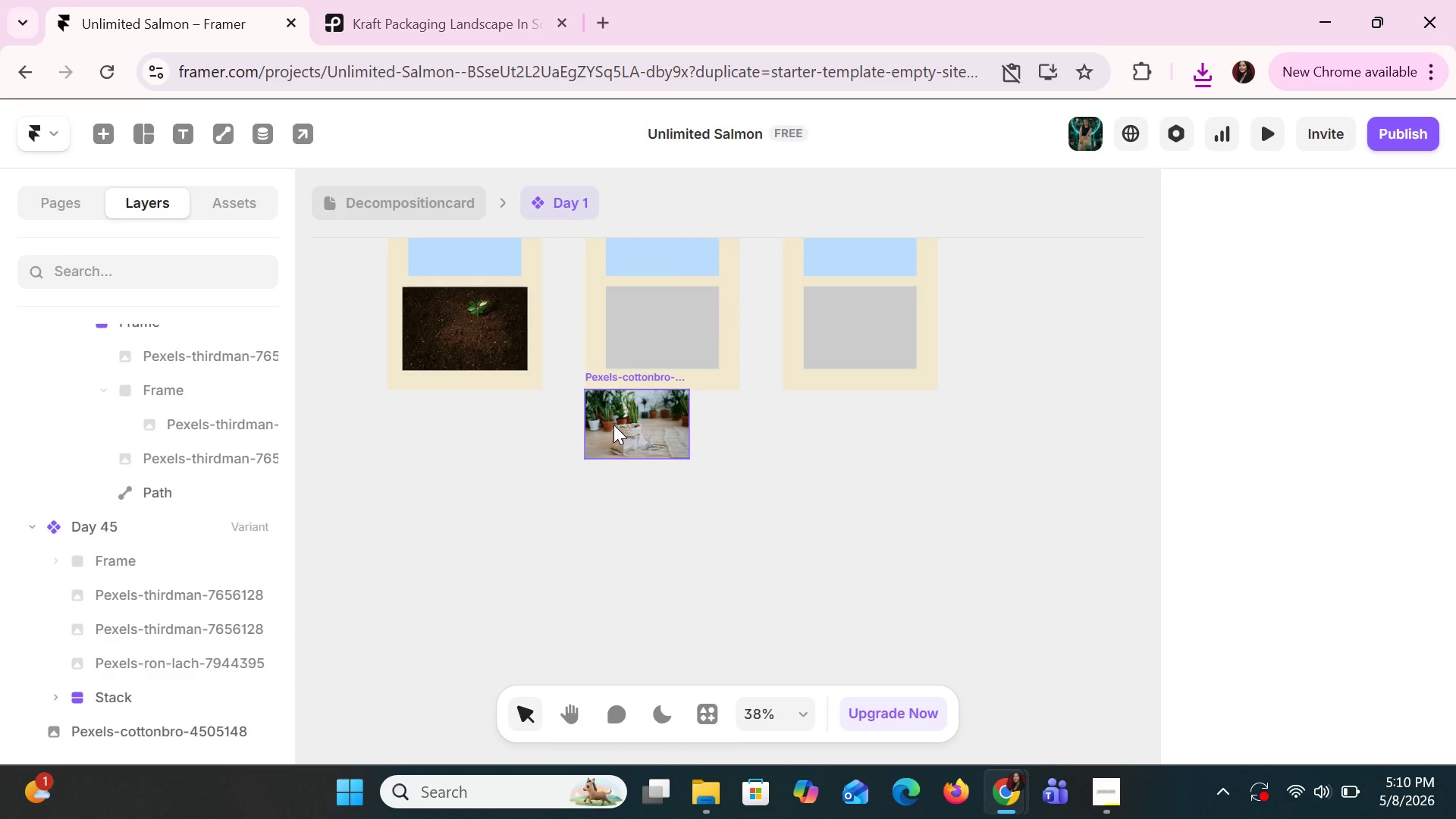 
left_click_drag(start_coordinate=[613, 425], to_coordinate=[632, 325])
 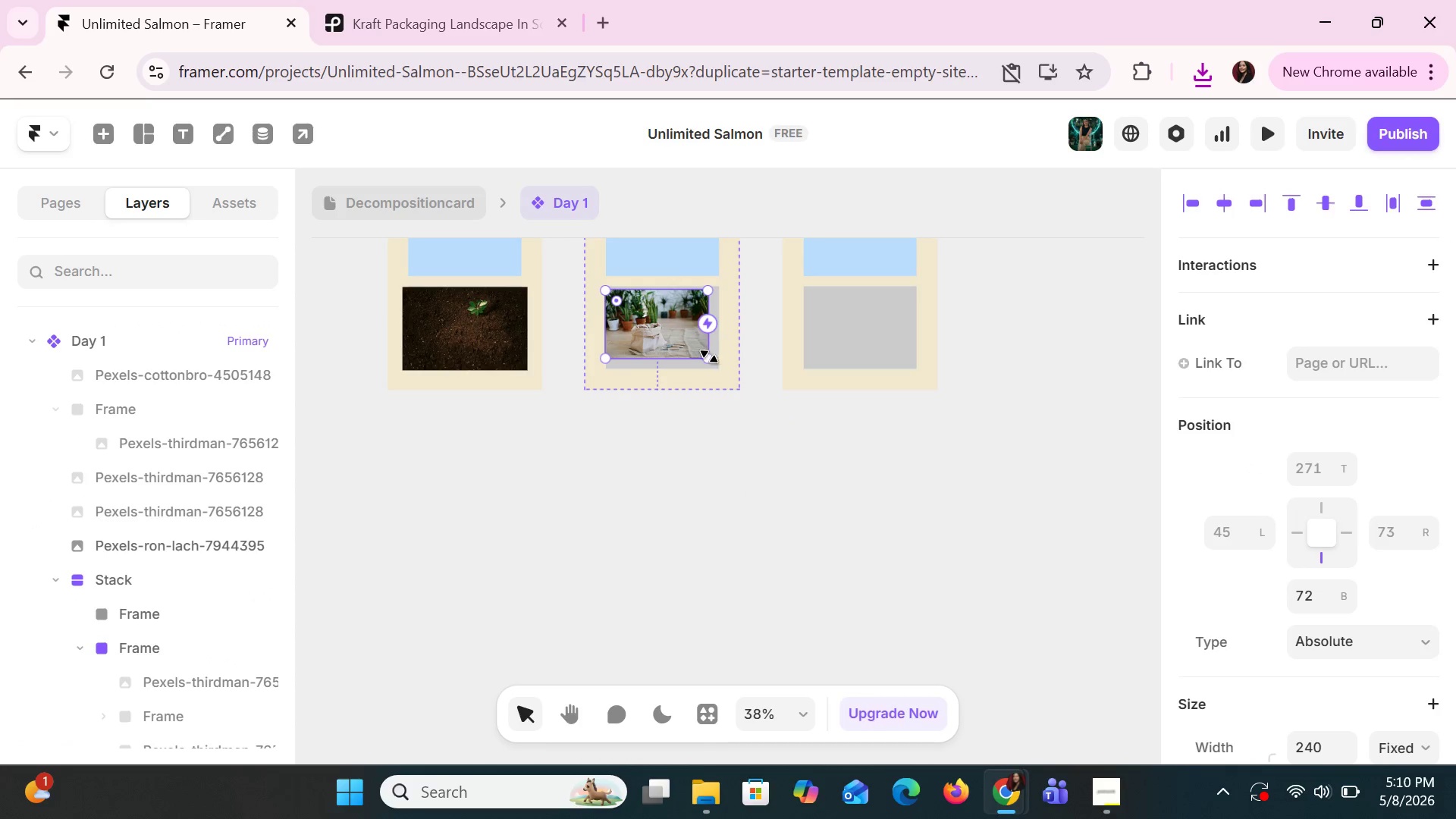 
left_click_drag(start_coordinate=[710, 356], to_coordinate=[717, 358])
 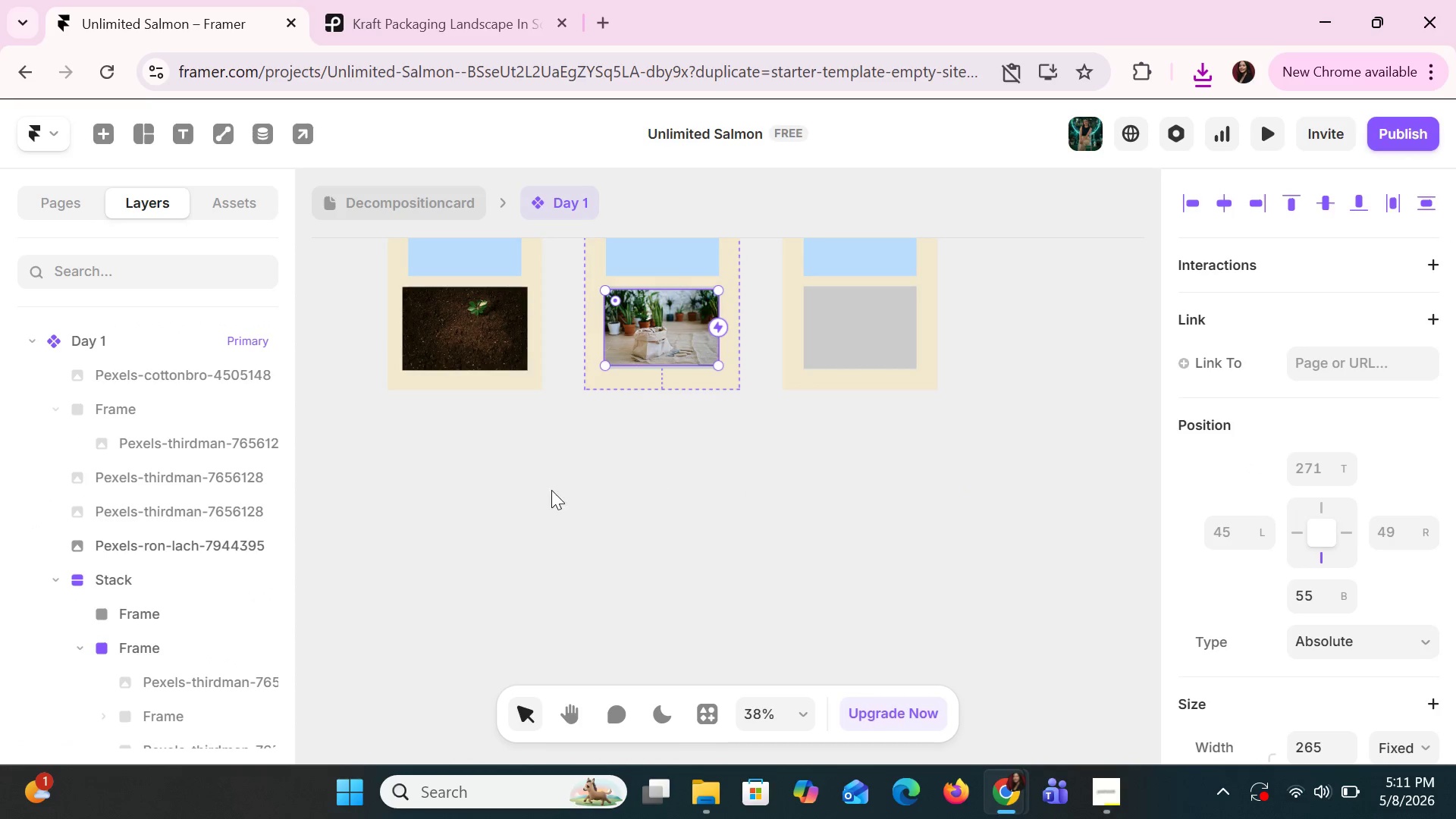 
hold_key(key=ControlLeft, duration=0.72)
scroll: coordinate [450, 498], scroll_direction: up, amount: 3.0
 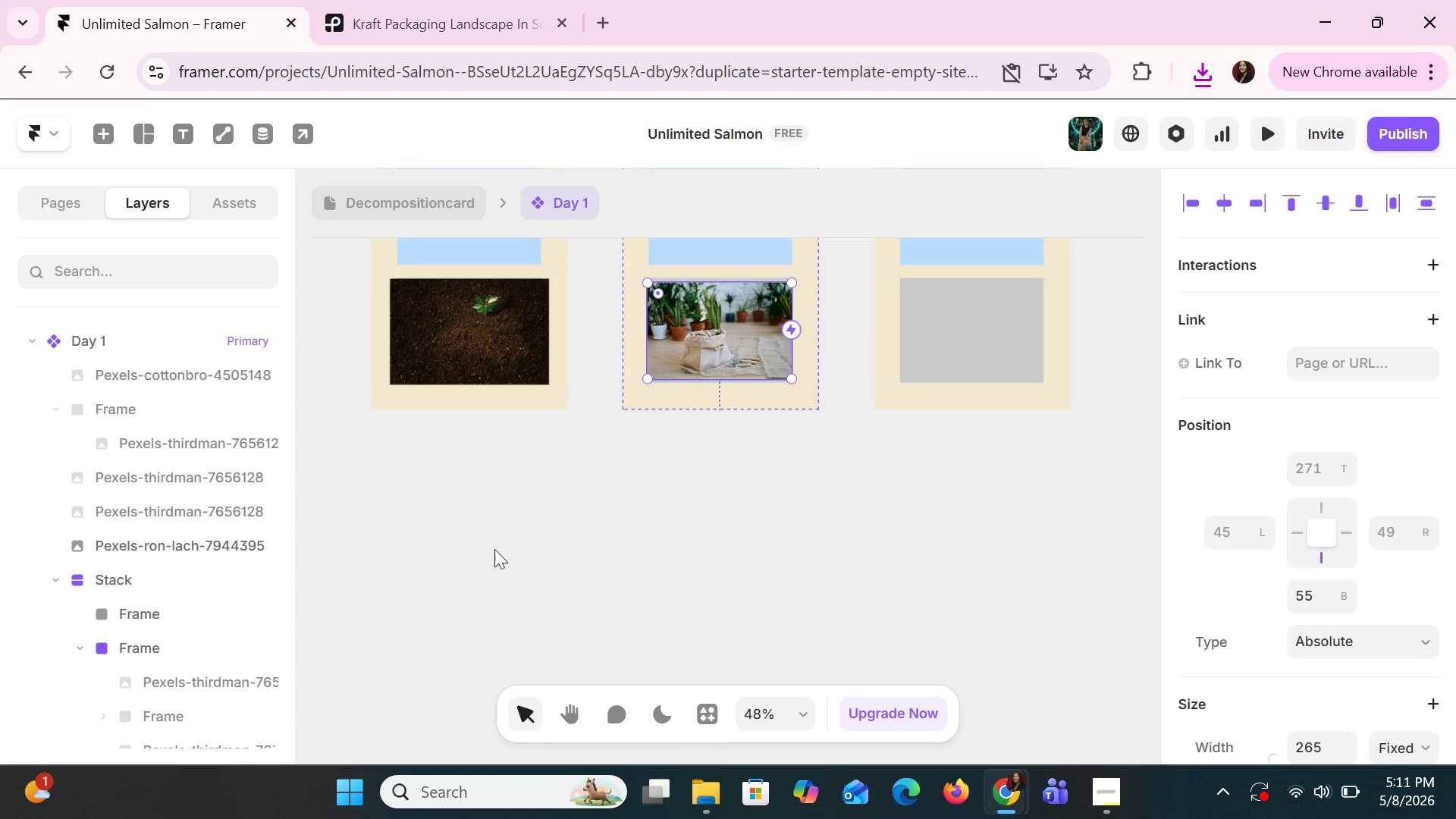 
left_click_drag(start_coordinate=[720, 283], to_coordinate=[722, 275])
 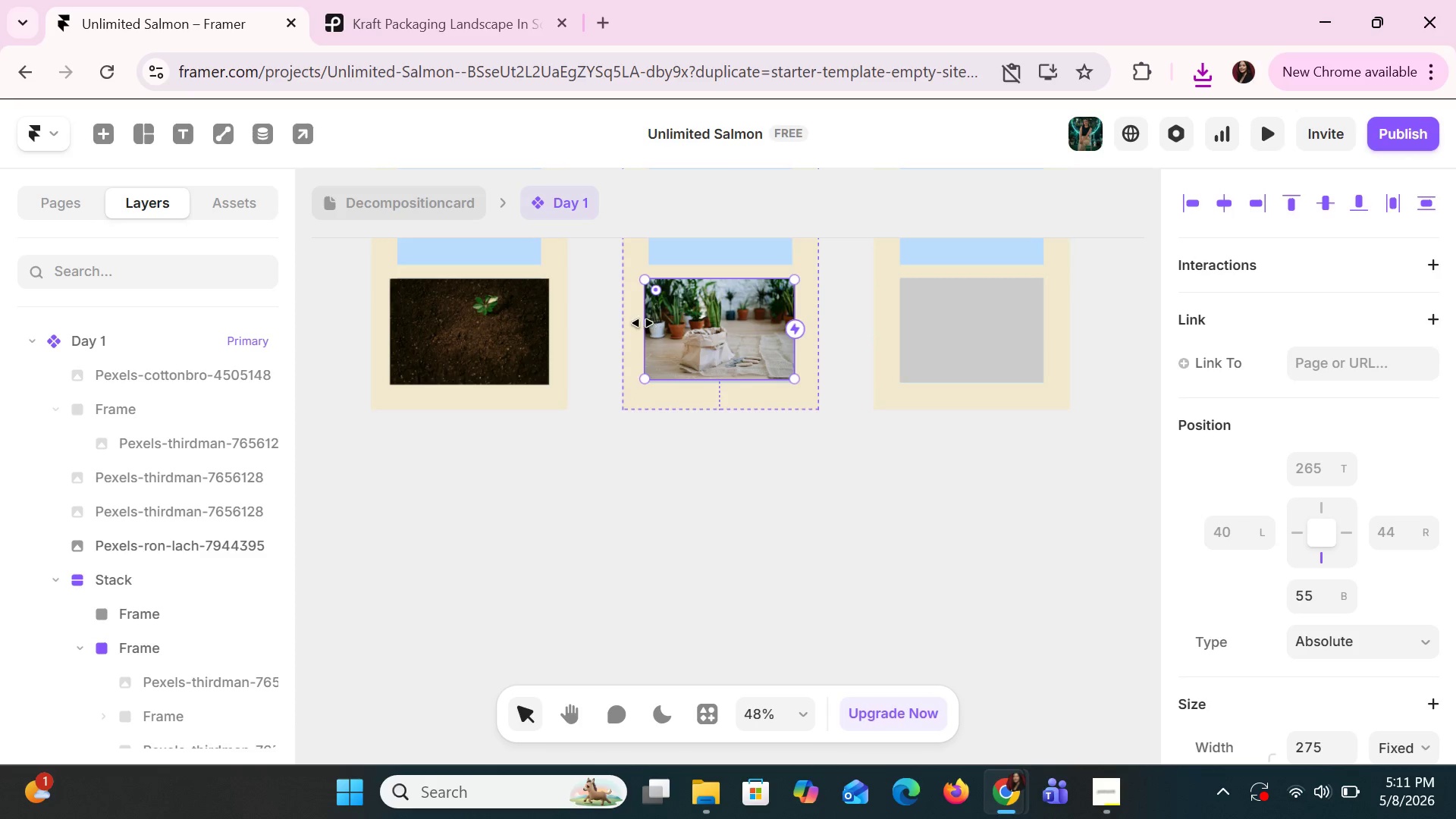 
left_click_drag(start_coordinate=[642, 323], to_coordinate=[652, 323])
 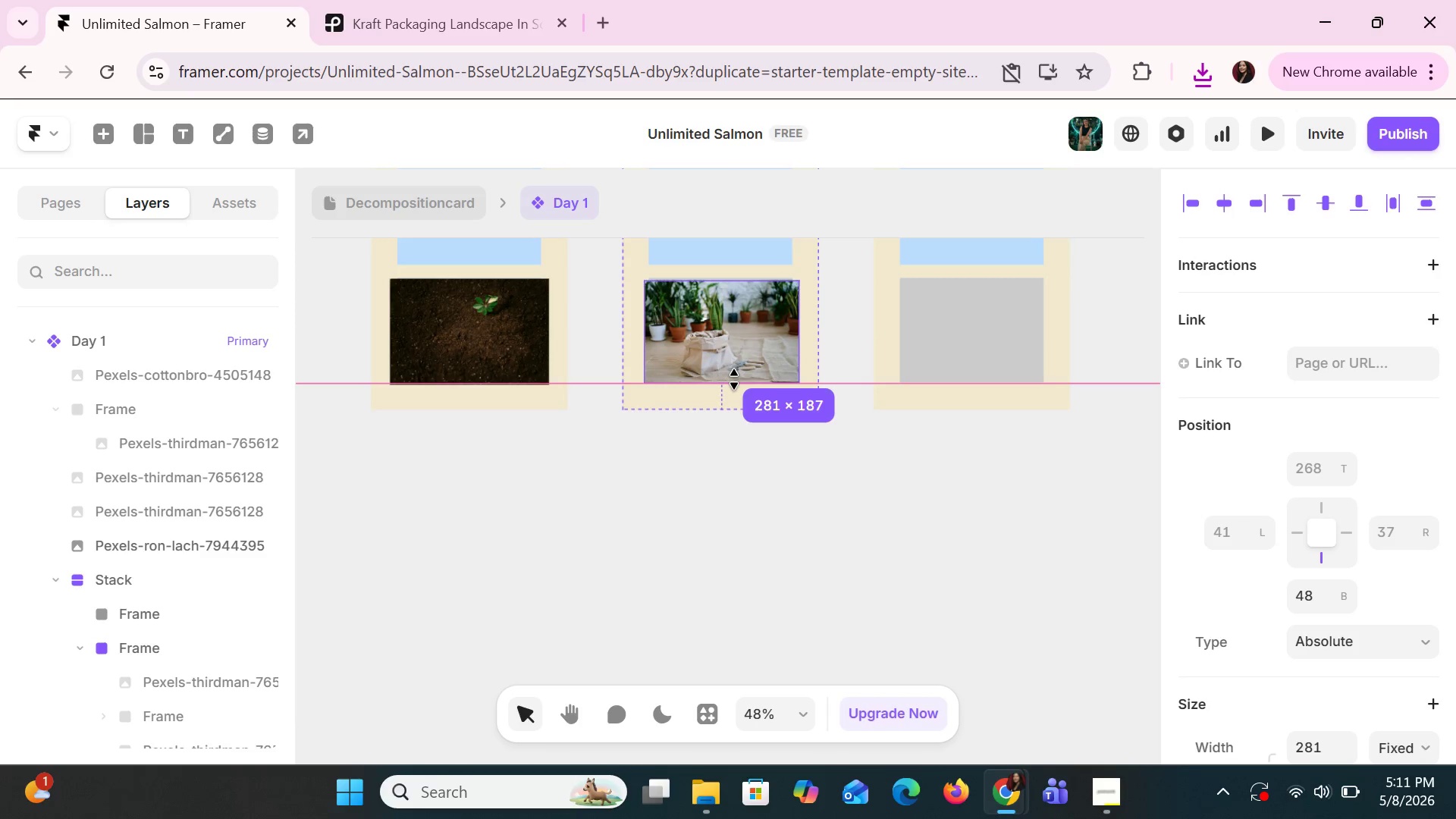 
hold_key(key=ControlLeft, duration=0.69)
scroll: coordinate [720, 520], scroll_direction: up, amount: 9.0
 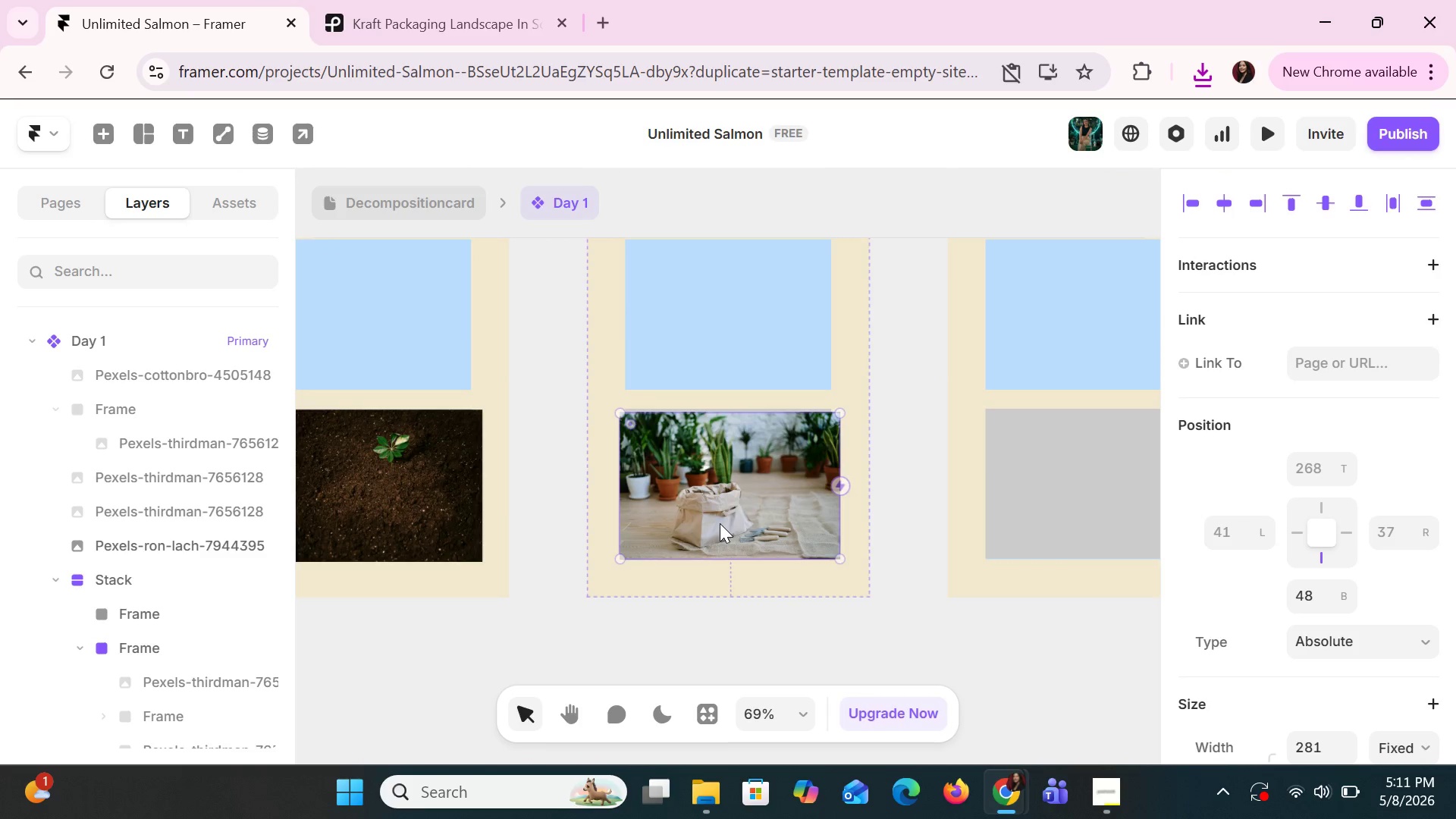 
scroll: coordinate [717, 527], scroll_direction: none, amount: 0.0
 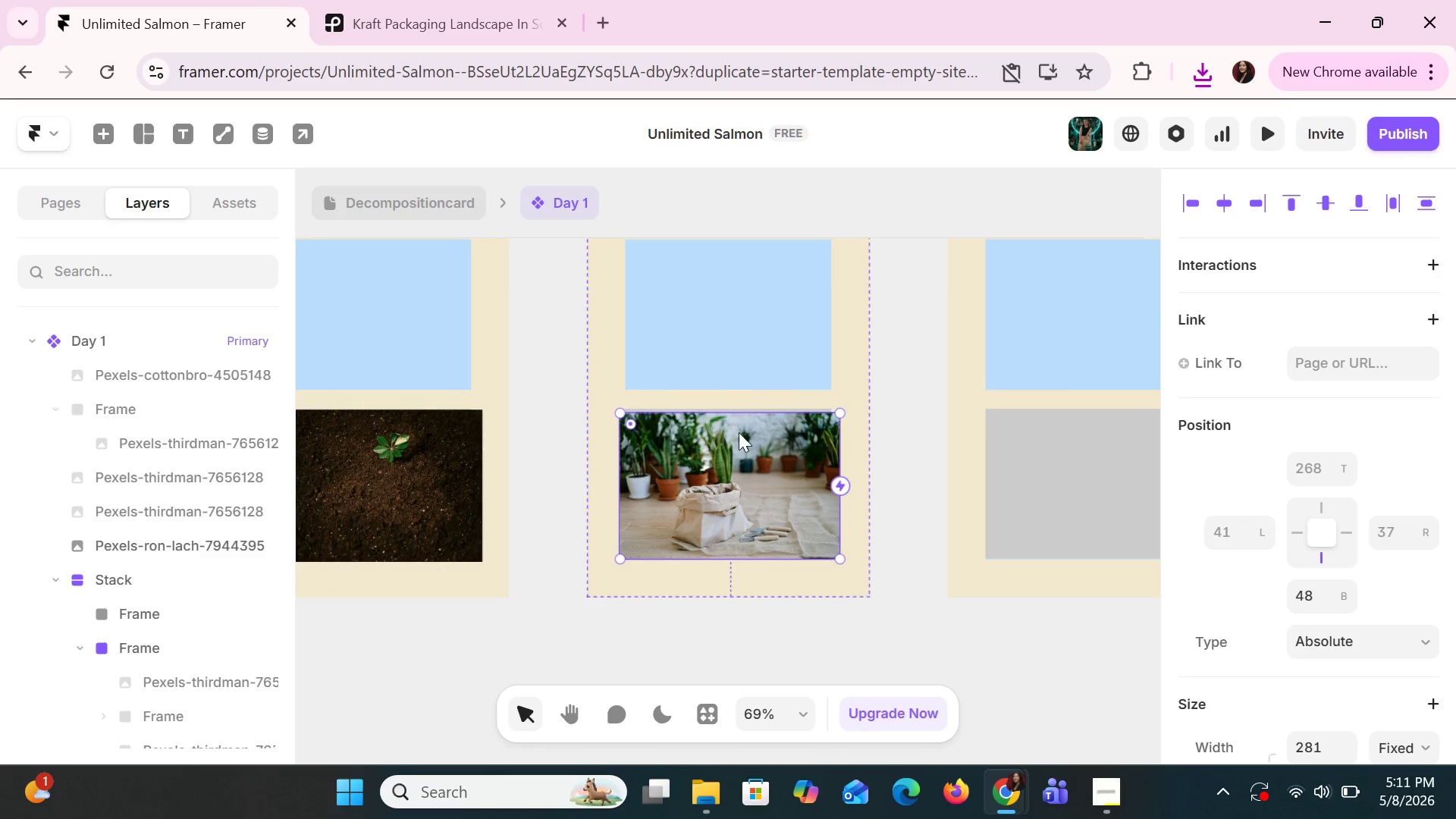 
double_click([742, 447])
 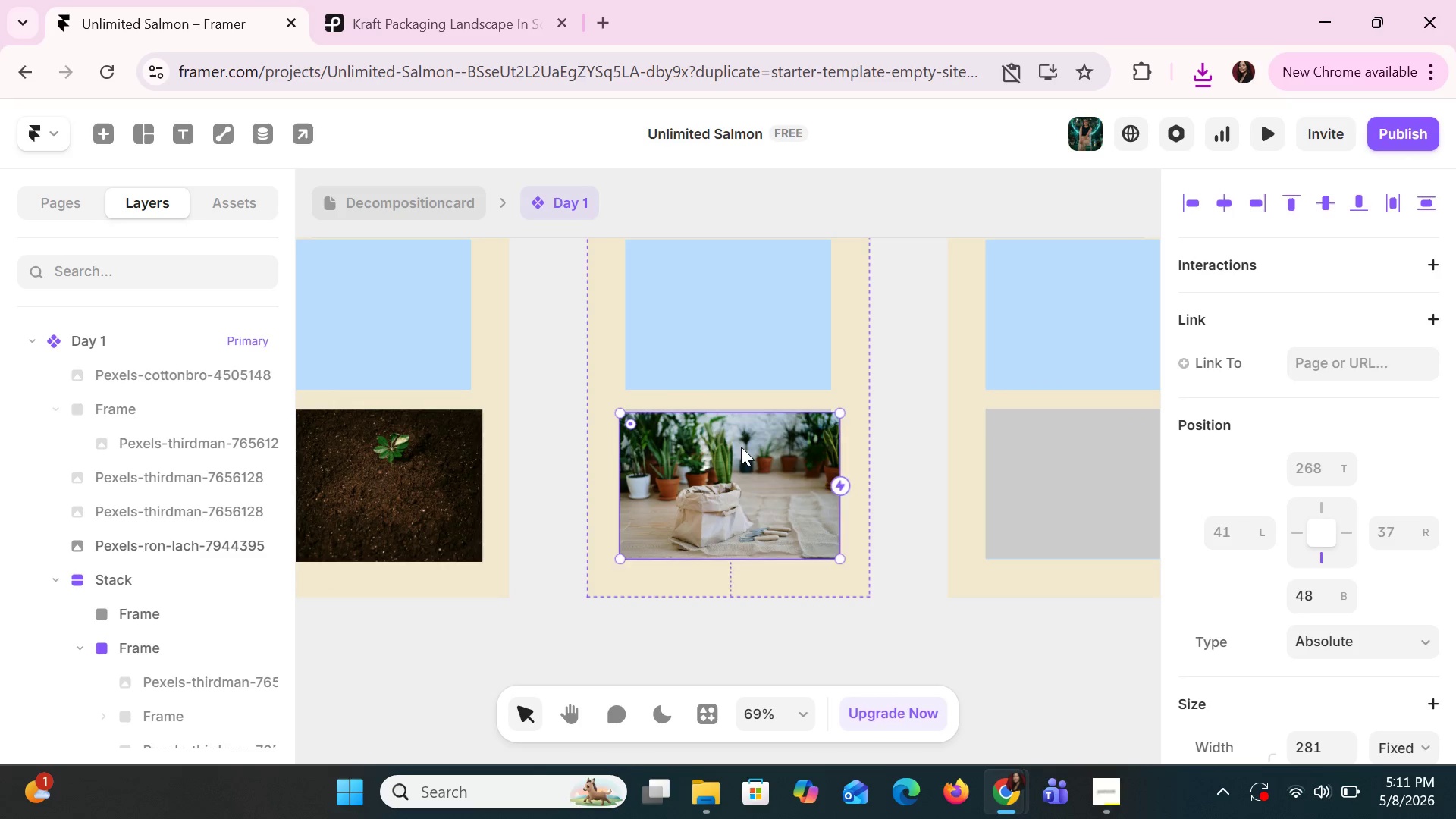 
key(ArrowUp)
 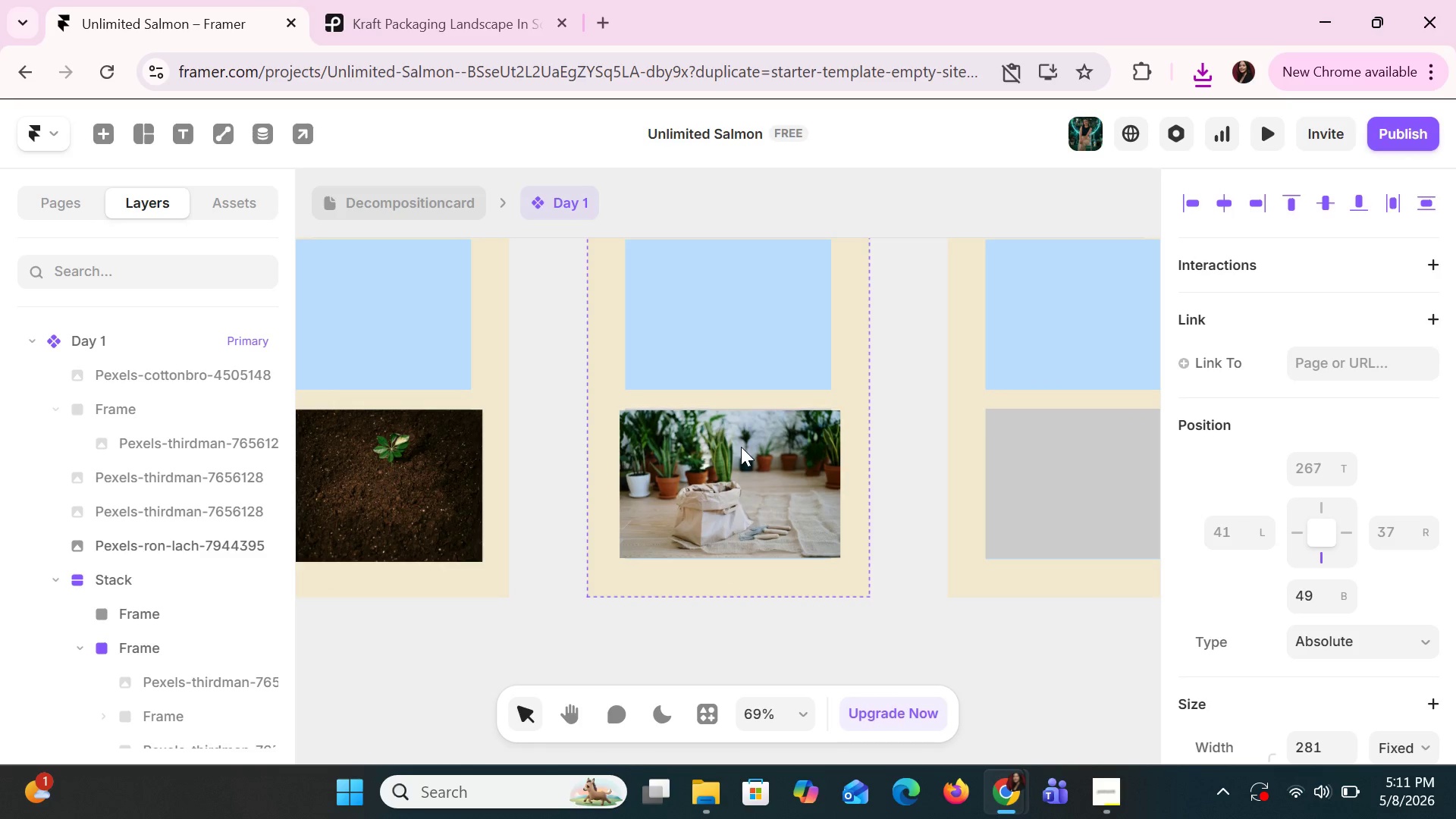 
key(ArrowUp)
 